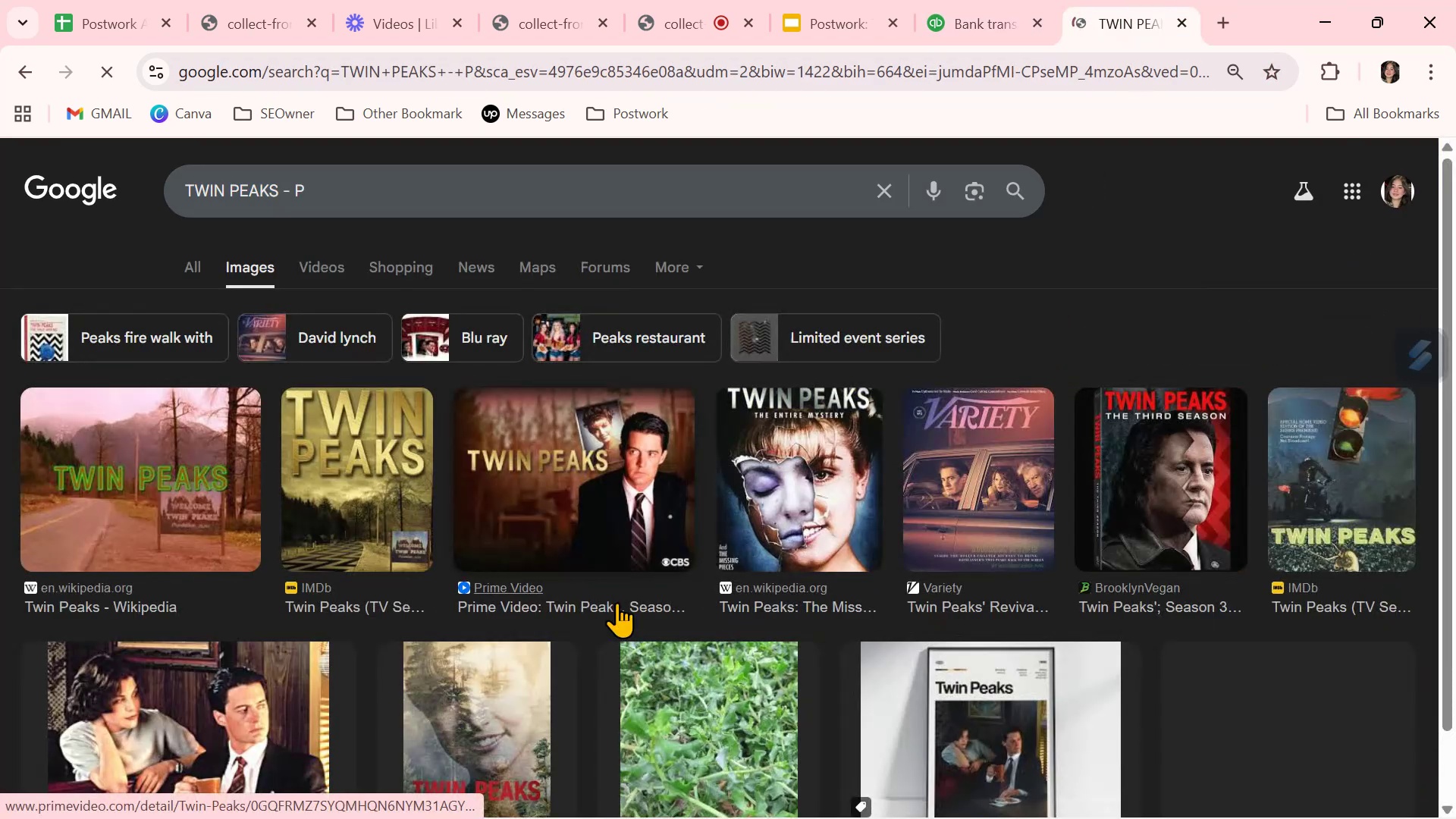 
scroll: coordinate [617, 602], scroll_direction: down, amount: 4.0
 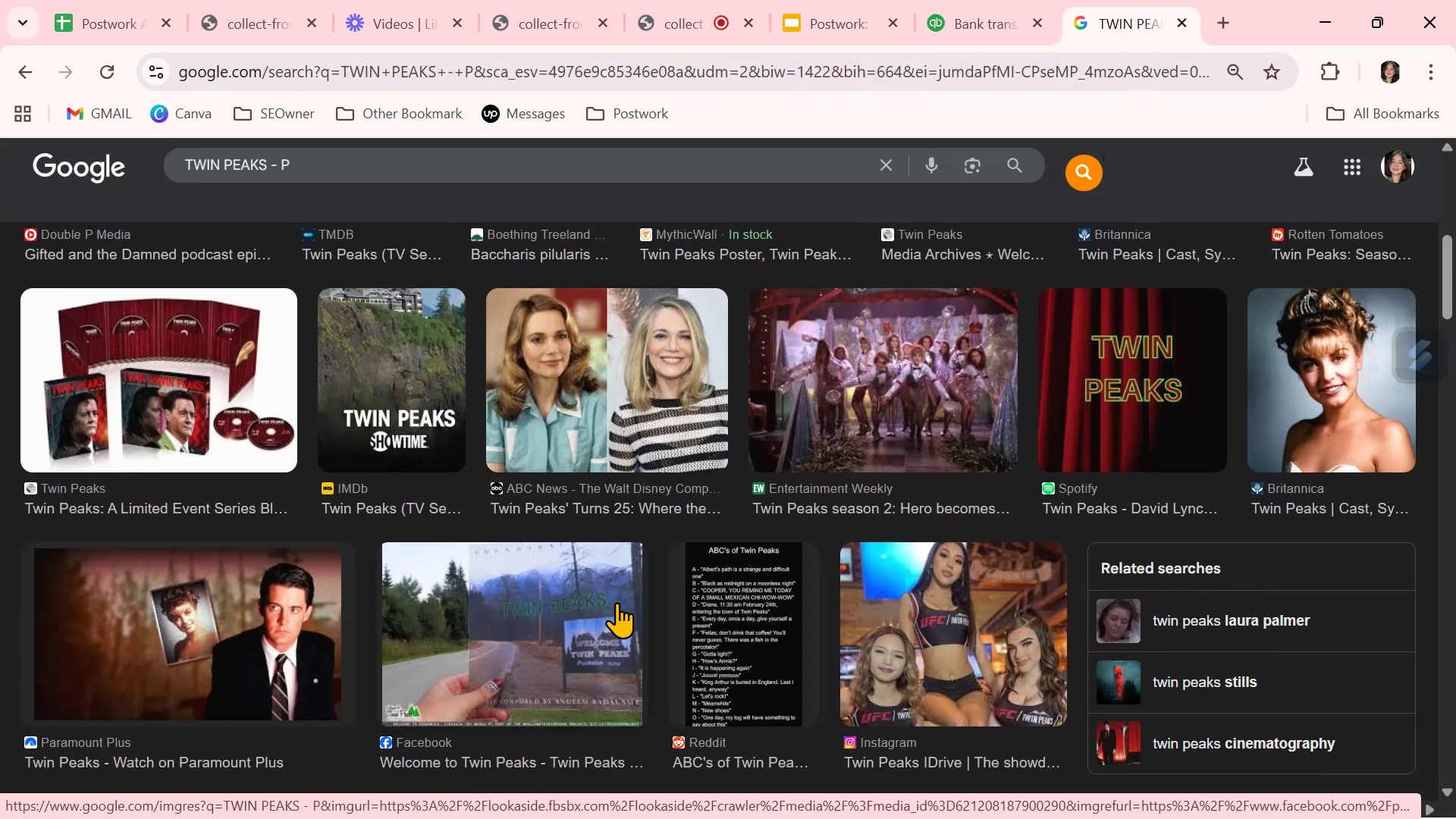 
scroll: coordinate [617, 602], scroll_direction: up, amount: 8.0
 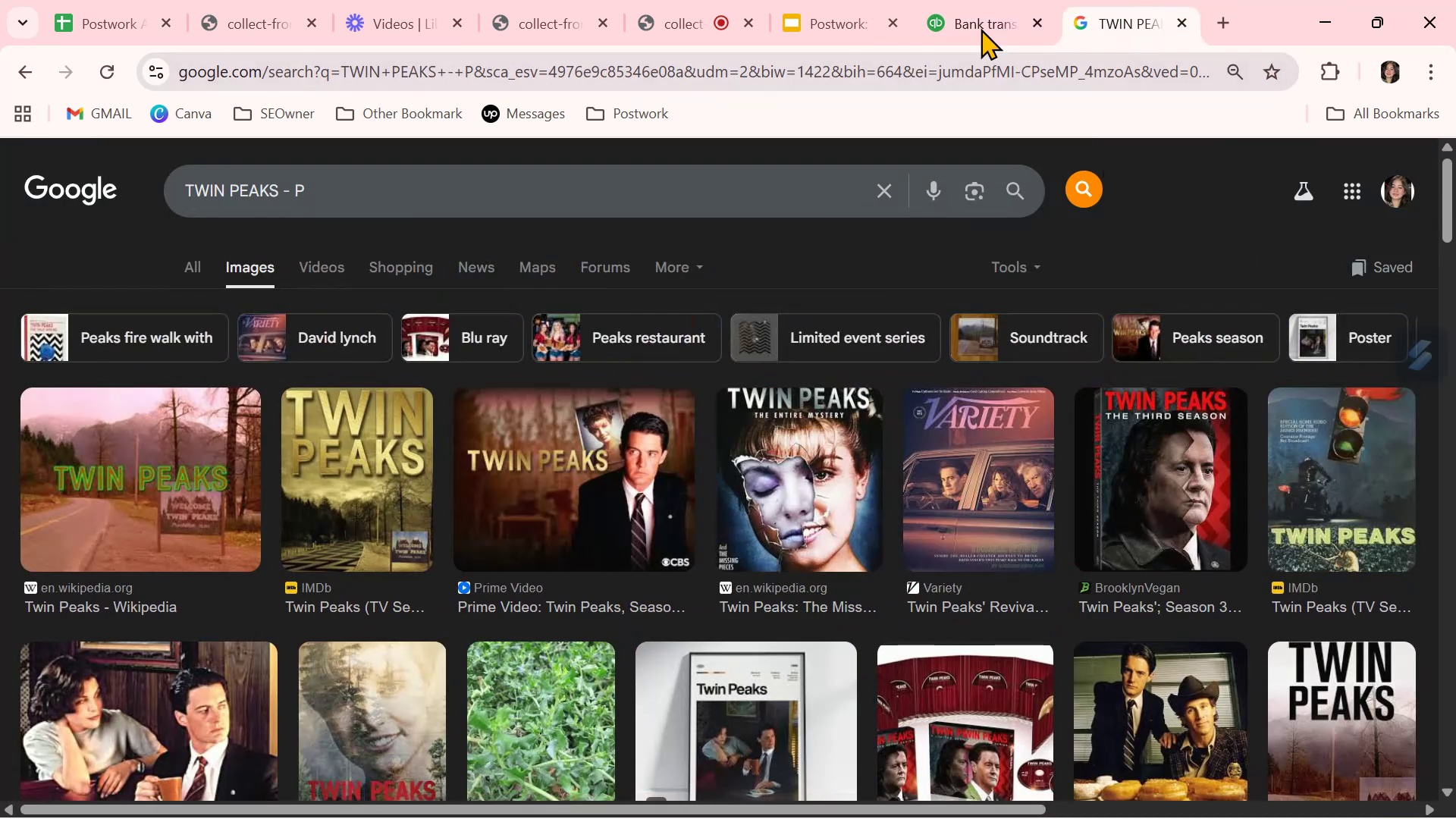 
left_click([1008, 21])
 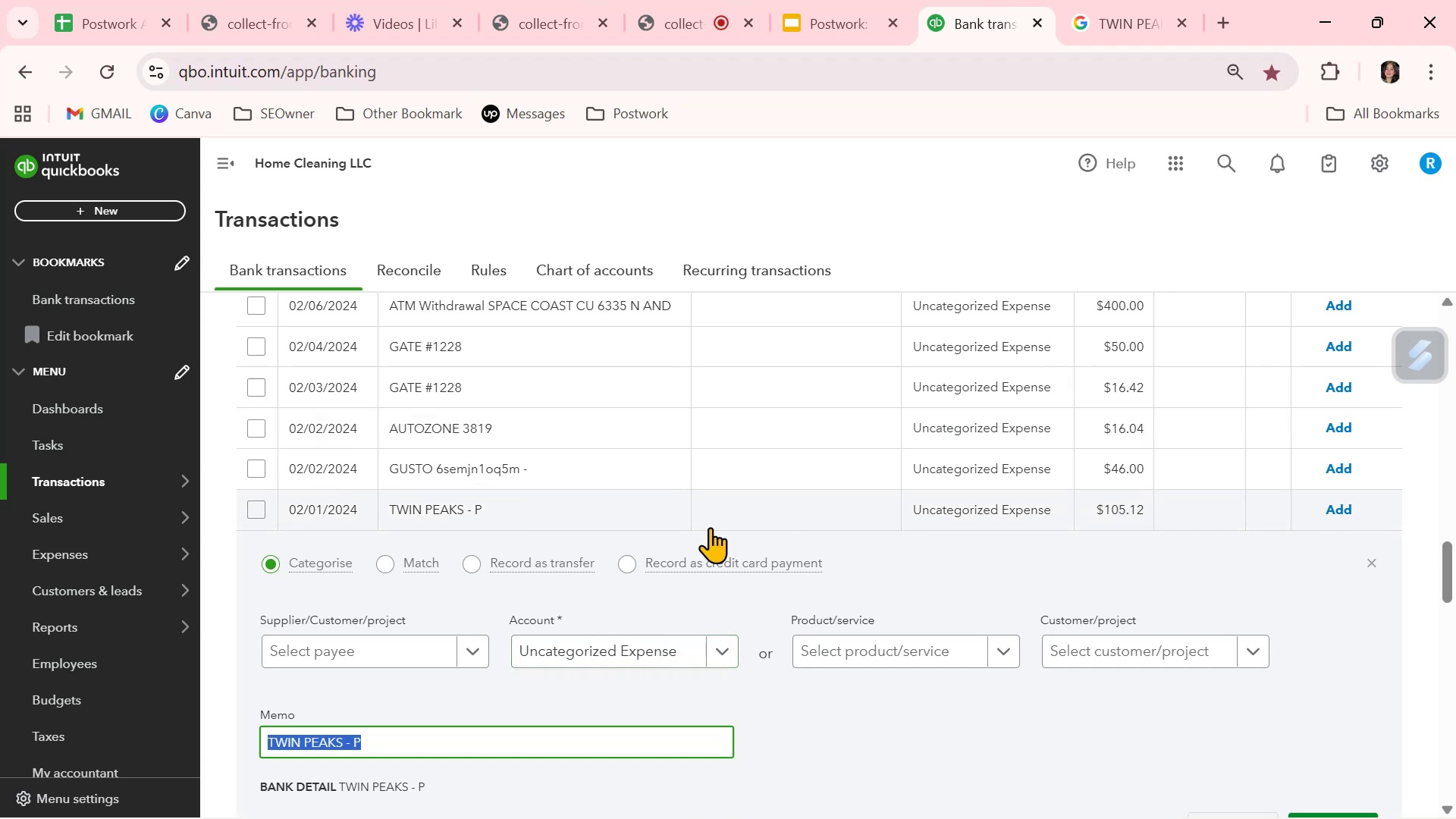 
left_click([574, 422])
 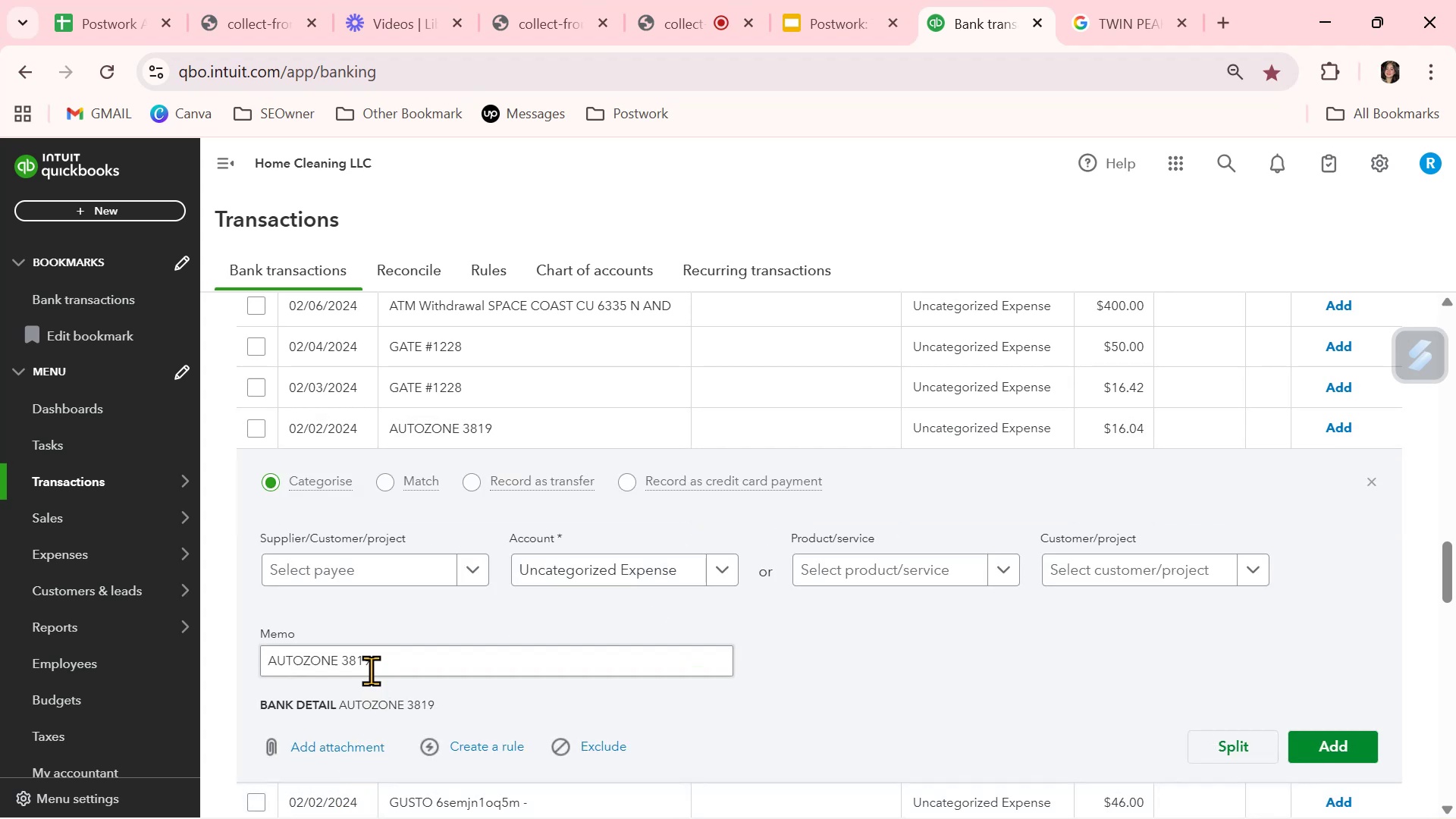 
double_click([375, 661])
 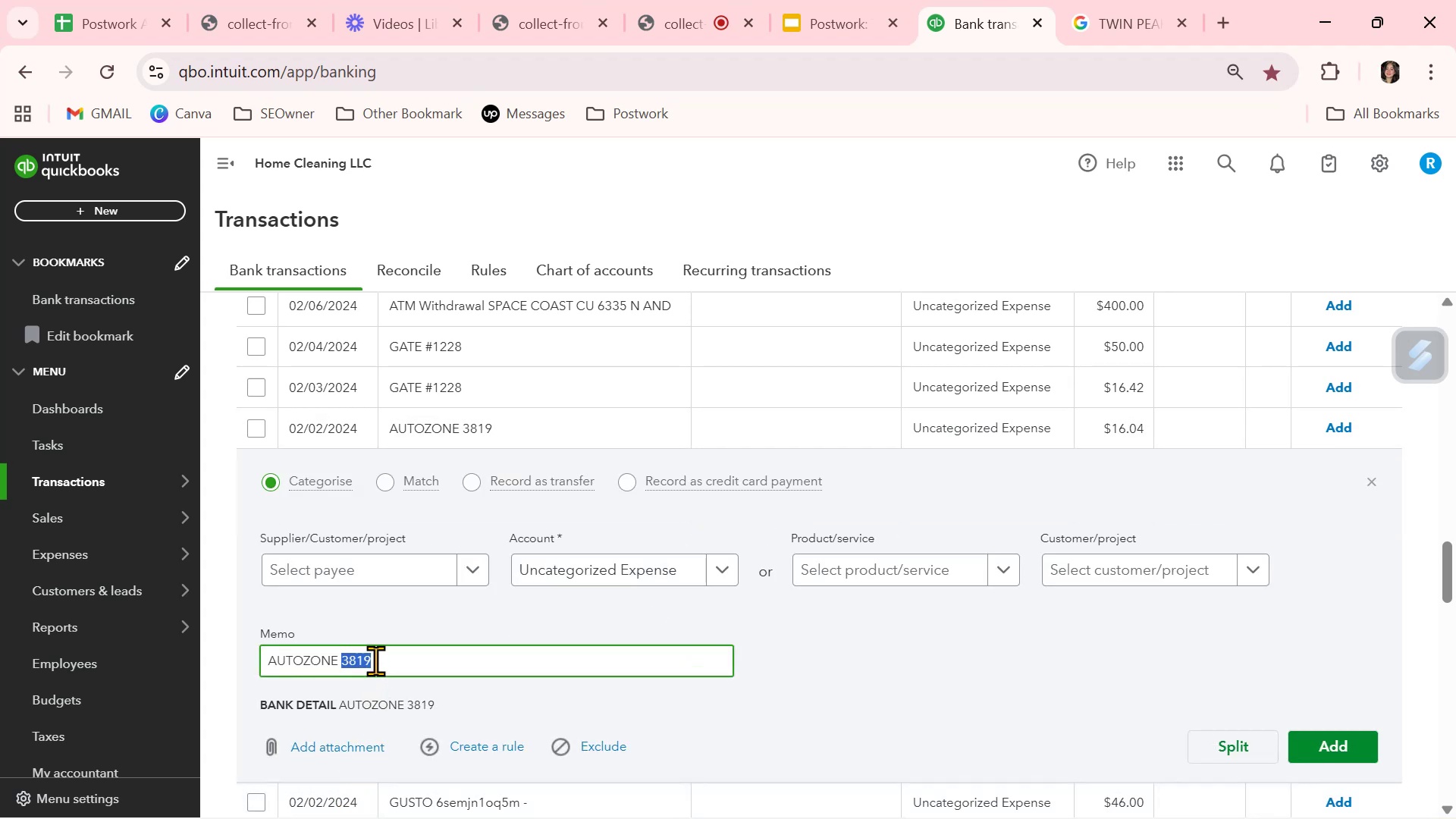 
triple_click([375, 661])
 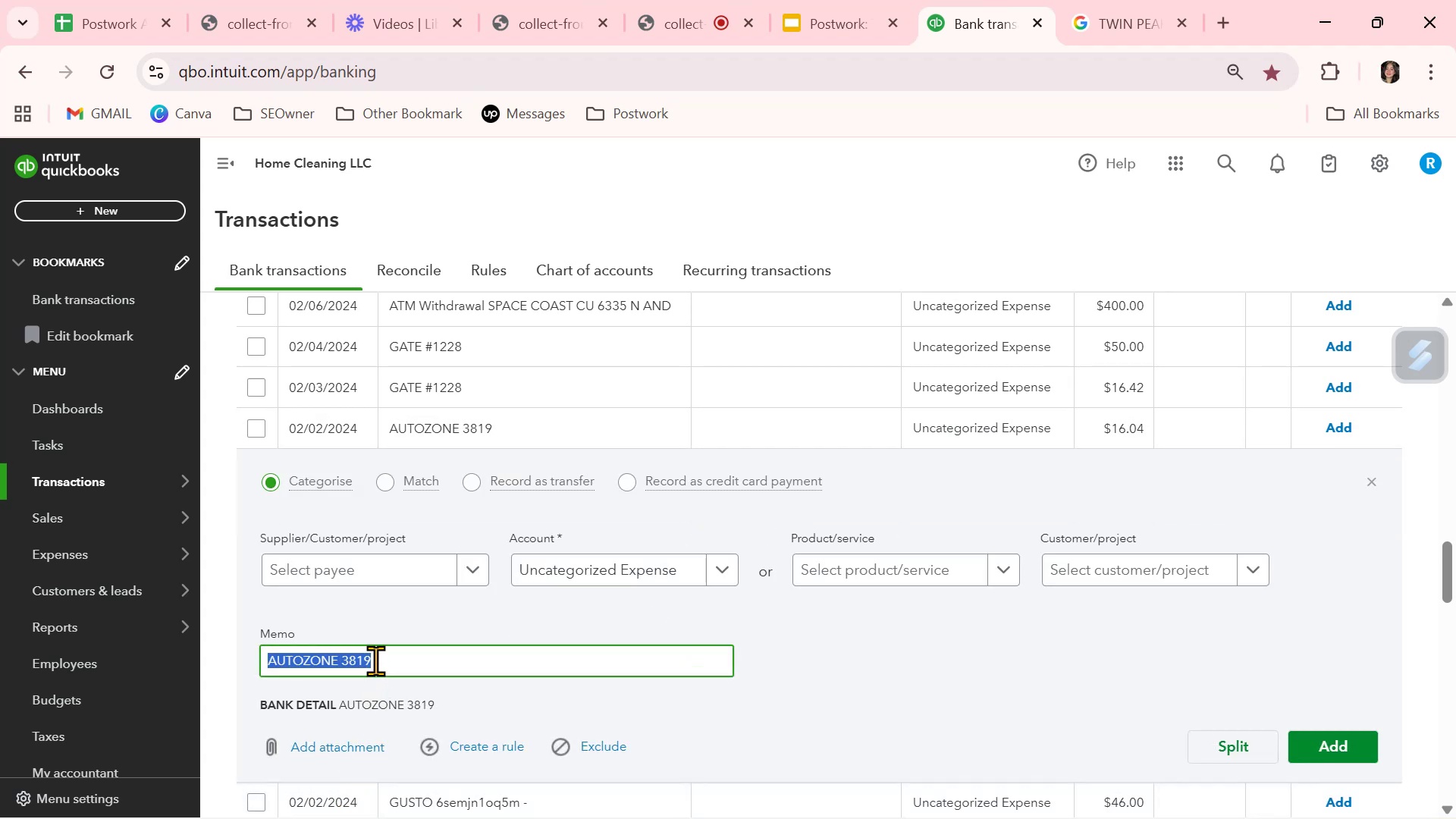 
key(Control+ControlLeft)
 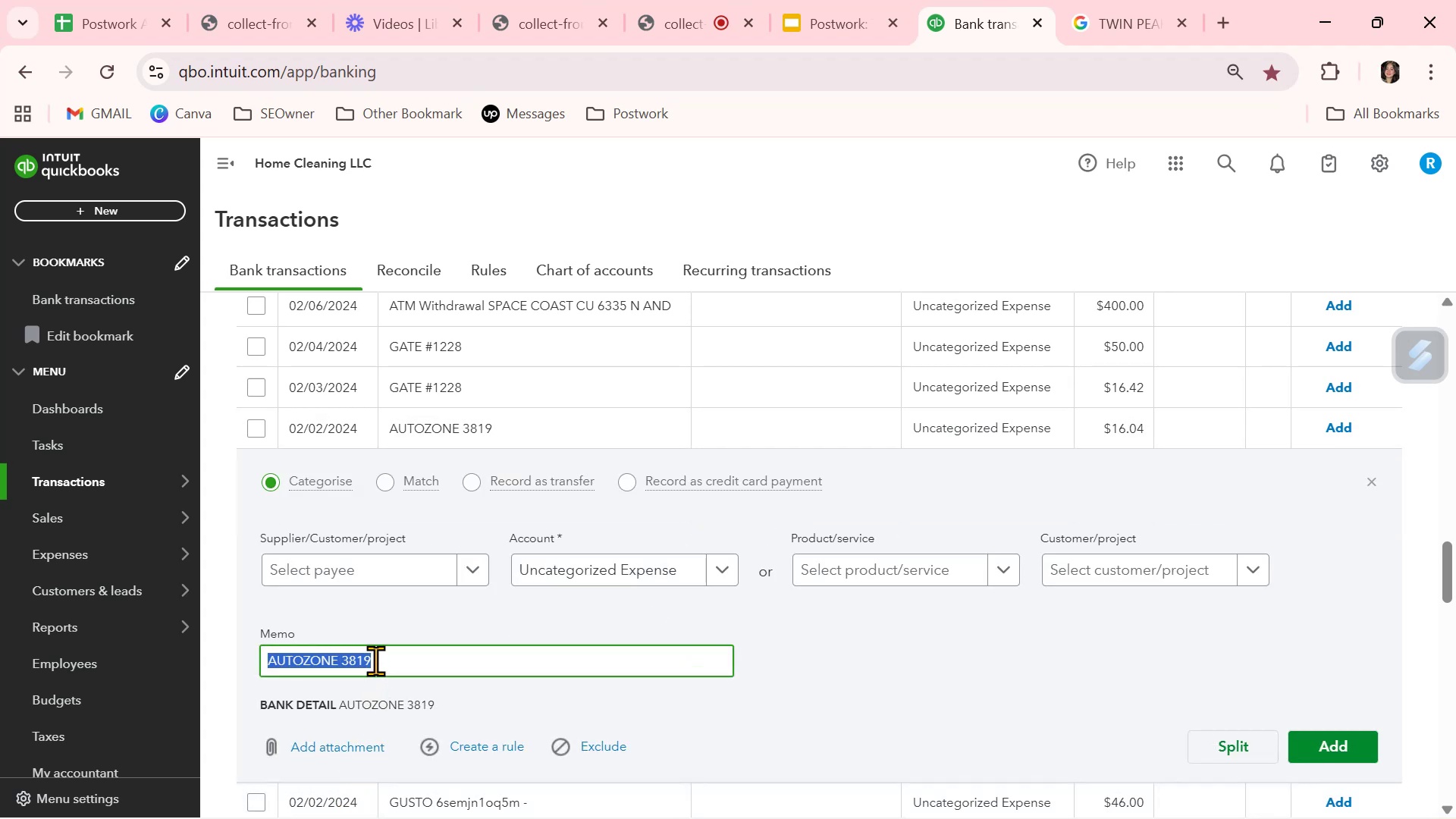 
key(Control+C)
 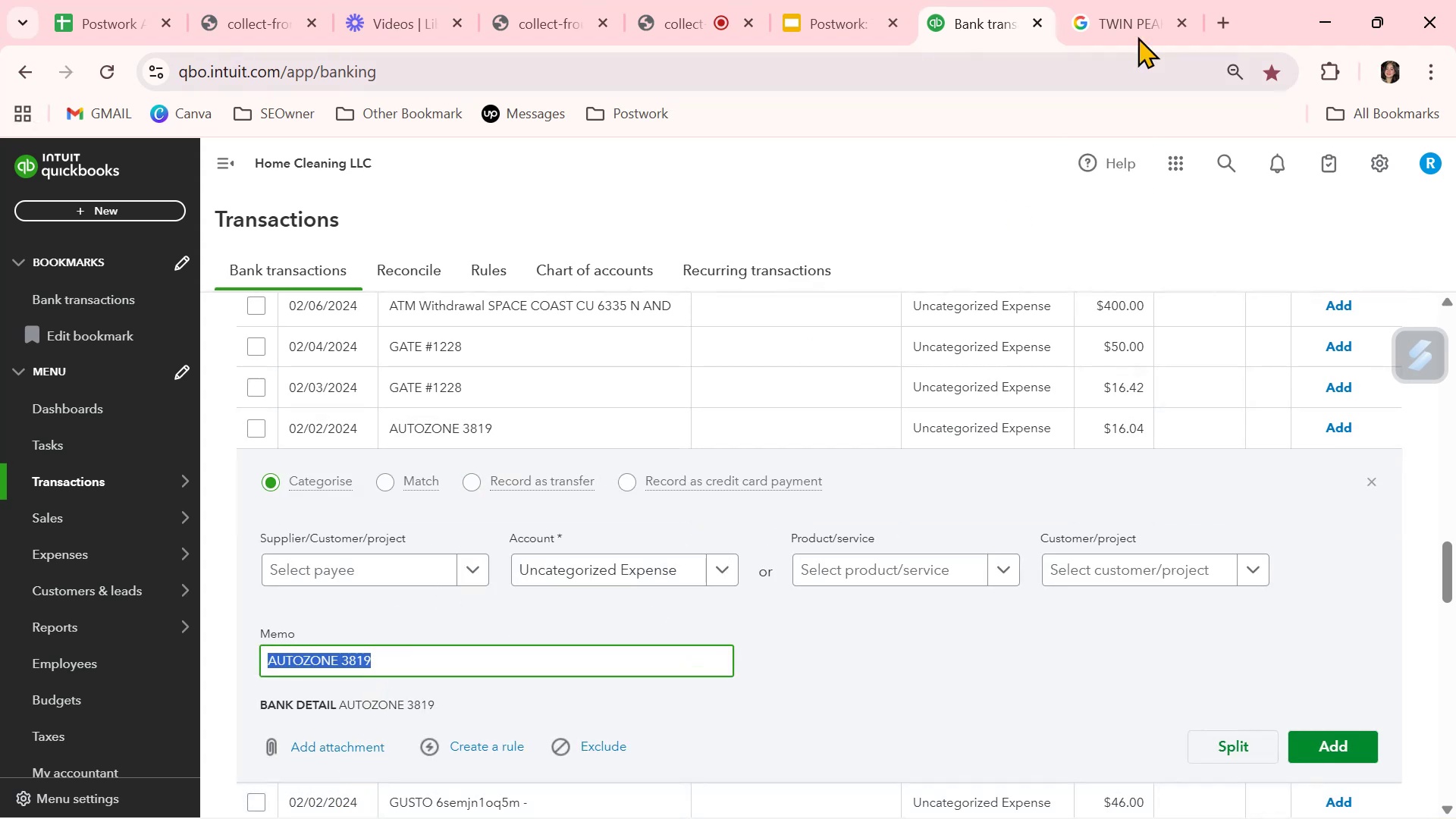 
left_click([1127, 9])
 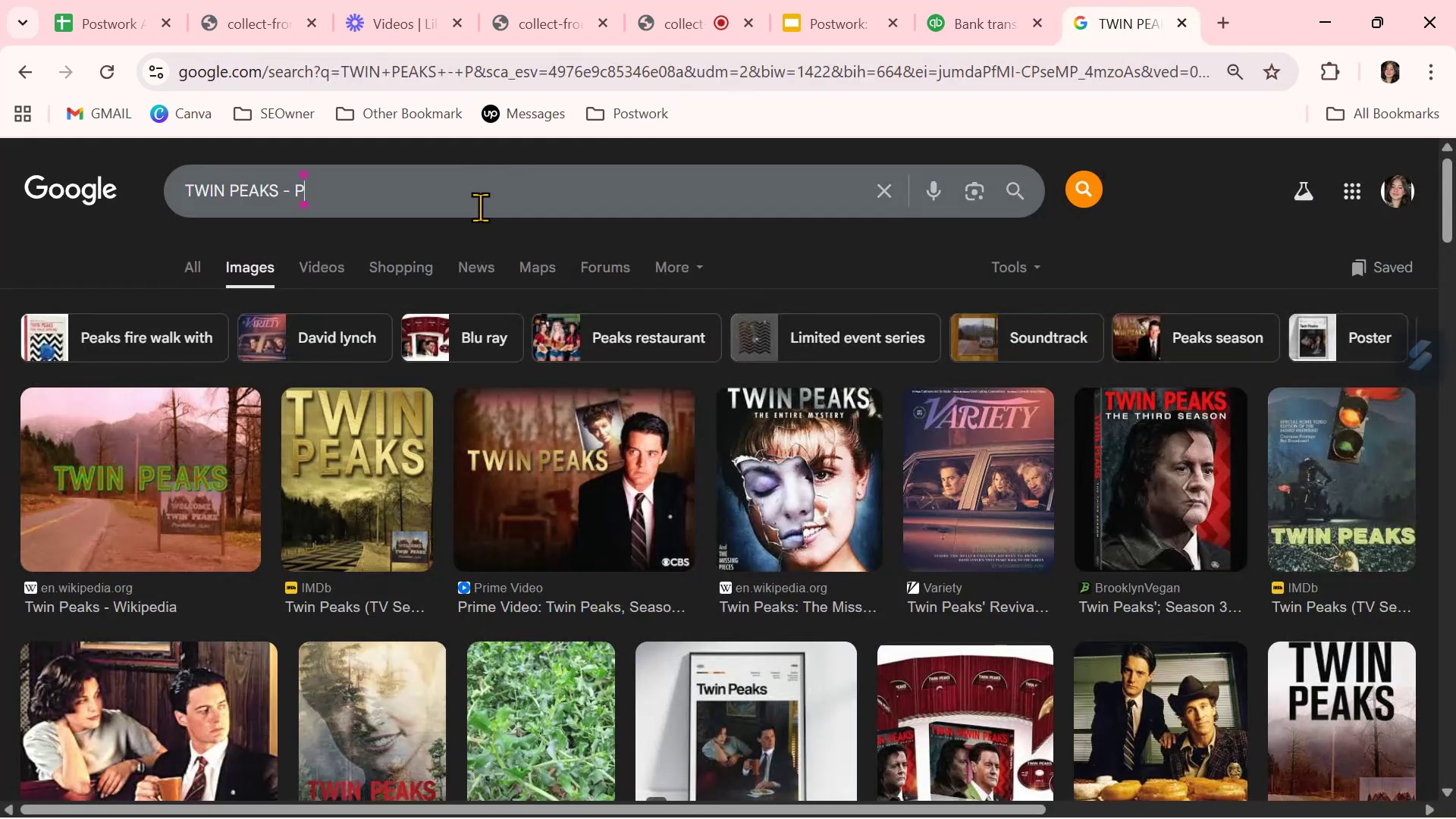 
double_click([480, 207])
 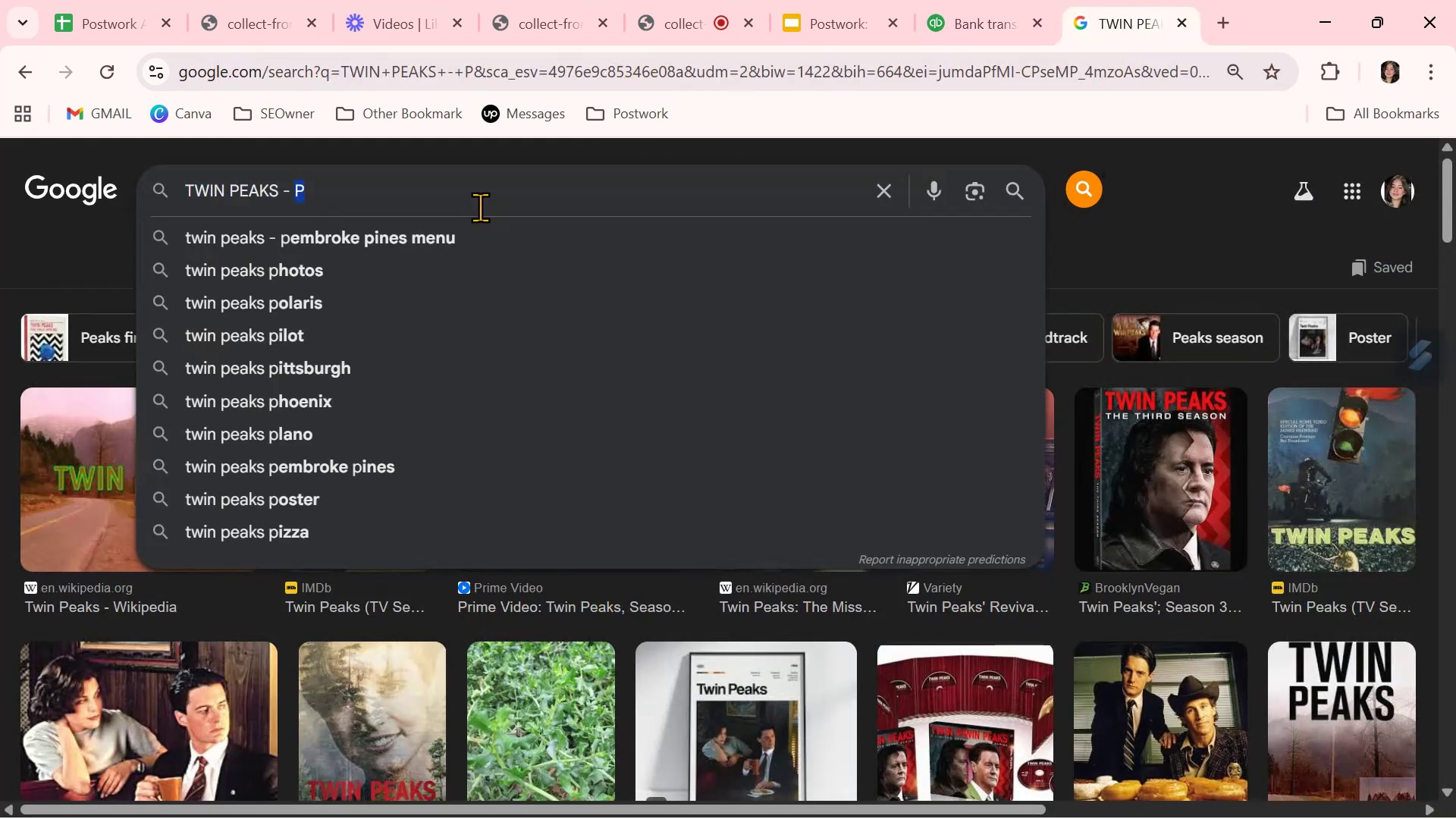 
triple_click([480, 207])
 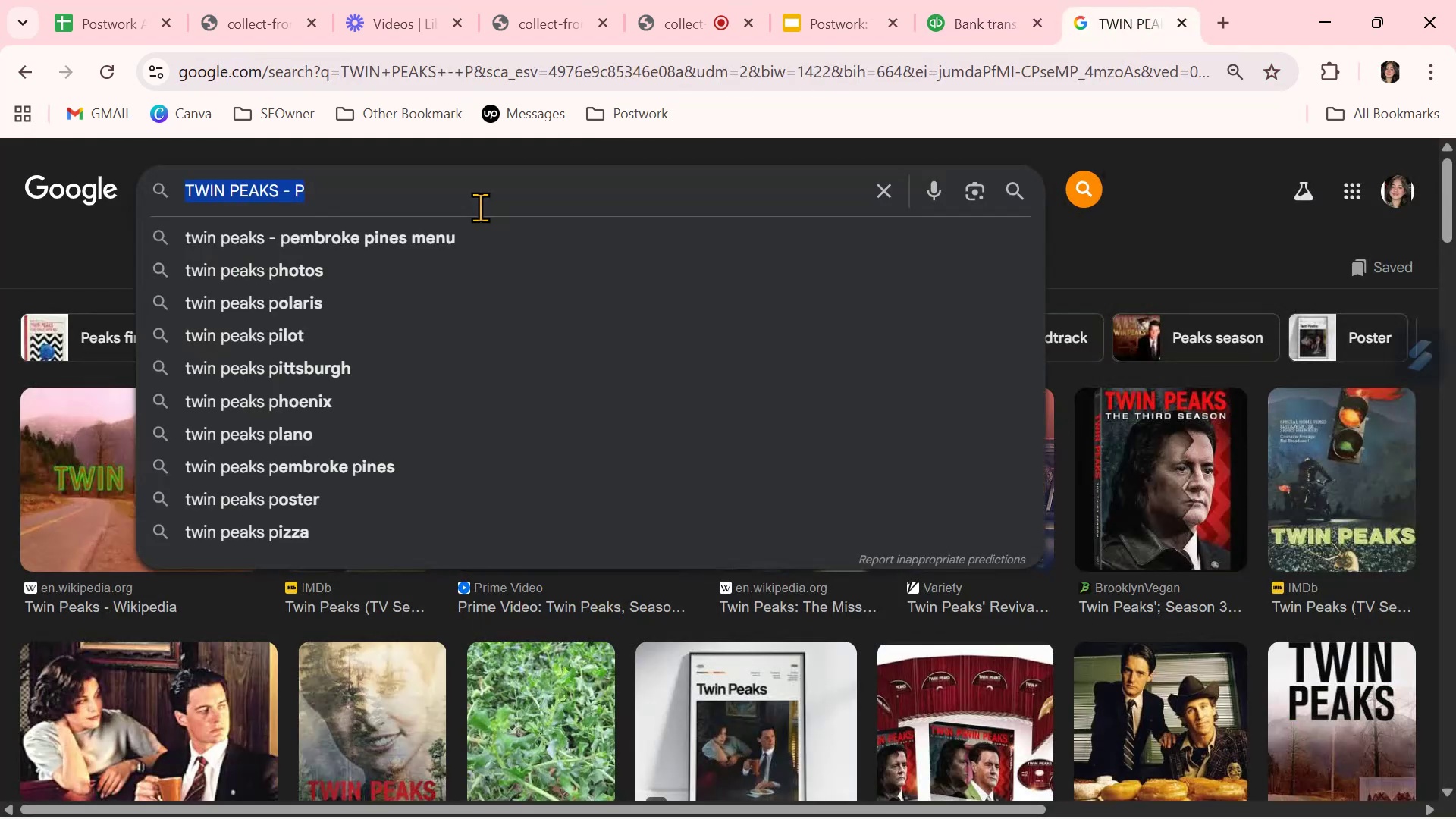 
key(Control+ControlLeft)
 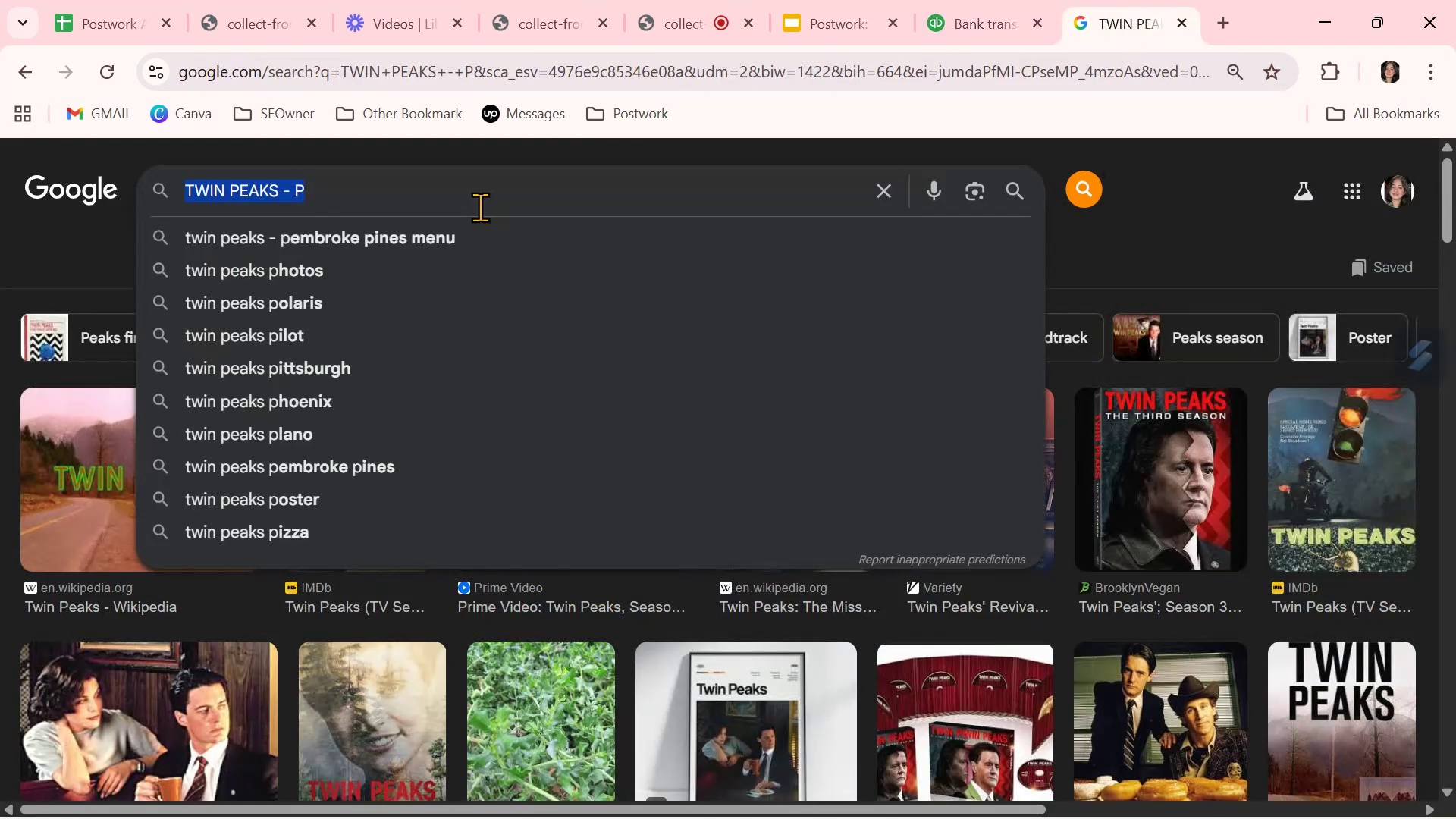 
key(Control+V)
 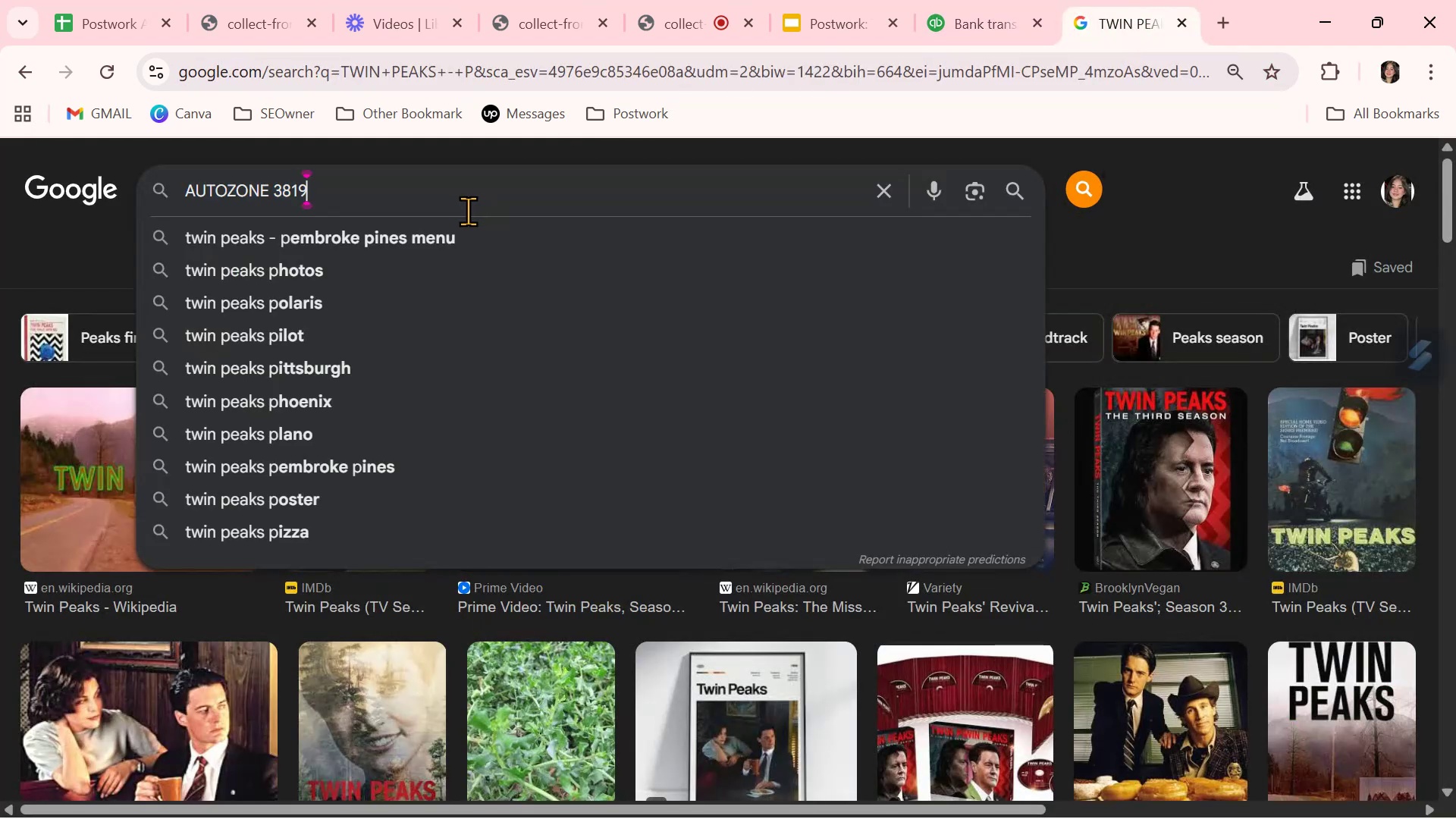 
key(Control+NumpadEnter)
 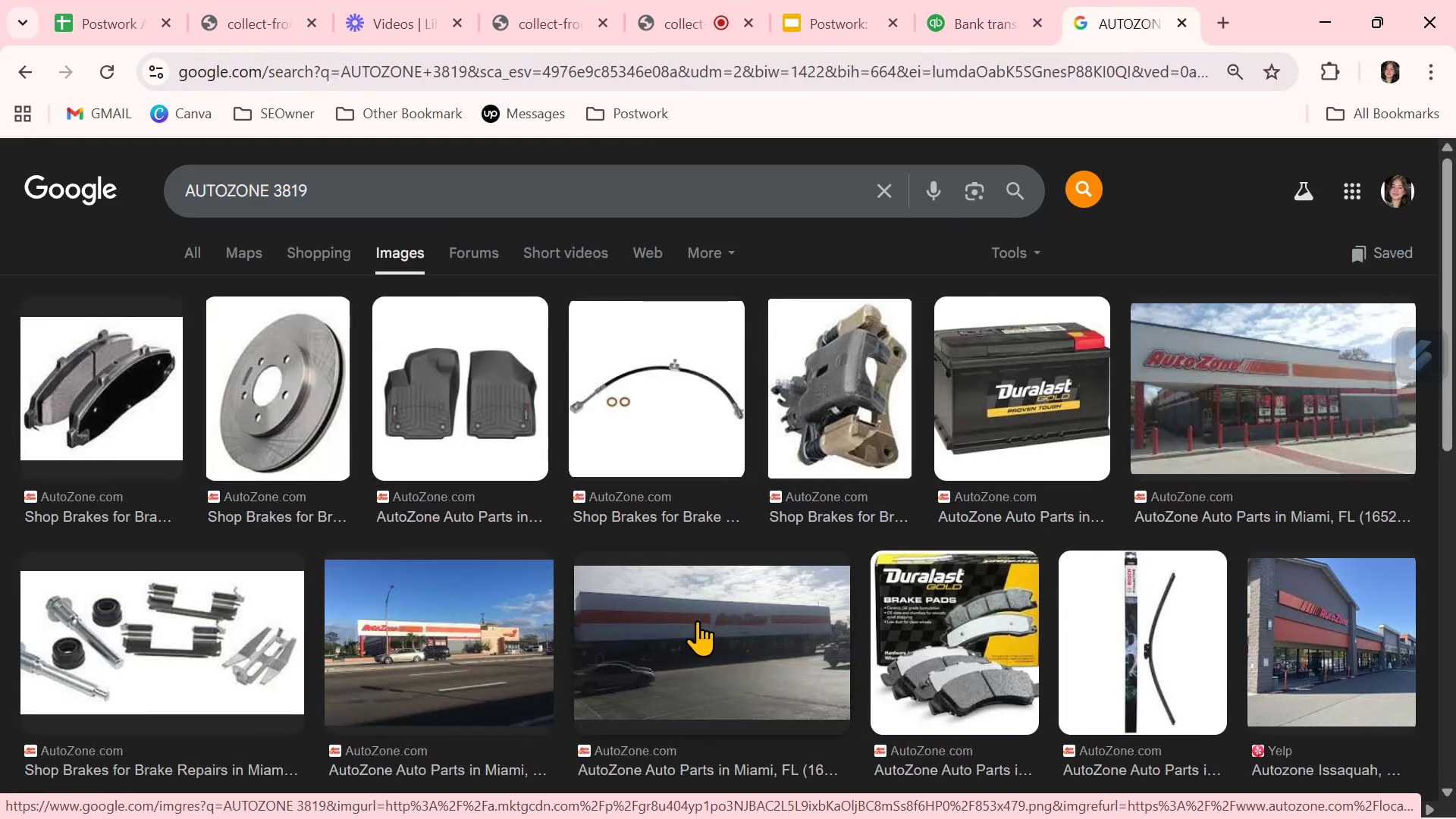 
wait(8.64)
 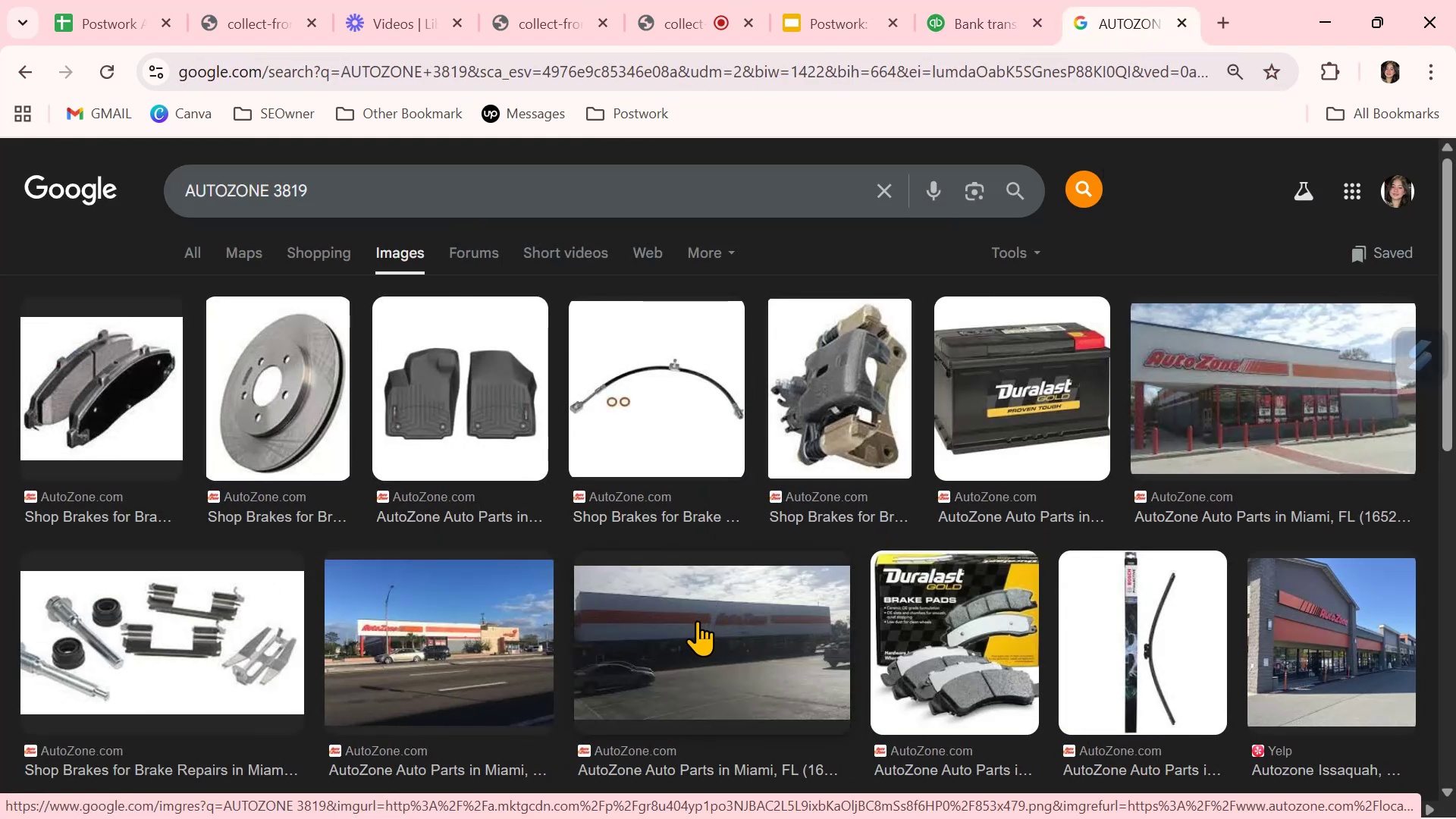 
left_click([974, 29])
 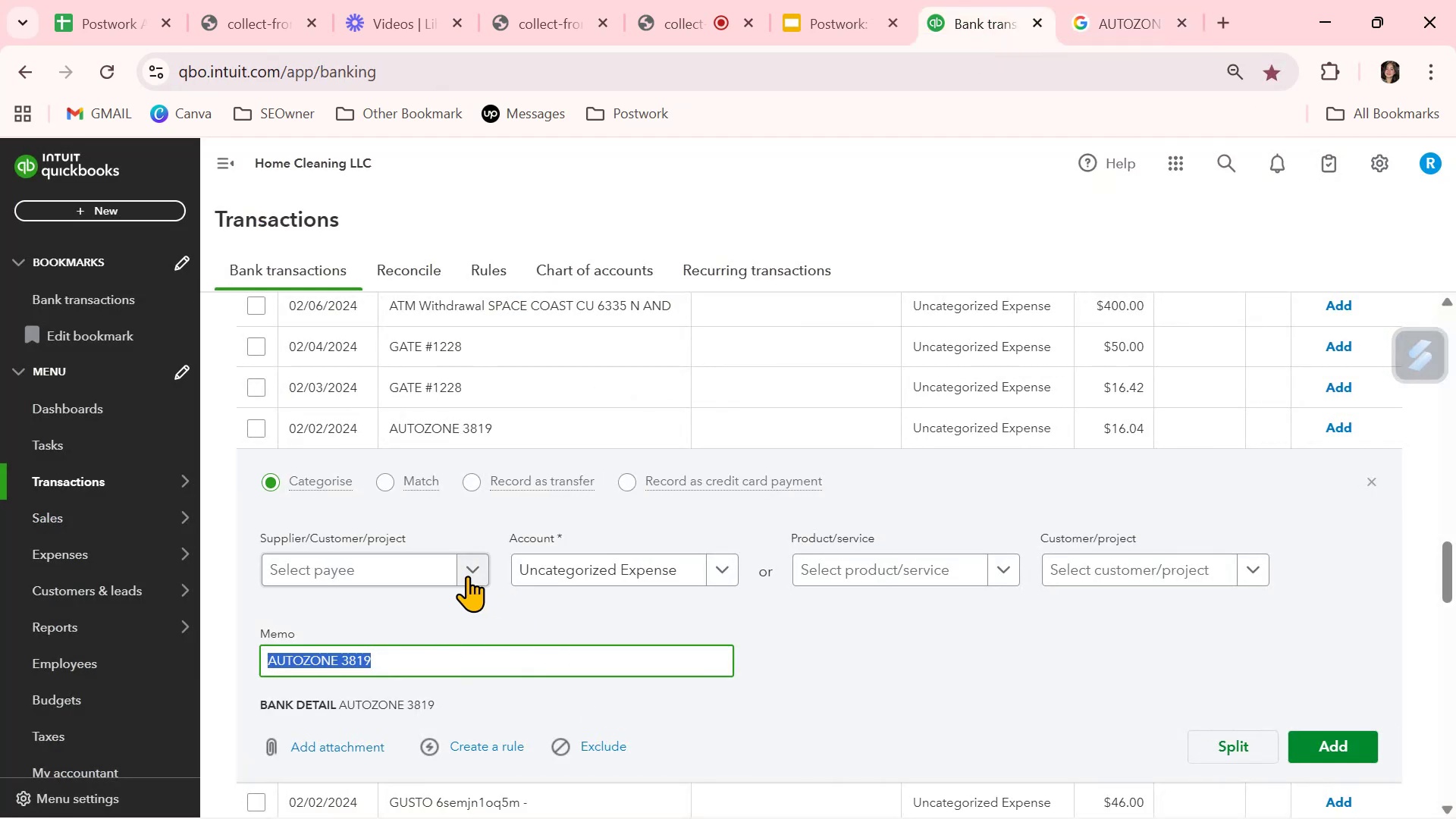 
left_click([440, 574])
 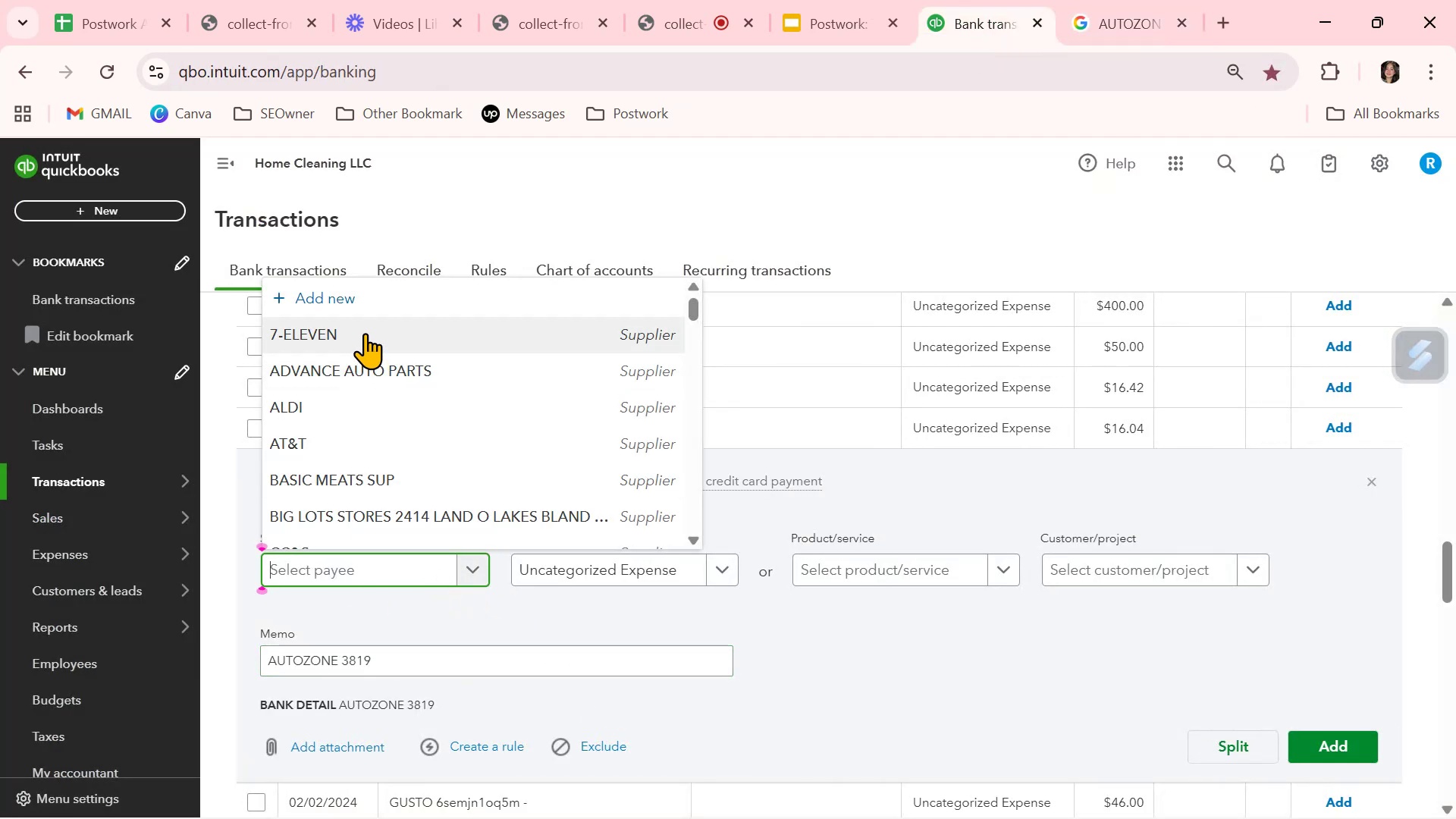 
left_click([349, 300])
 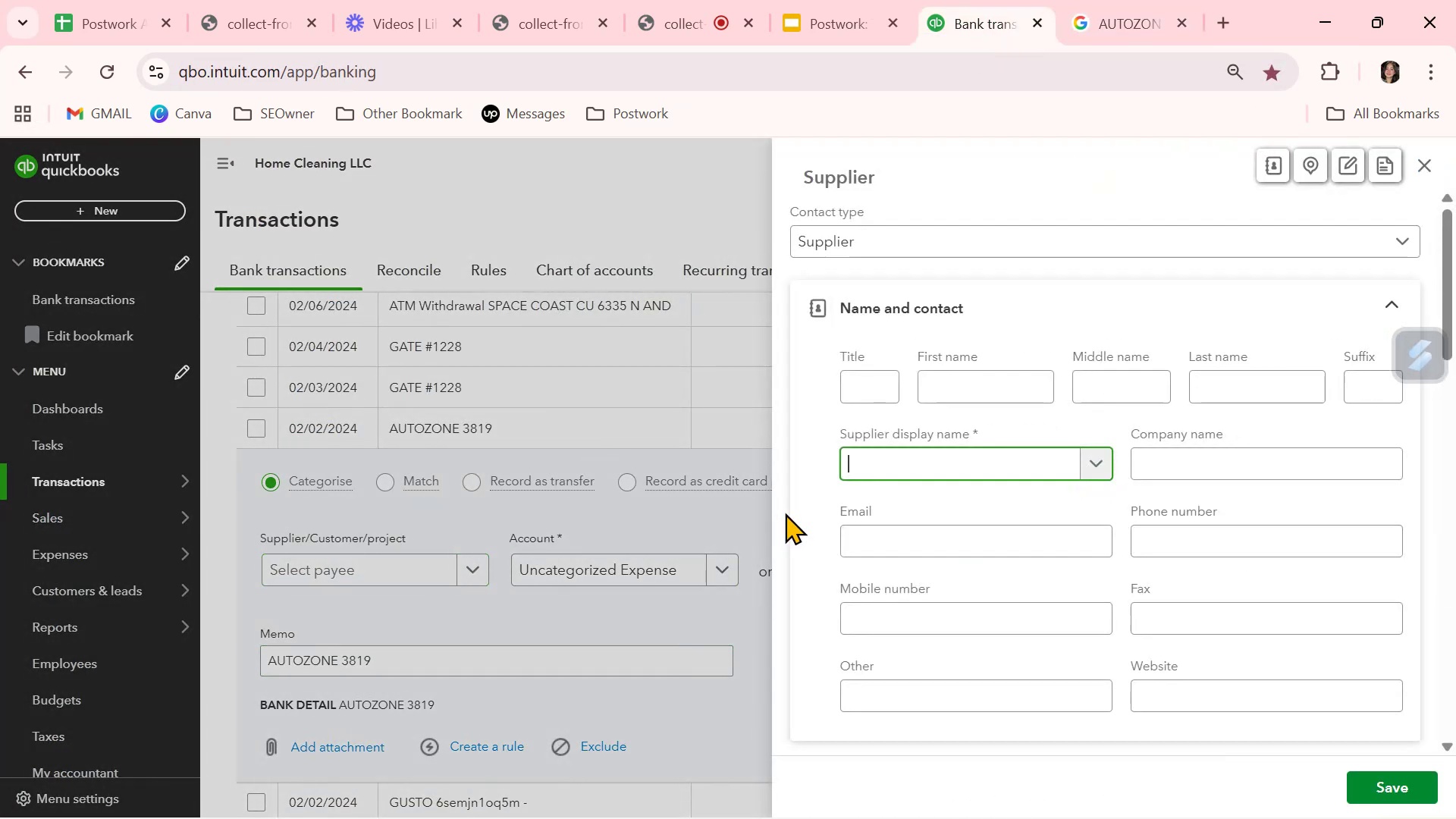 
key(Control+ControlLeft)
 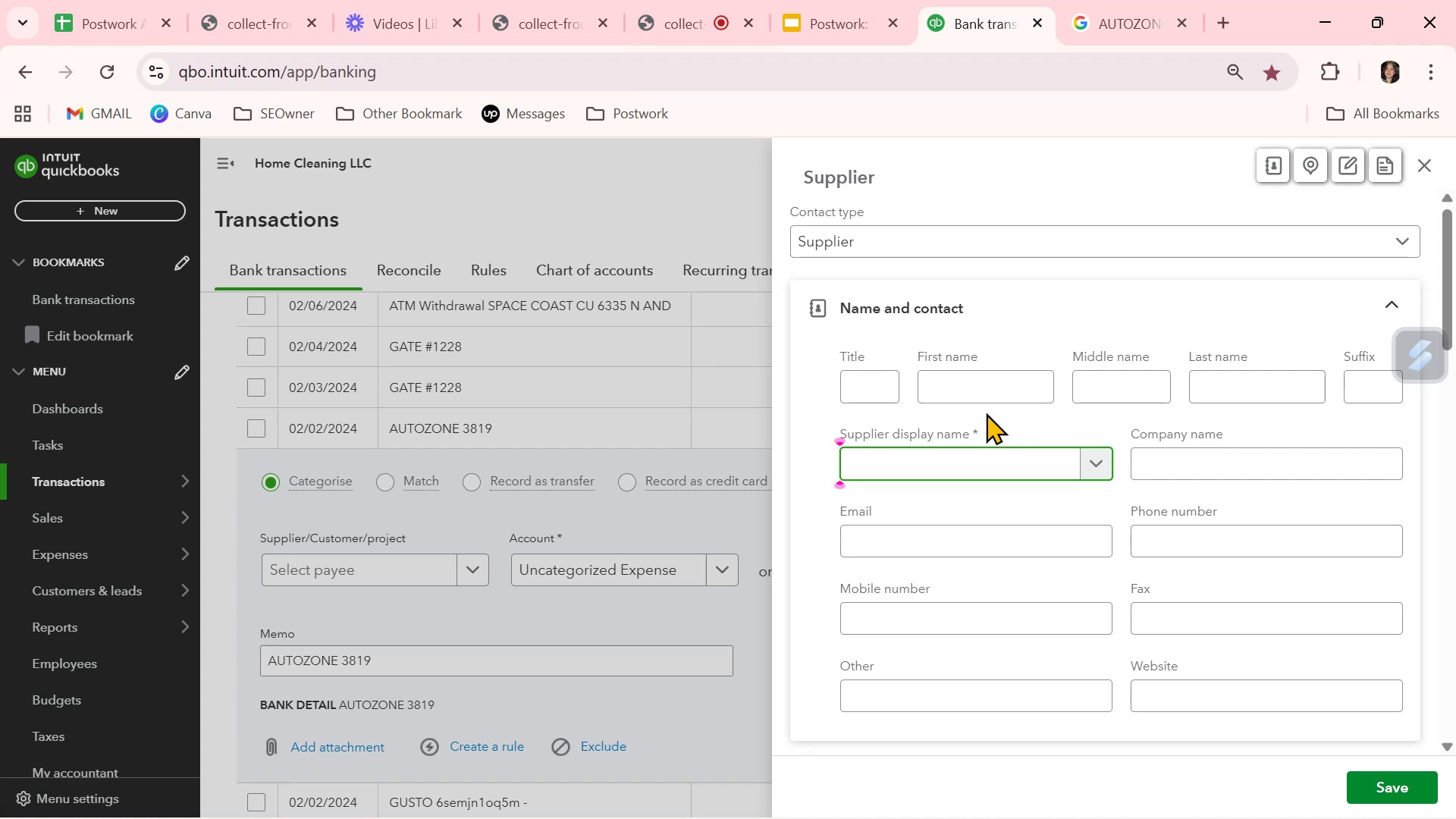 
key(Control+V)
 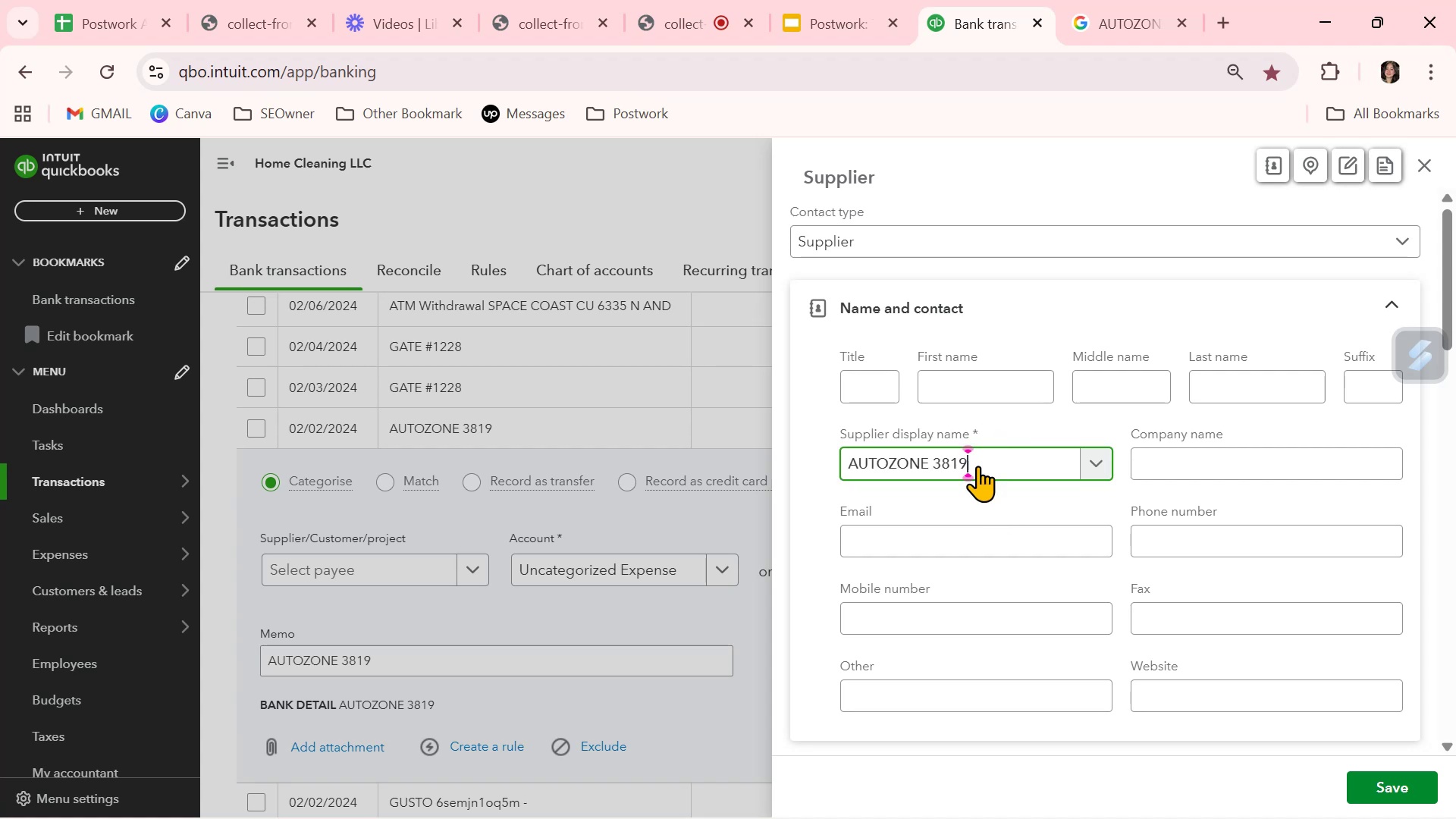 
left_click_drag(start_coordinate=[981, 458], to_coordinate=[935, 466])
 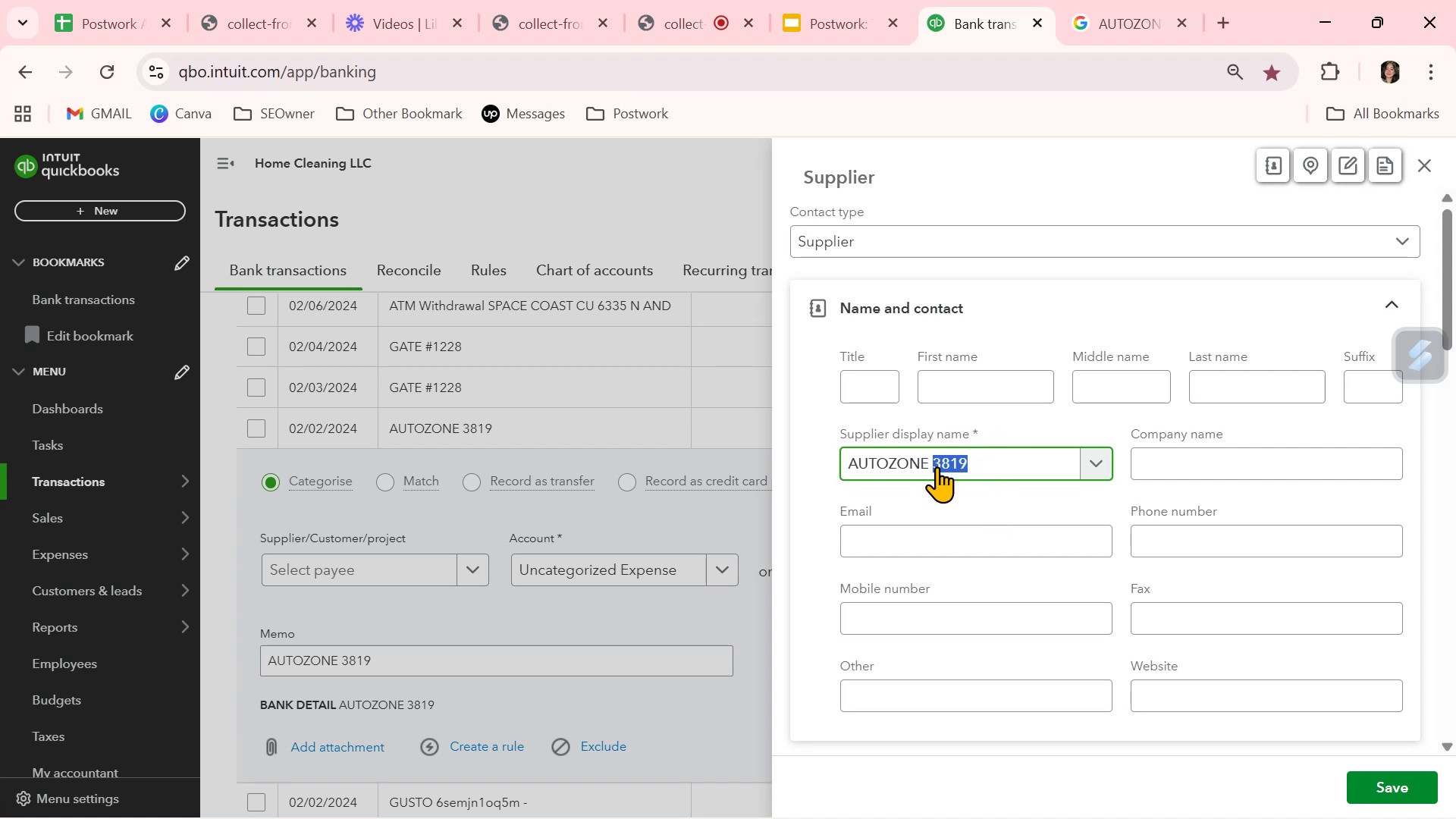 
key(Backspace)
 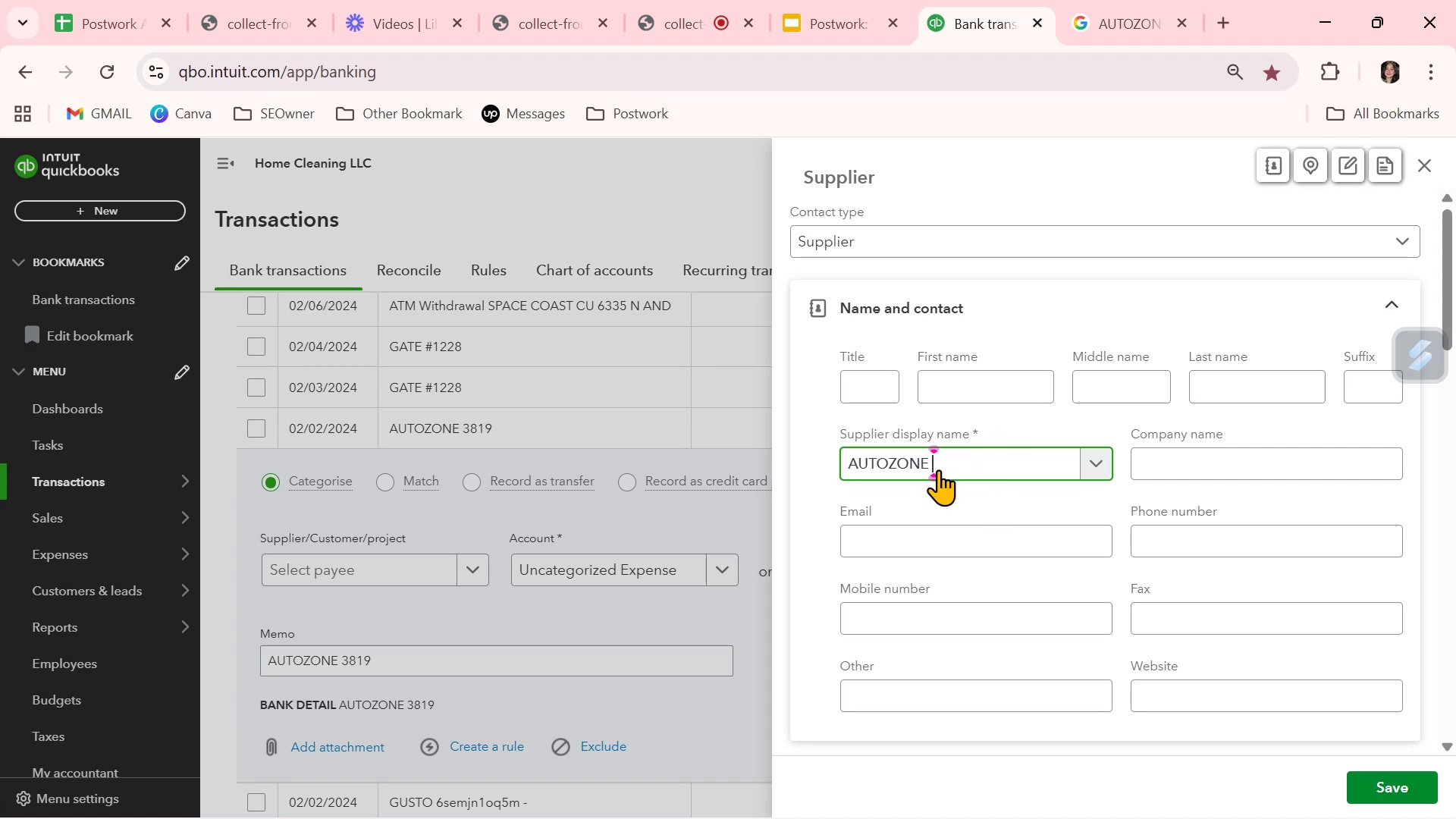 
key(Backspace)
 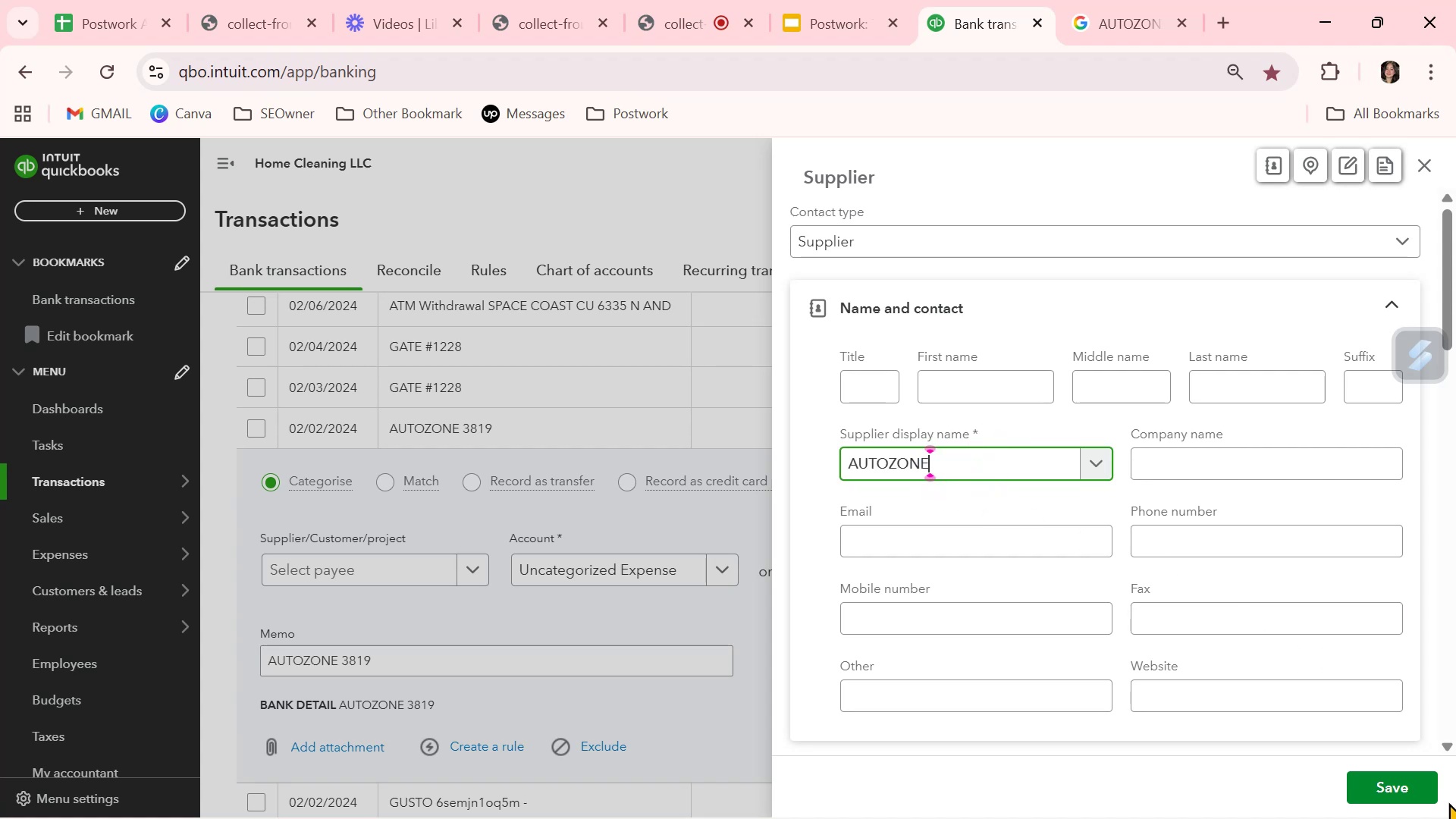 
left_click([1414, 789])
 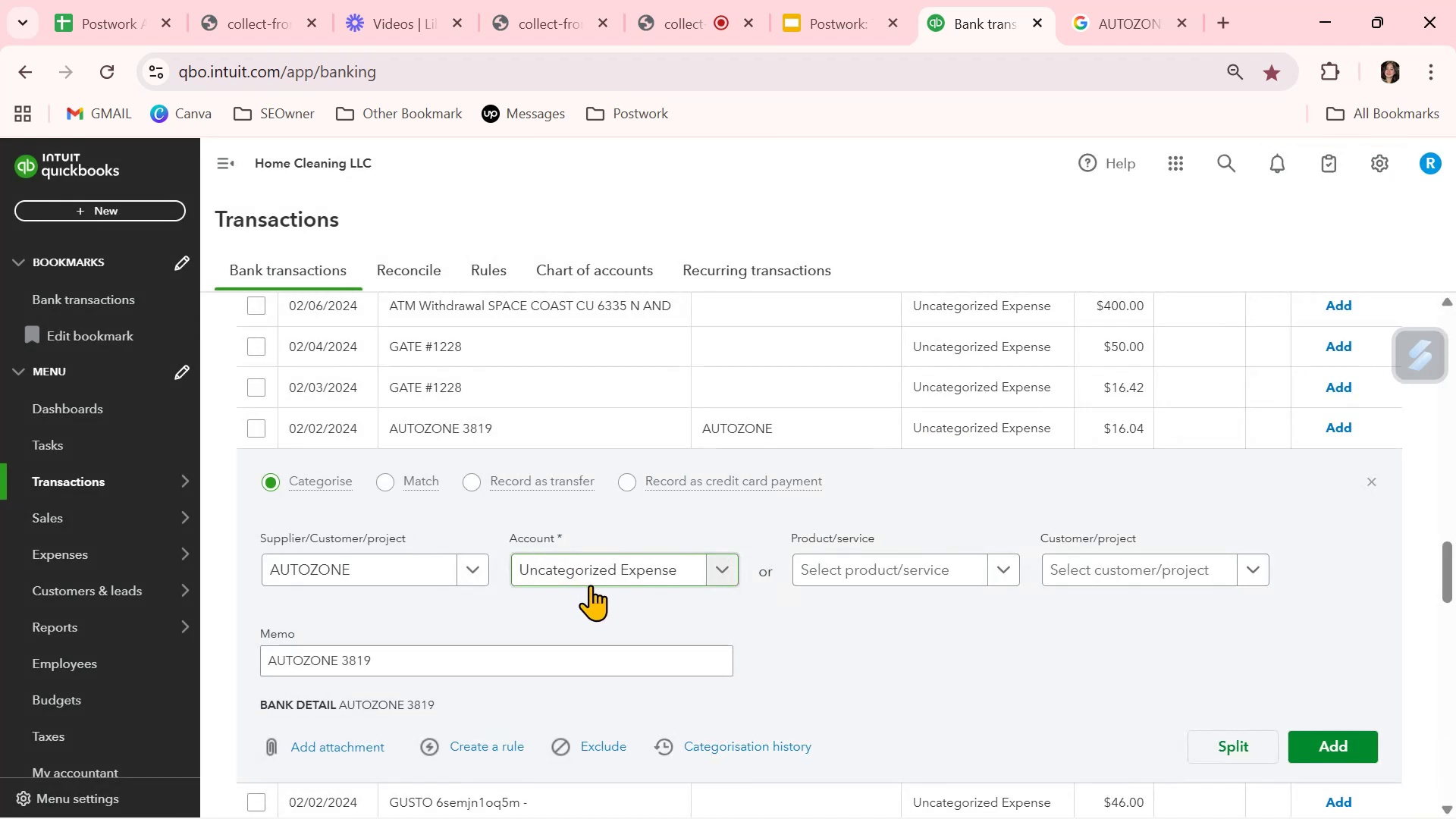 
left_click([593, 575])
 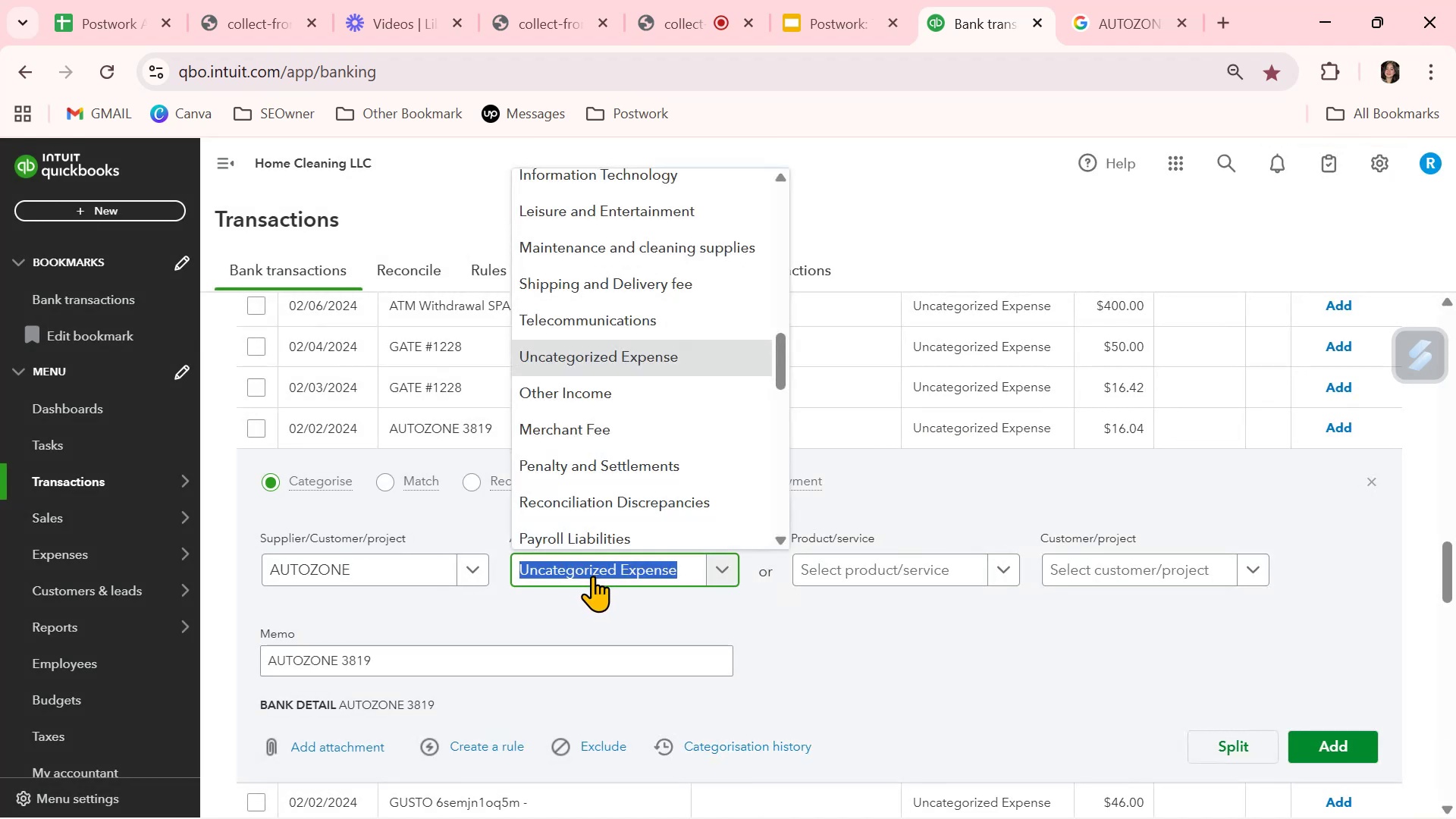 
type(VEH)
 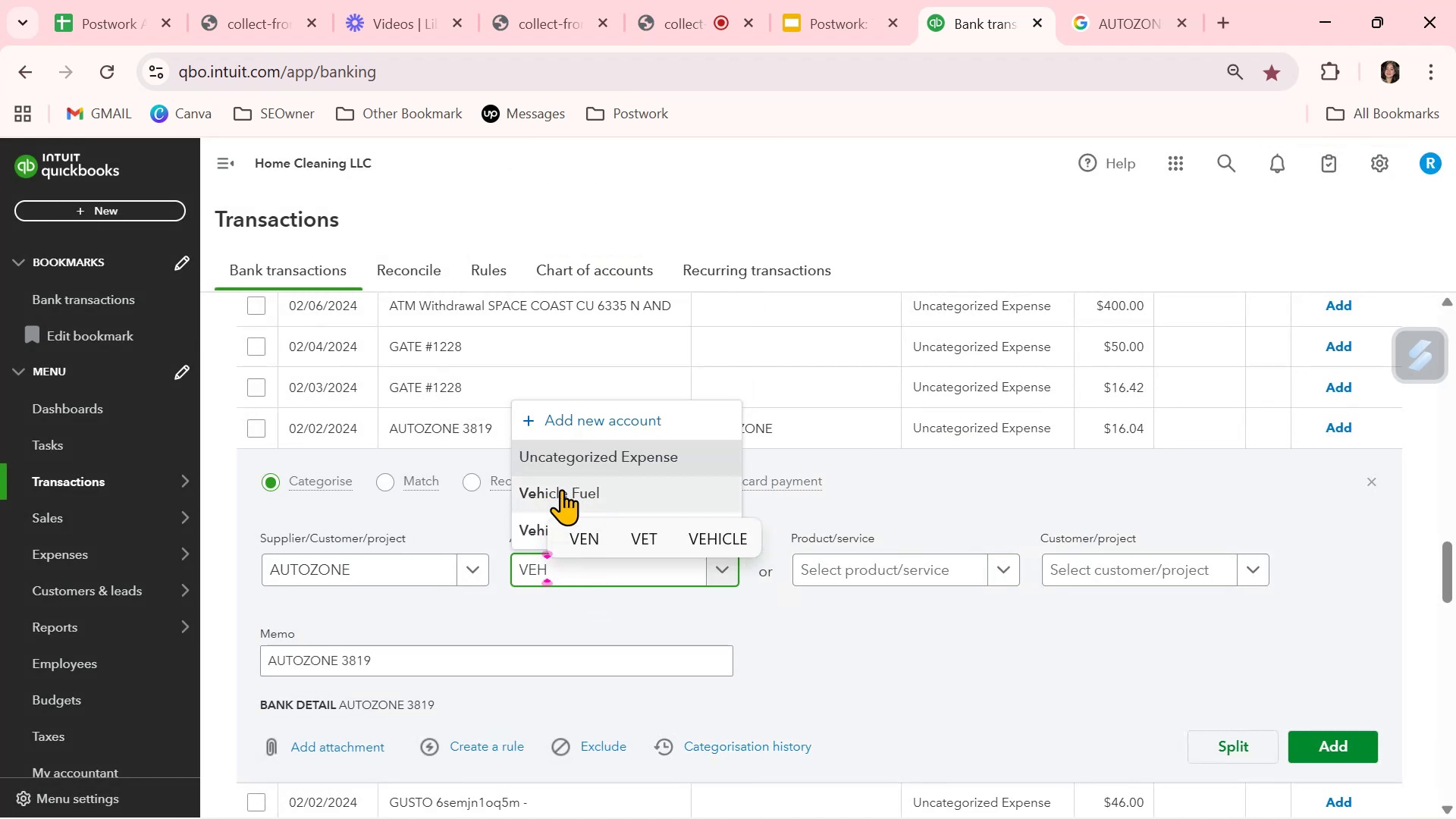 
left_click([526, 526])
 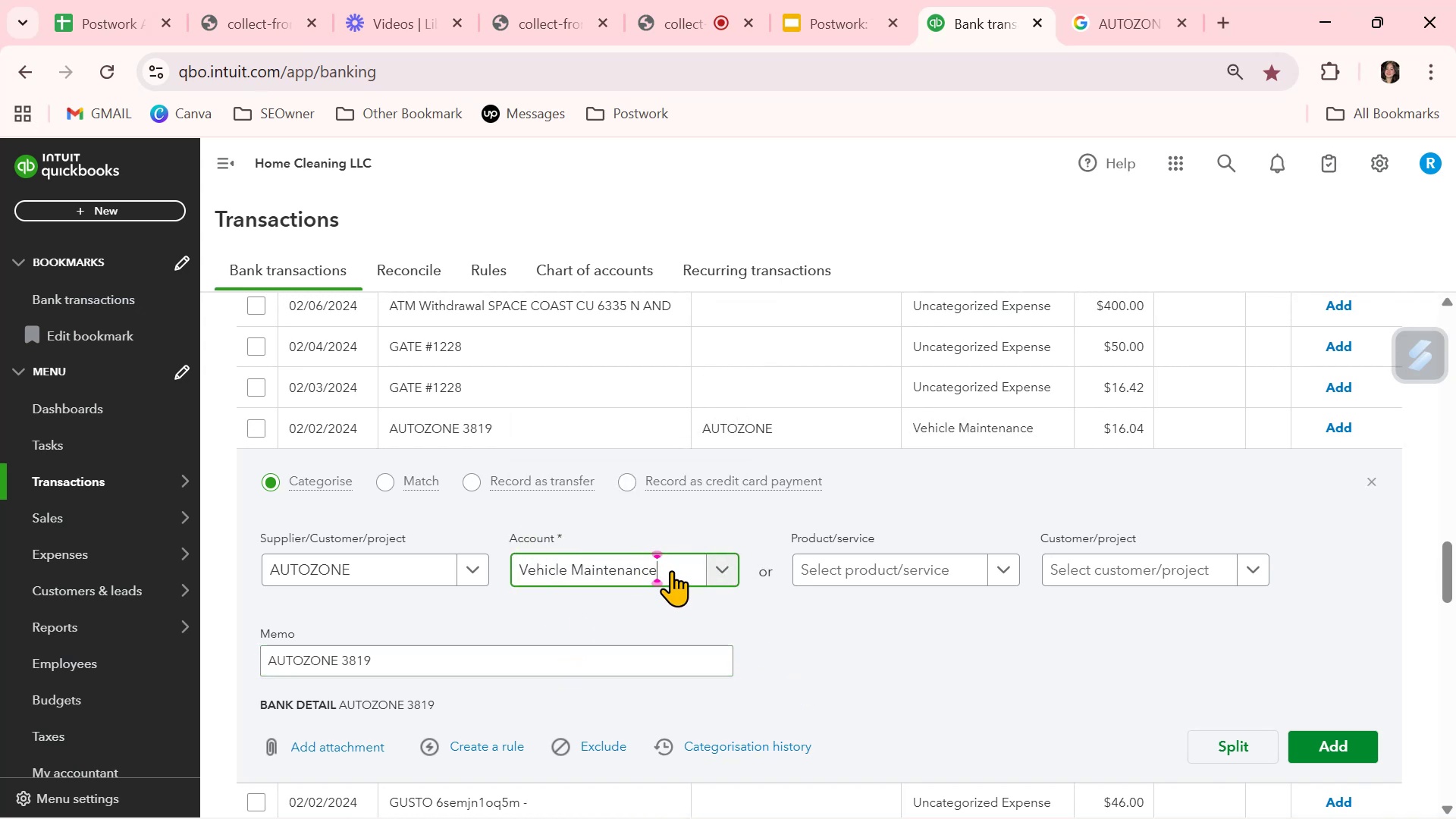 
left_click([671, 570])
 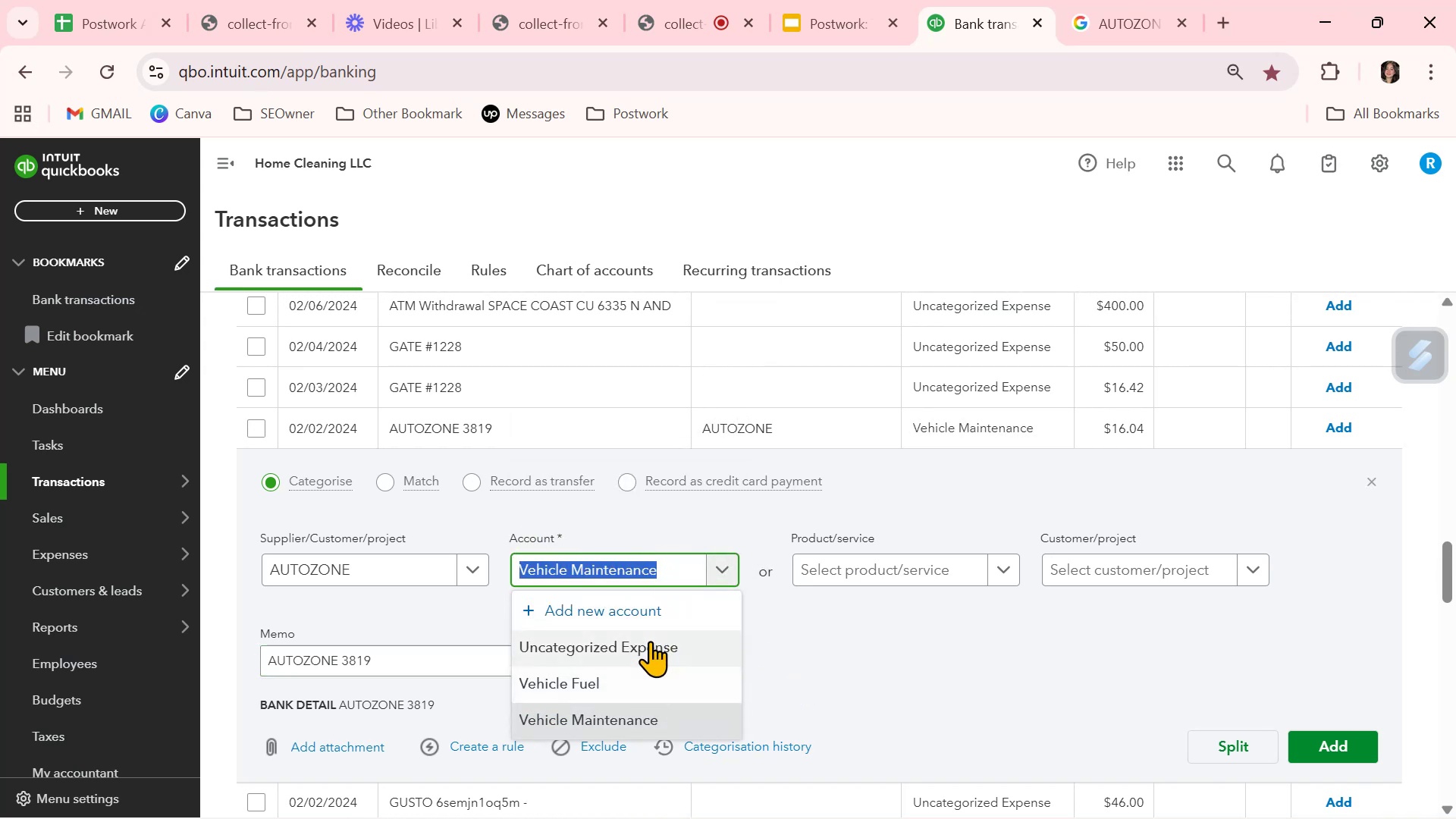 
left_click([716, 570])
 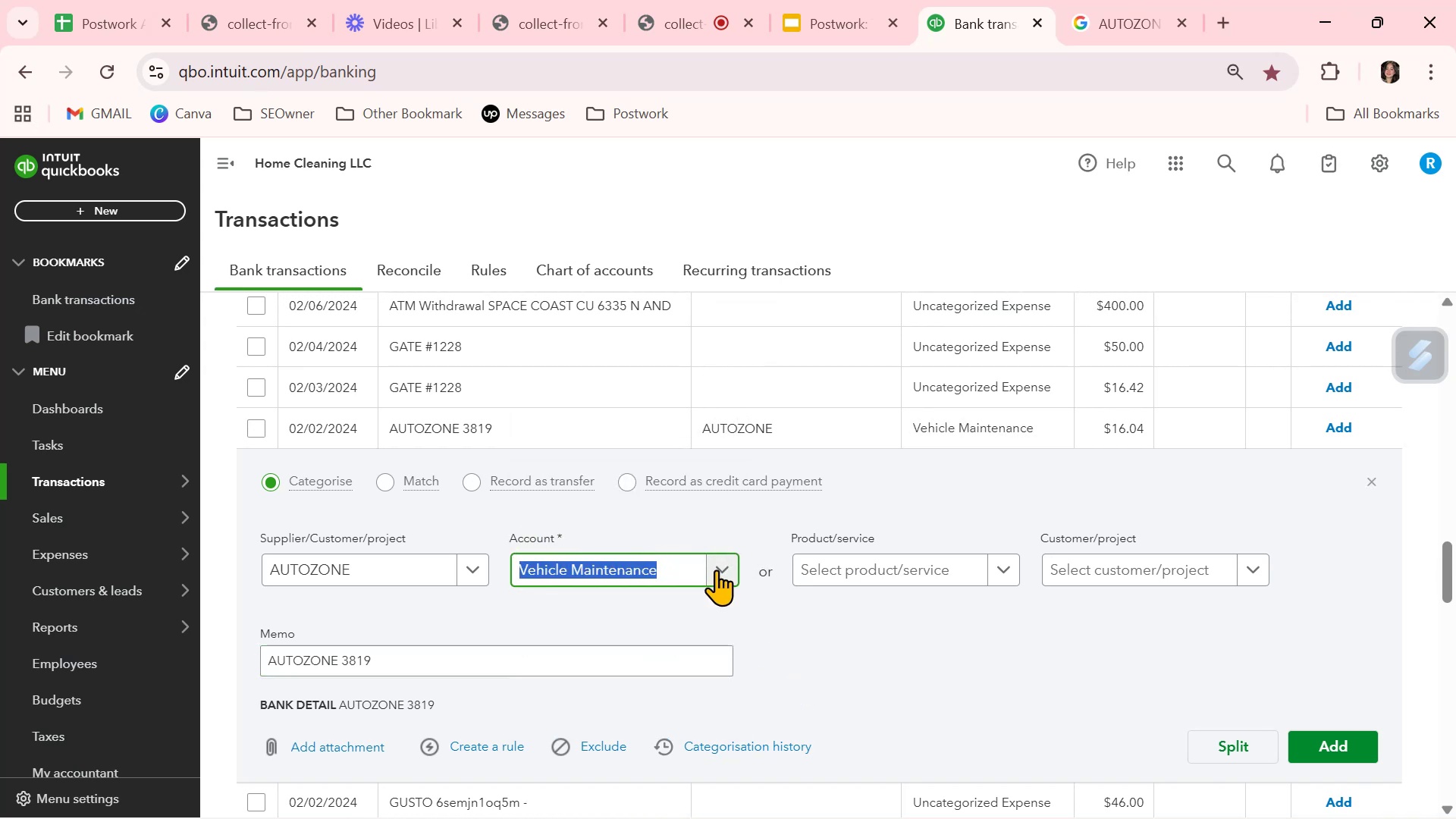 
left_click([716, 570])
 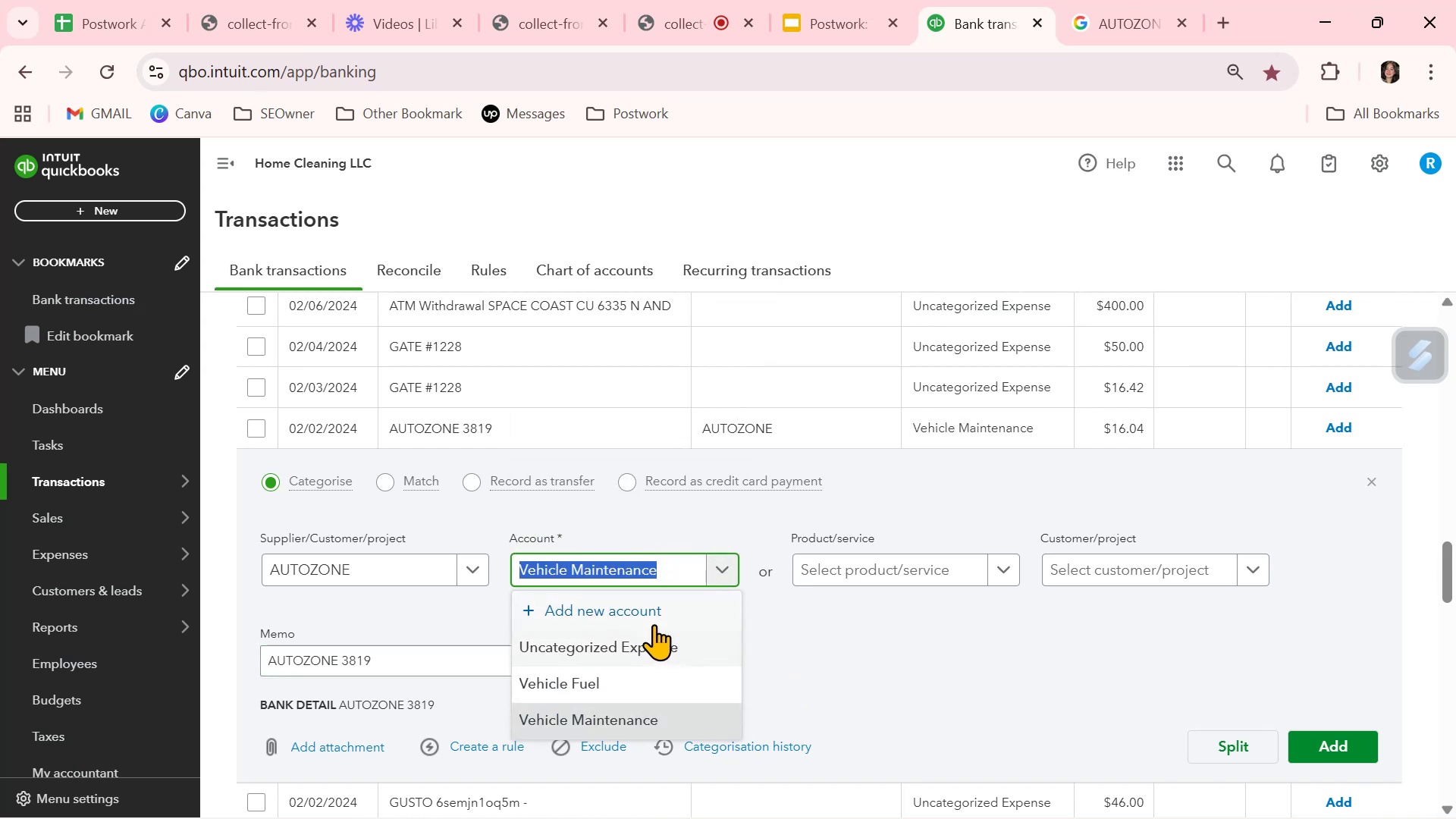 
key(Backspace)
 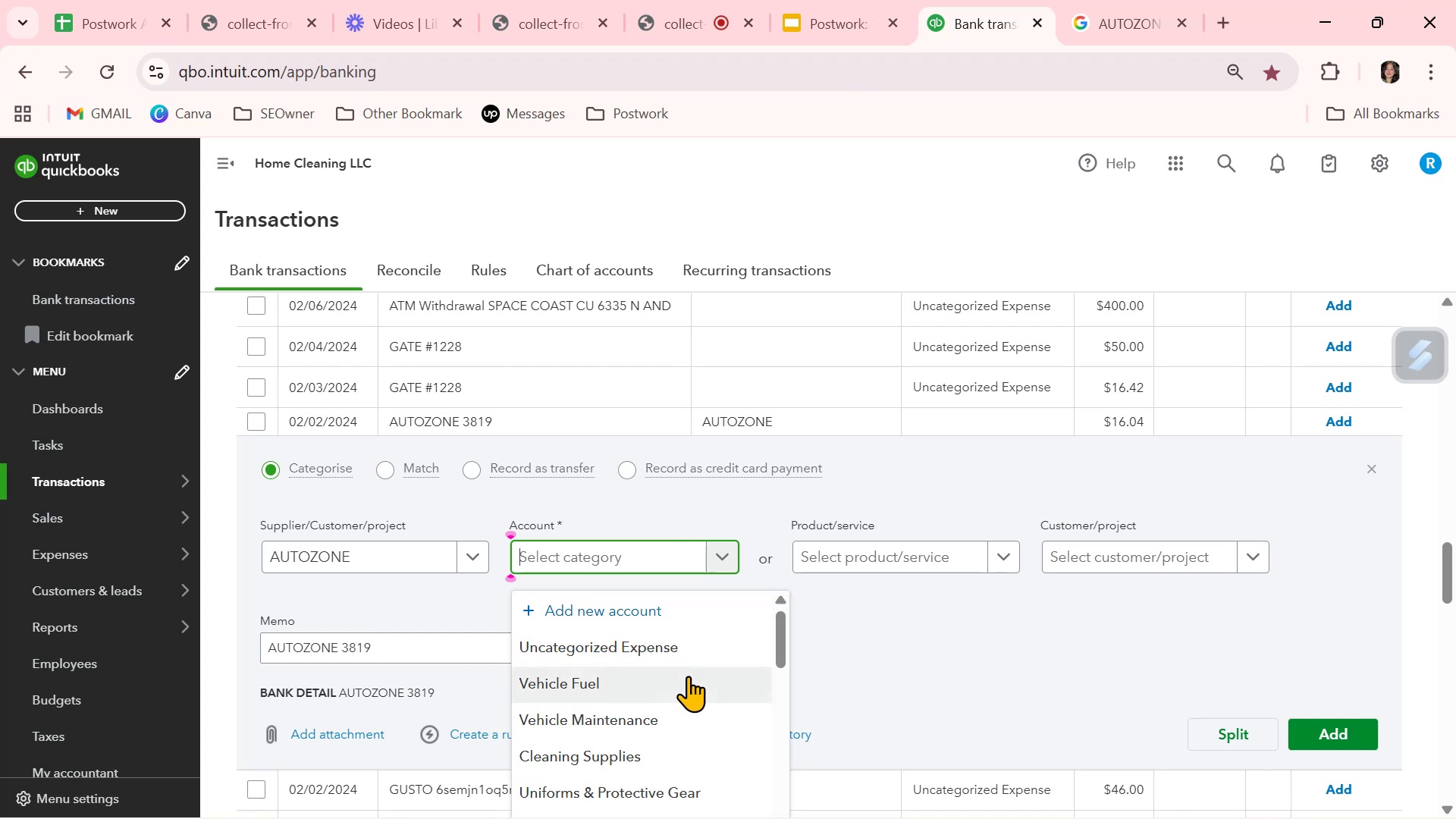 
scroll: coordinate [700, 671], scroll_direction: down, amount: 5.0
 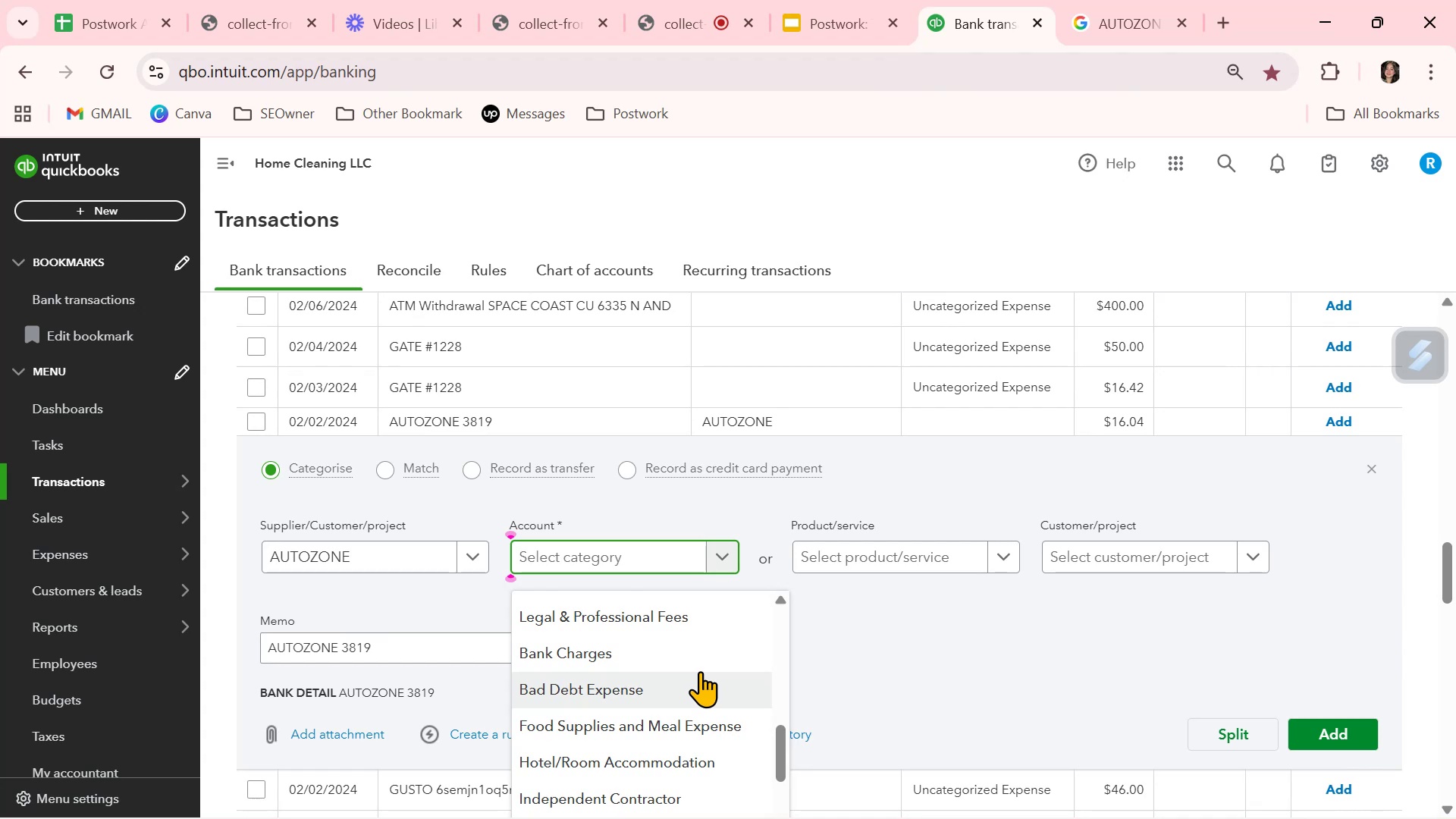 
scroll: coordinate [700, 671], scroll_direction: down, amount: 5.0
 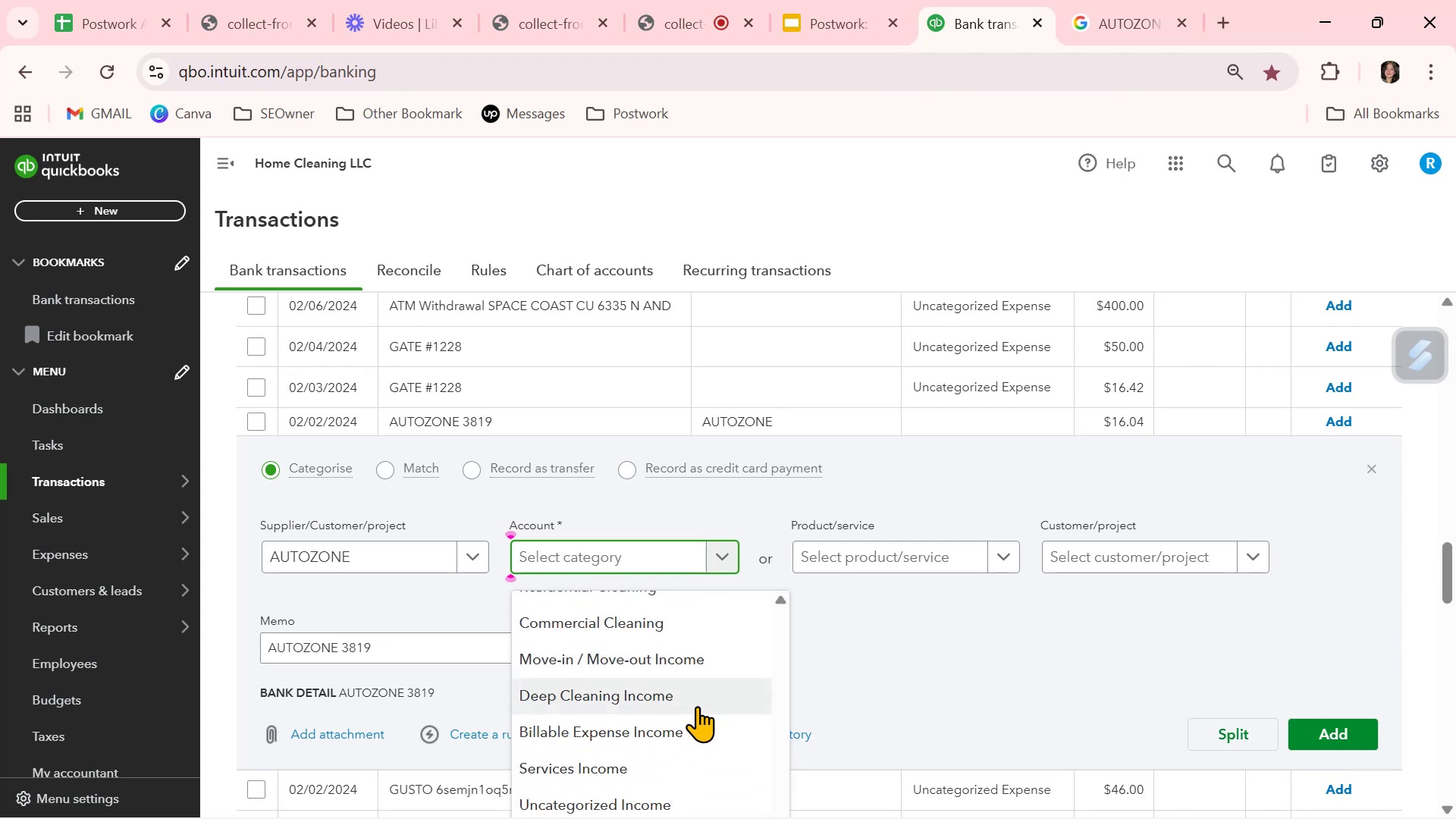 
scroll: coordinate [684, 736], scroll_direction: down, amount: 3.0
 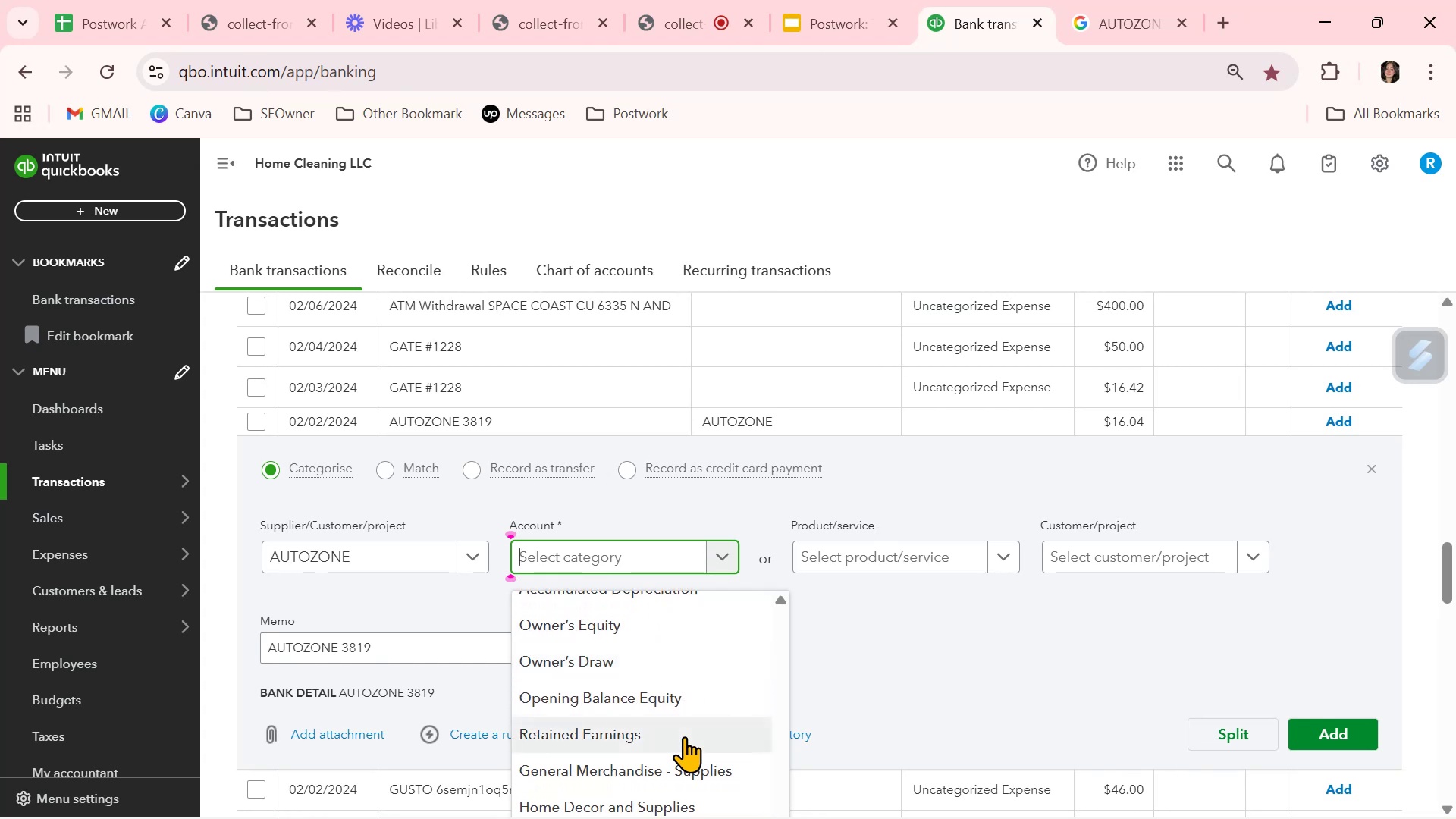 
scroll: coordinate [684, 736], scroll_direction: up, amount: 18.0
 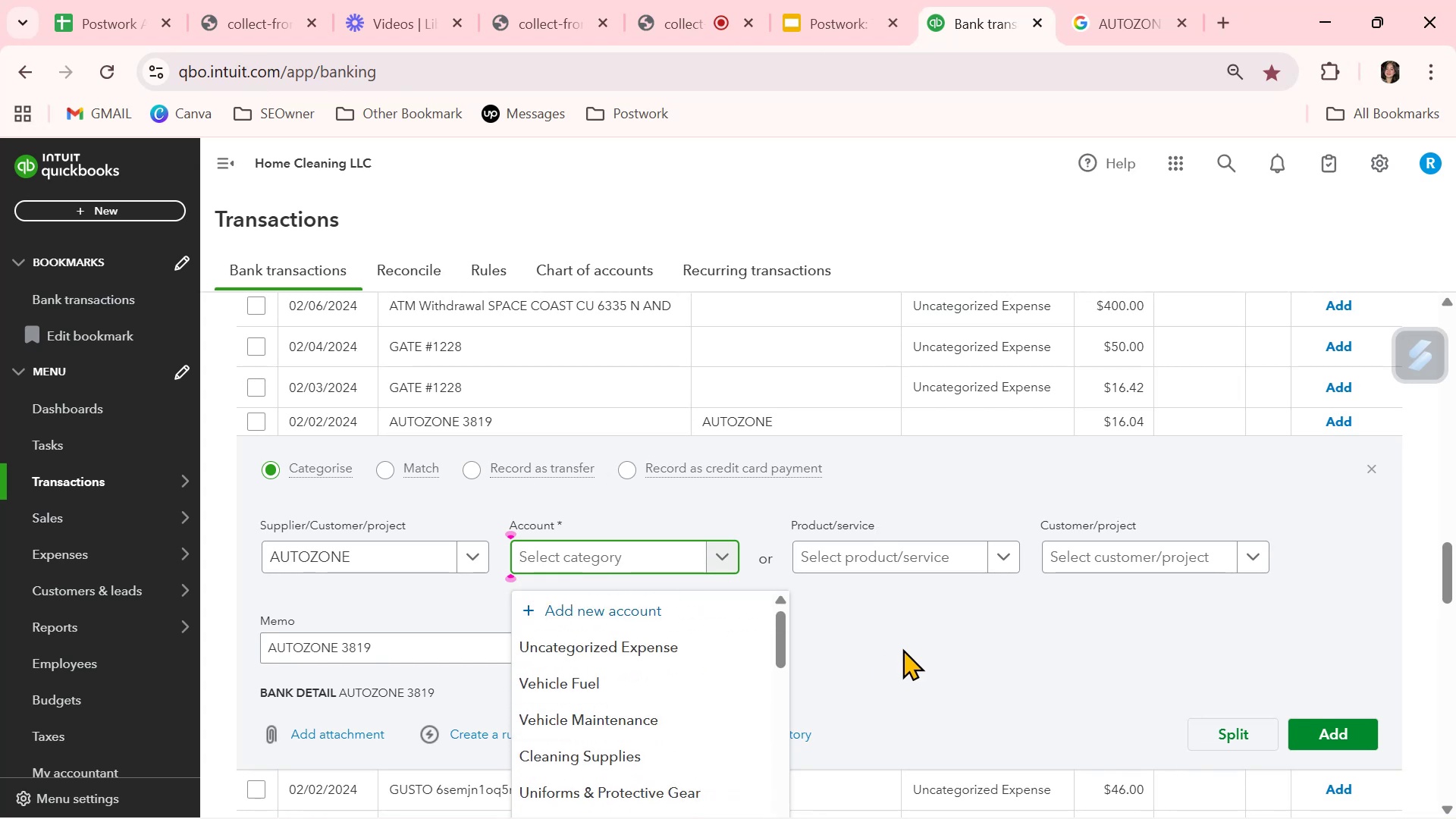 
left_click([665, 720])
 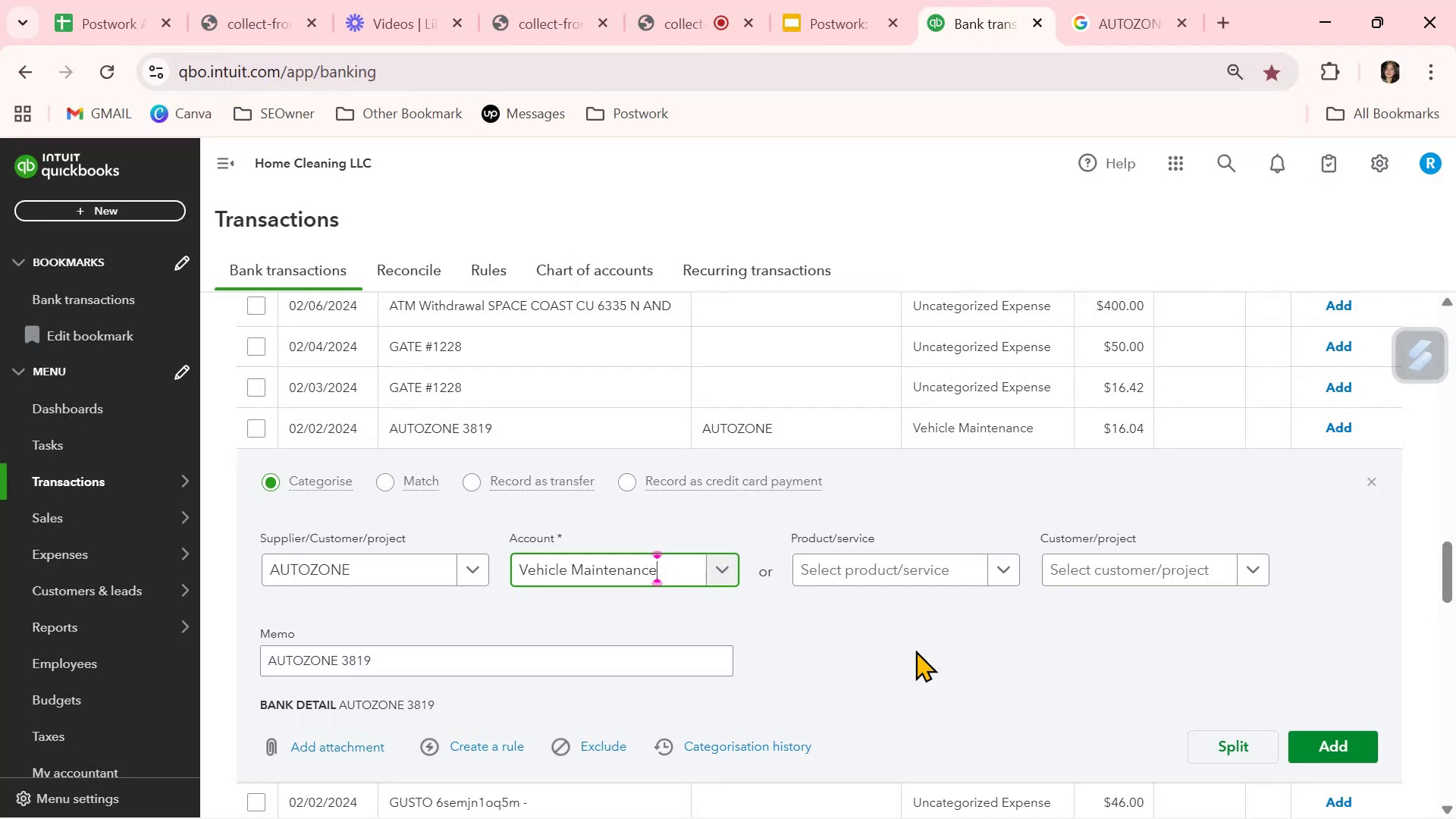 
left_click([915, 650])
 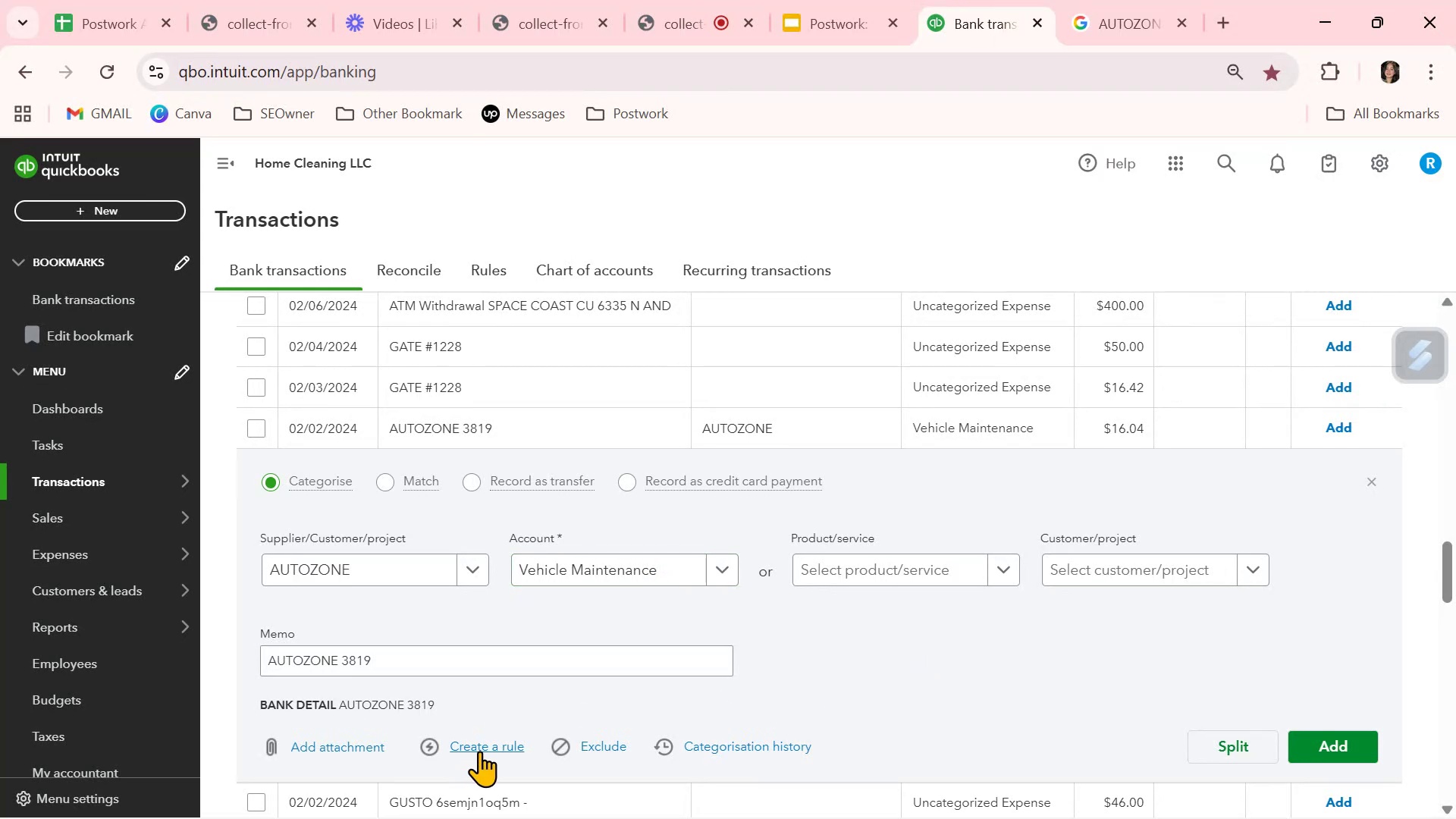 
left_click([479, 751])
 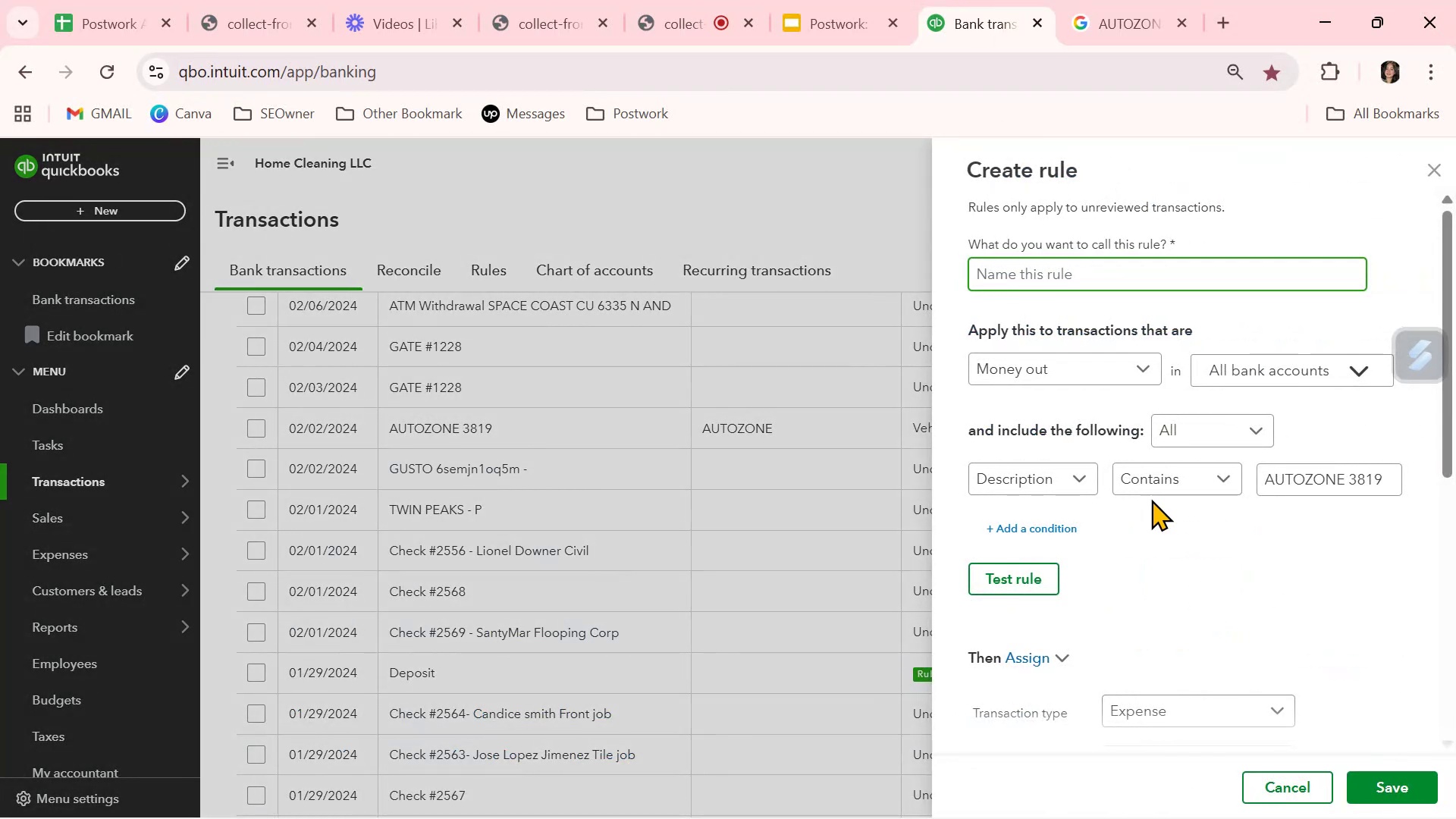 
key(Control+ControlLeft)
 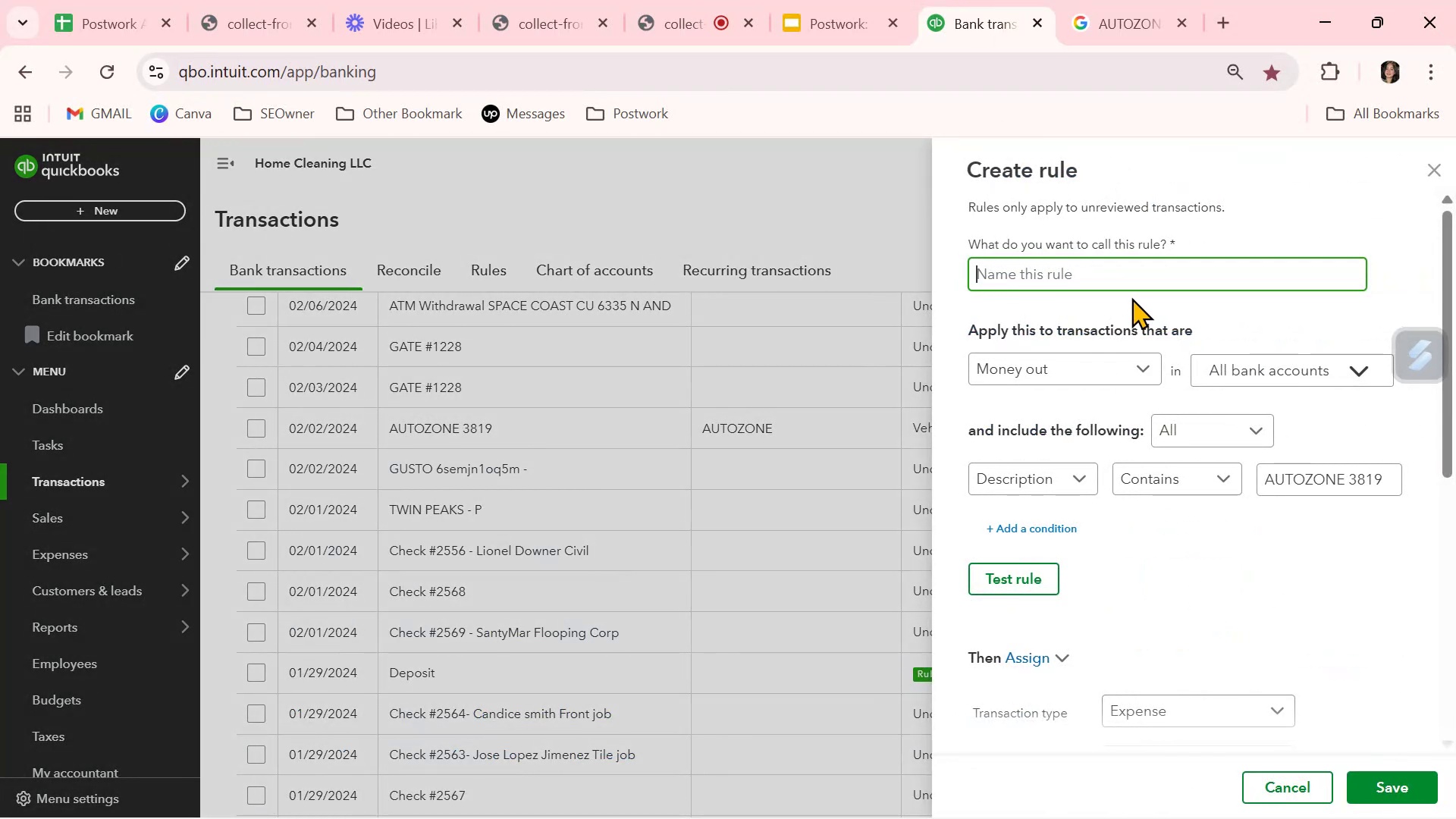 
key(Control+V)
 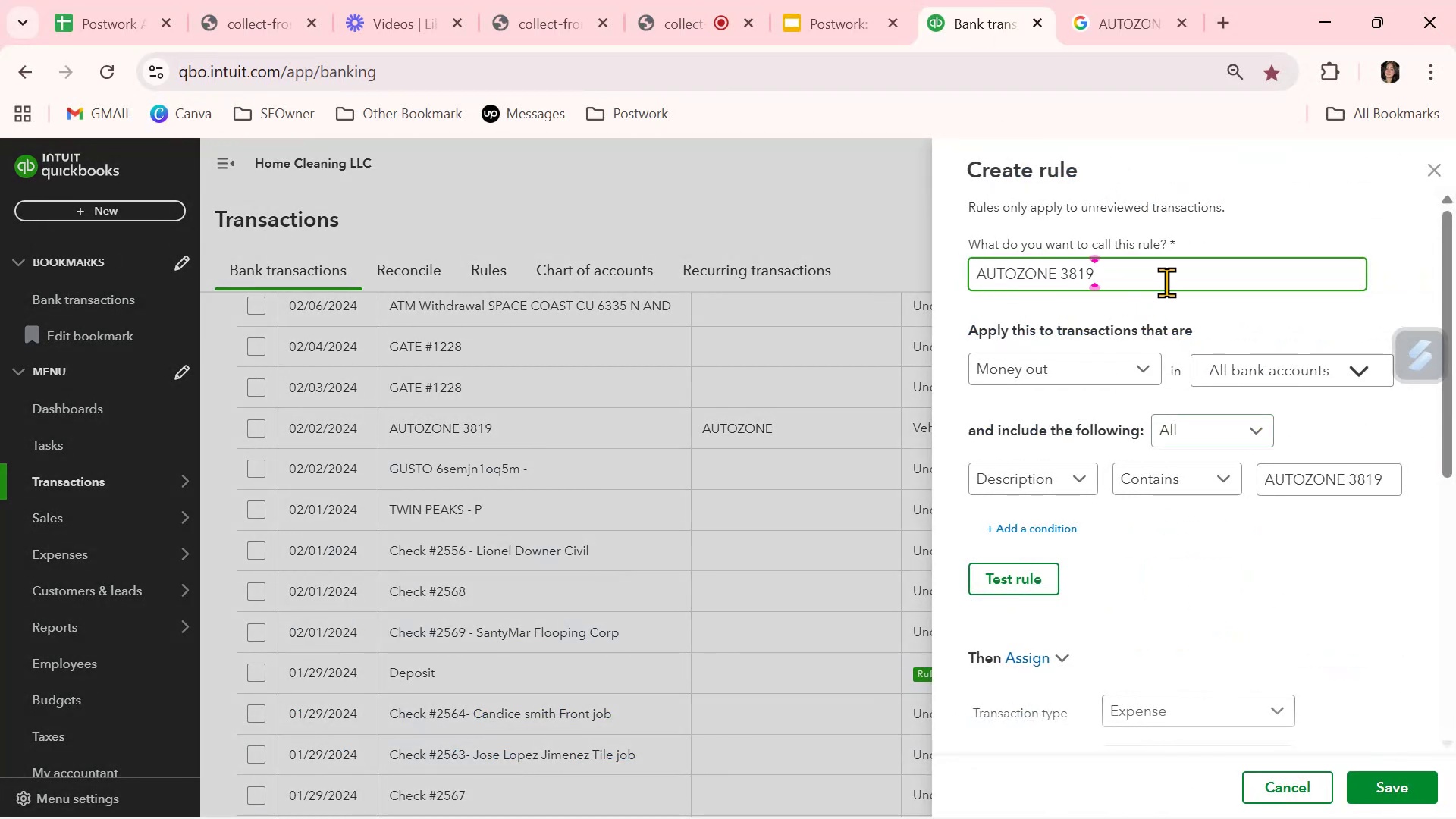 
left_click_drag(start_coordinate=[1150, 283], to_coordinate=[1059, 278])
 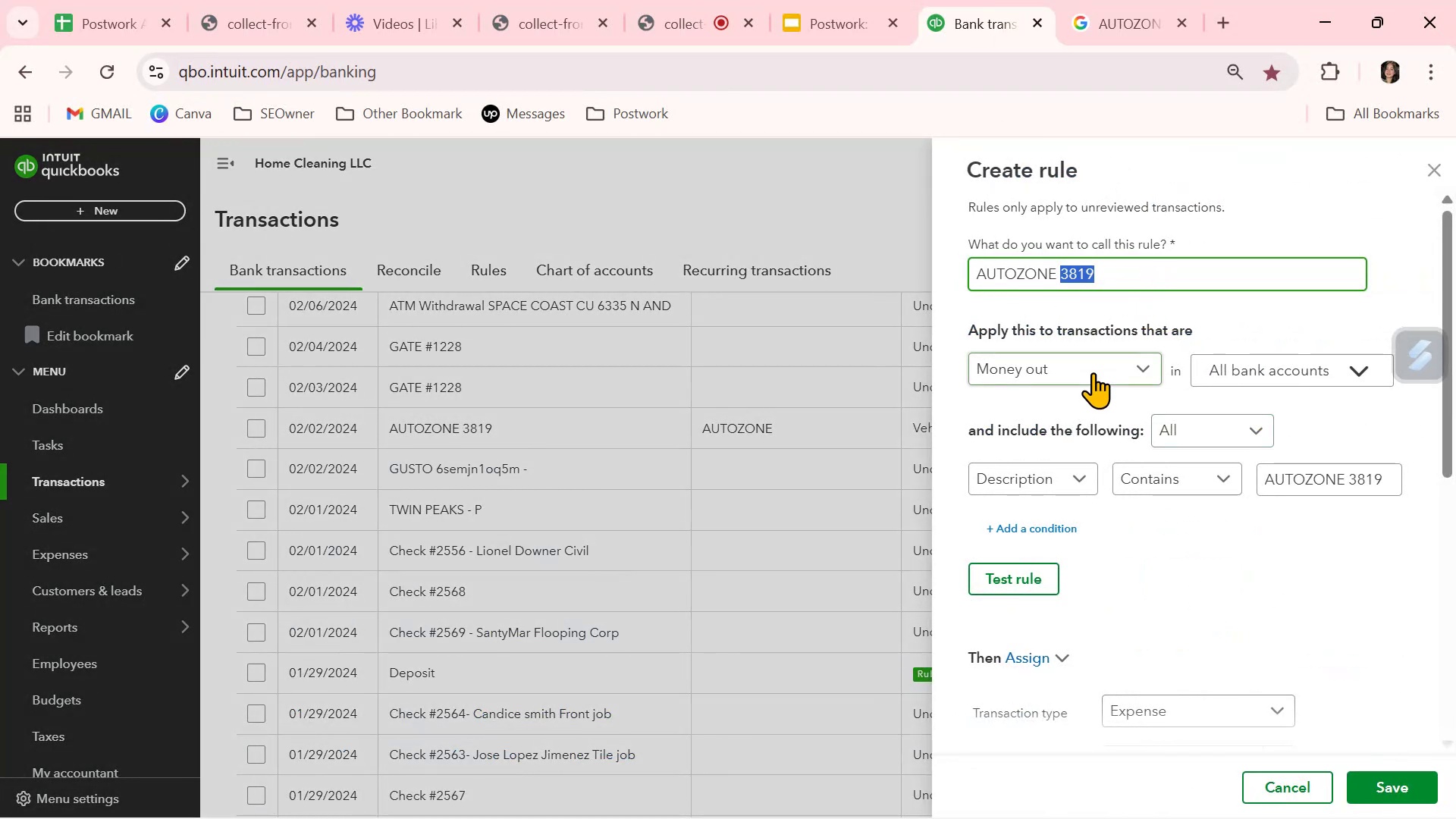 
key(Backspace)
 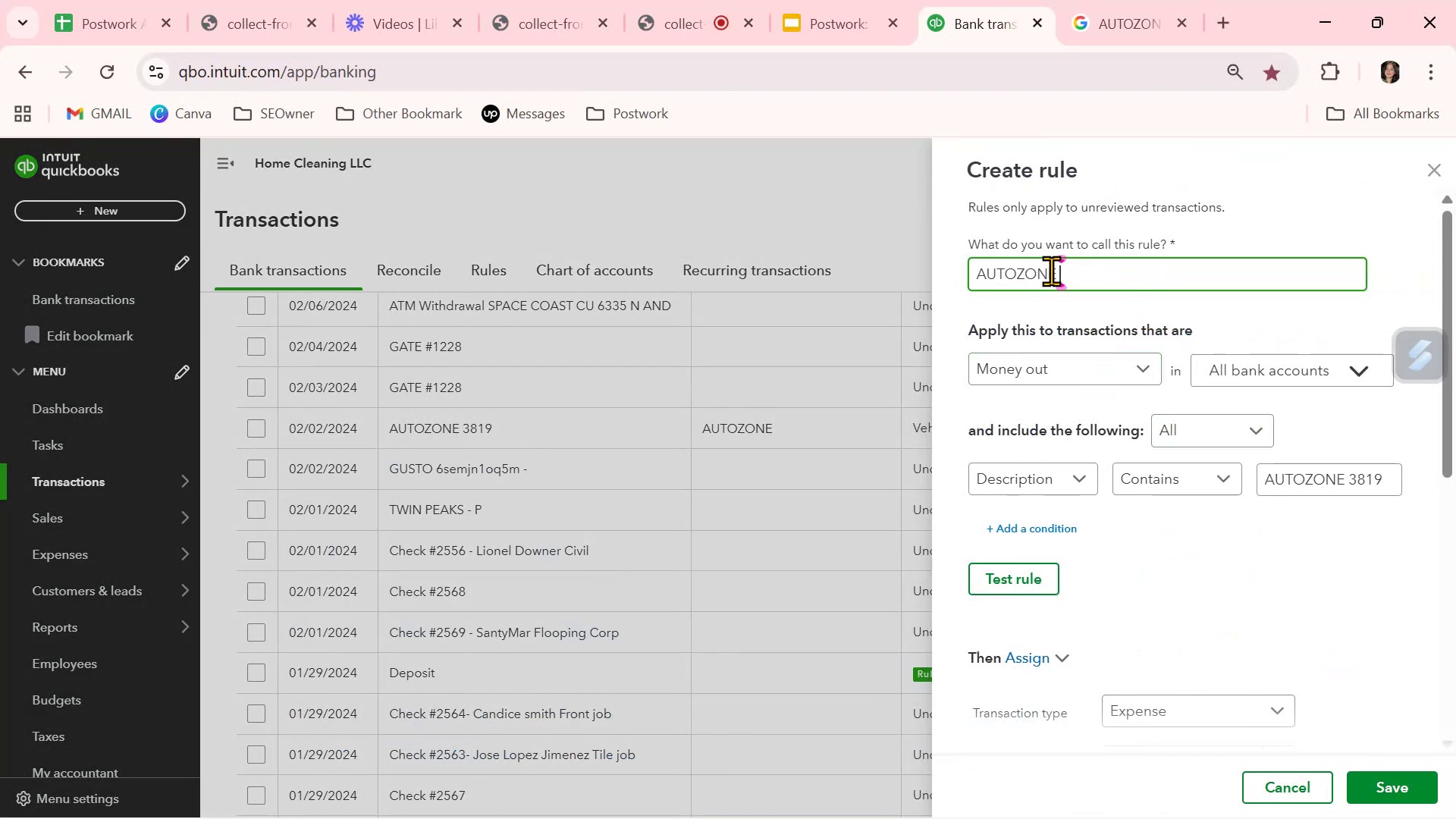 
left_click_drag(start_coordinate=[1056, 271], to_coordinate=[952, 267])
 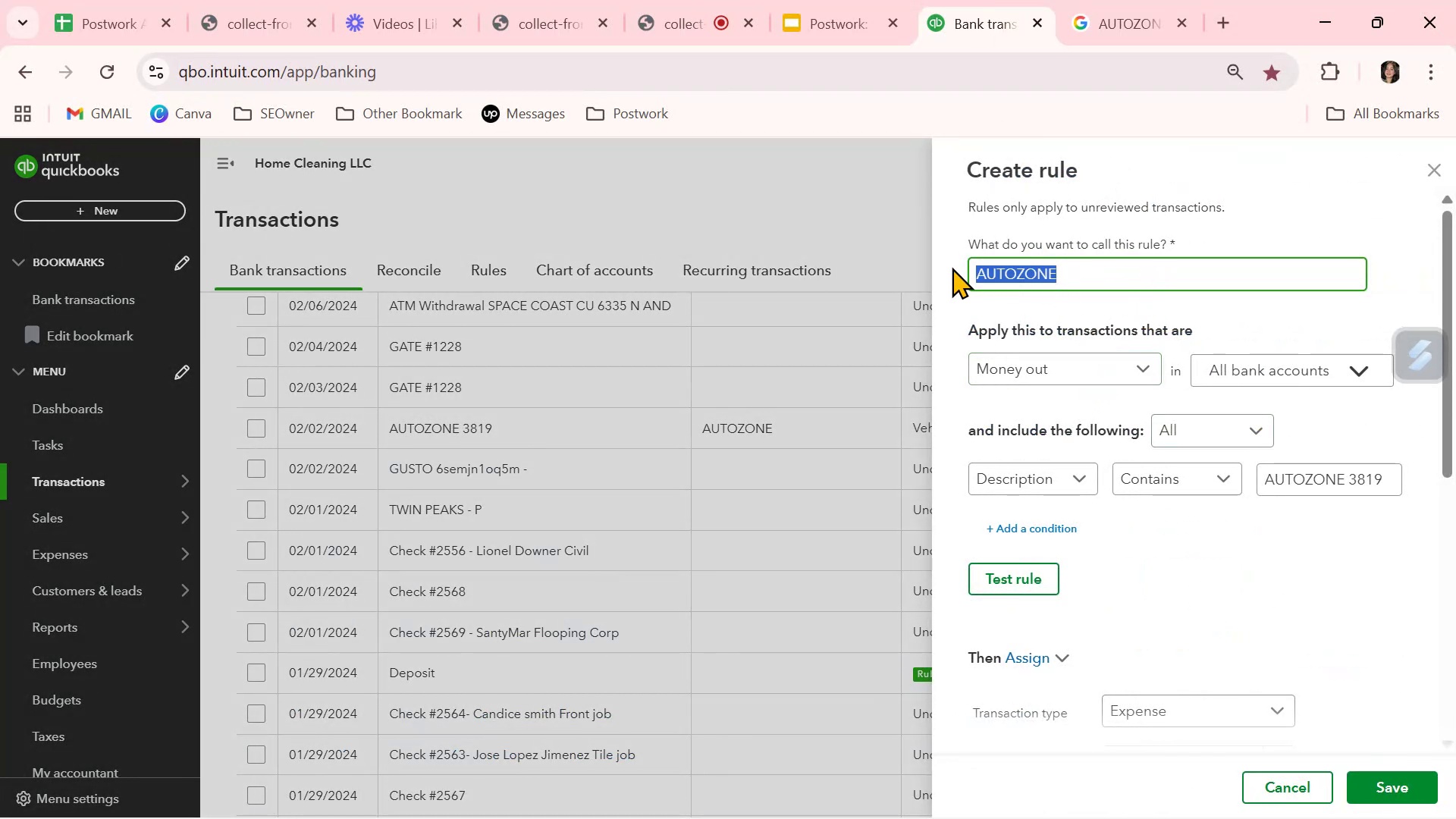 
key(Control+ControlLeft)
 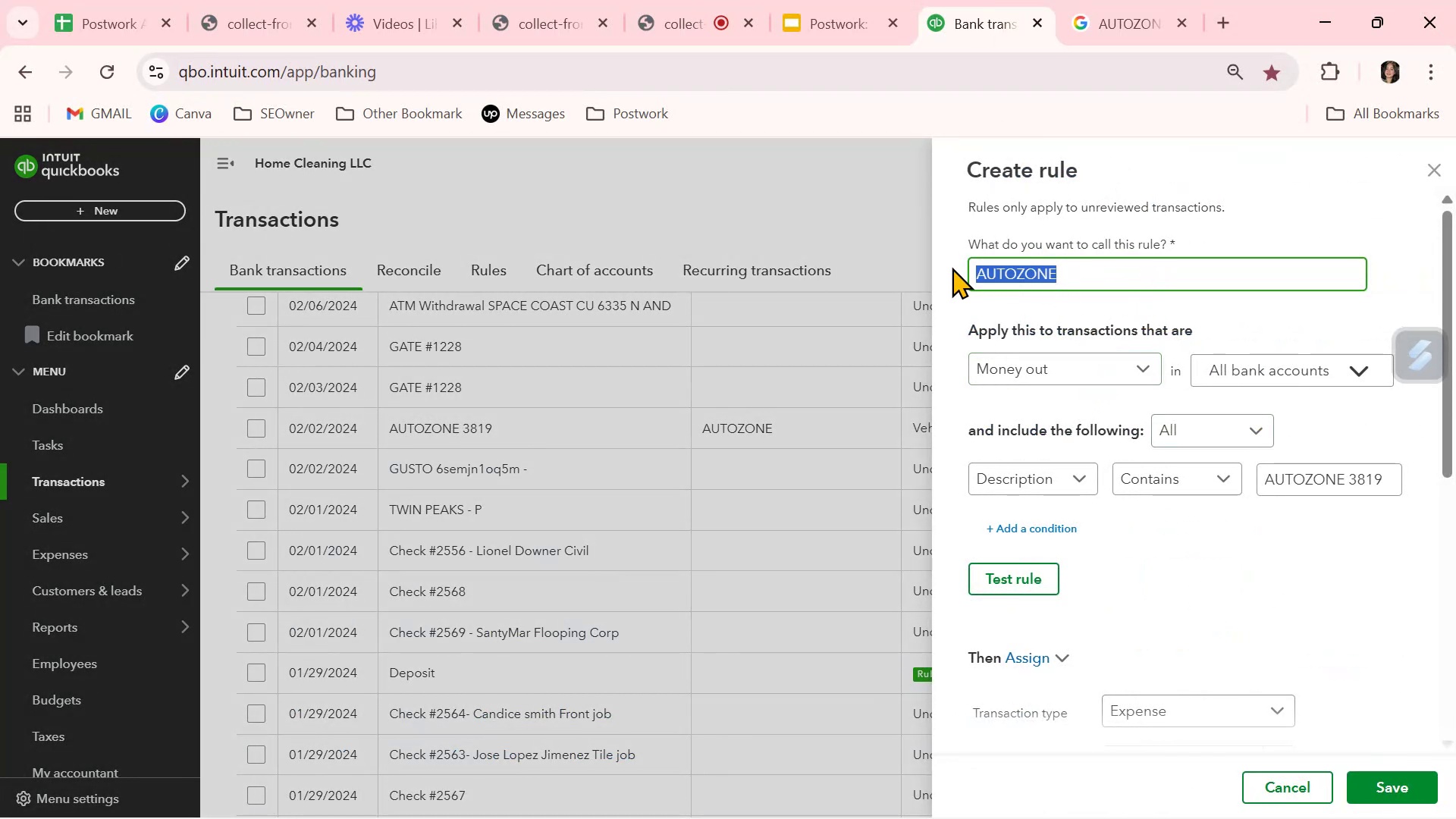 
key(Control+C)
 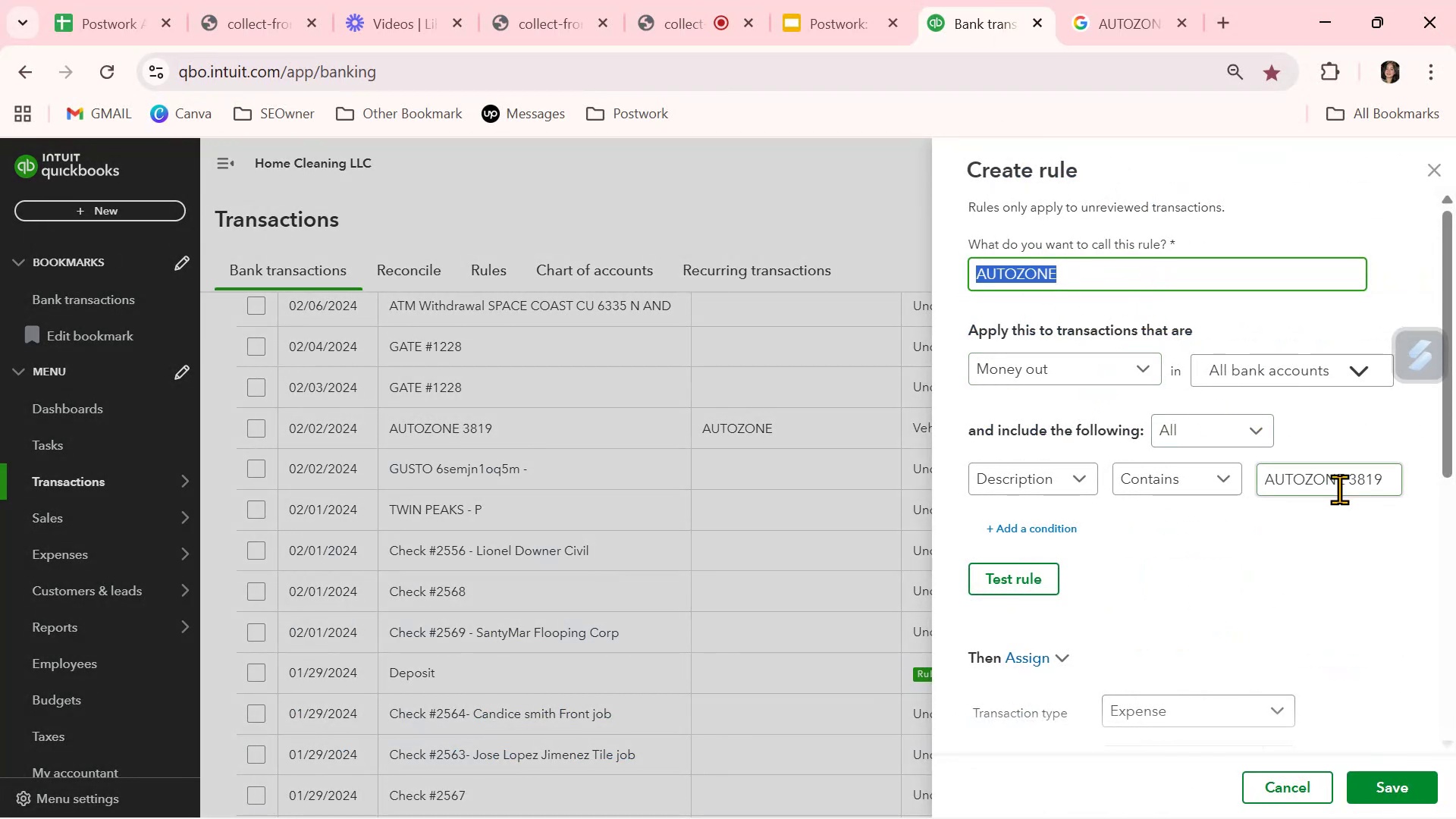 
double_click([1339, 489])
 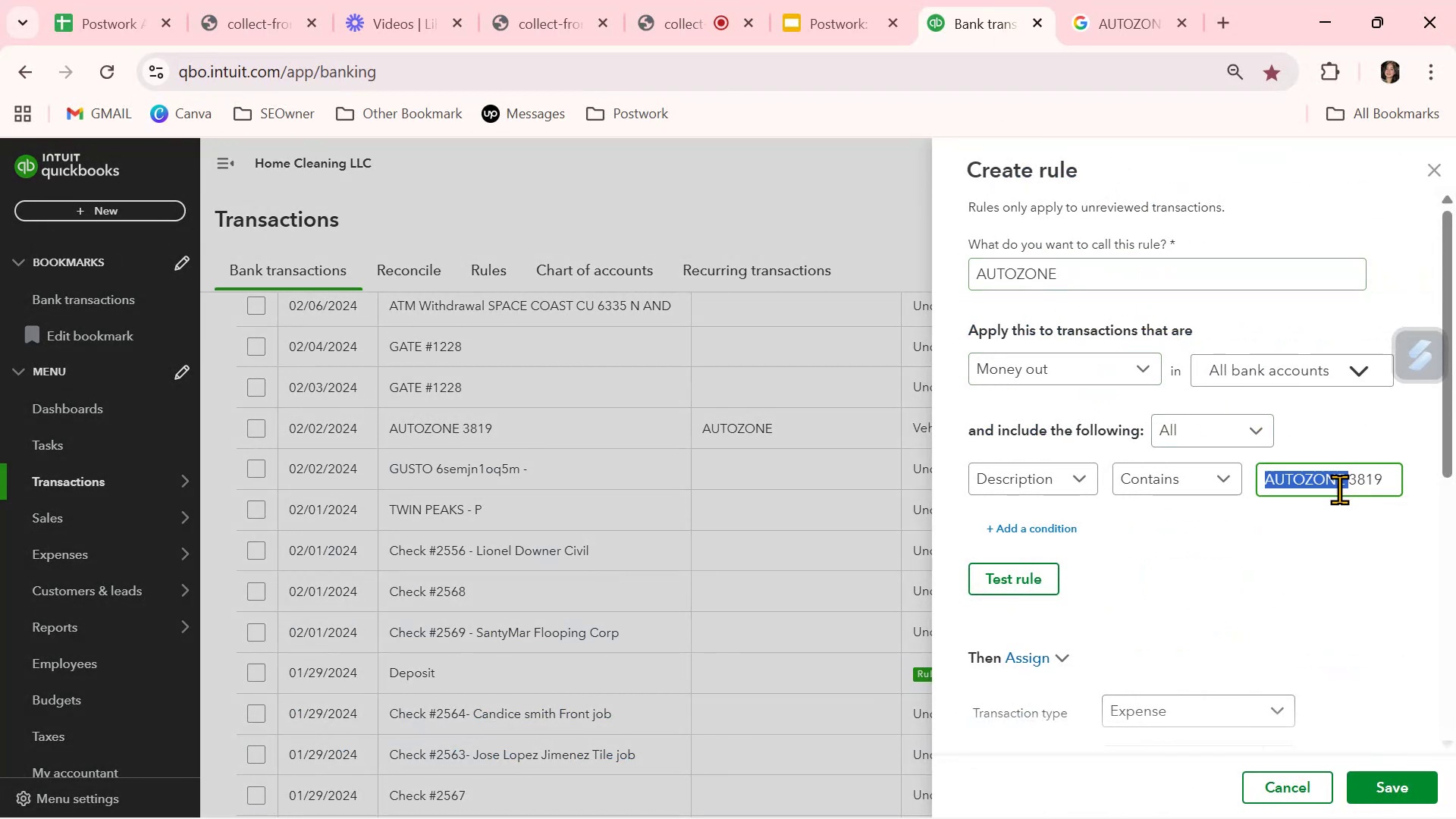 
triple_click([1339, 489])
 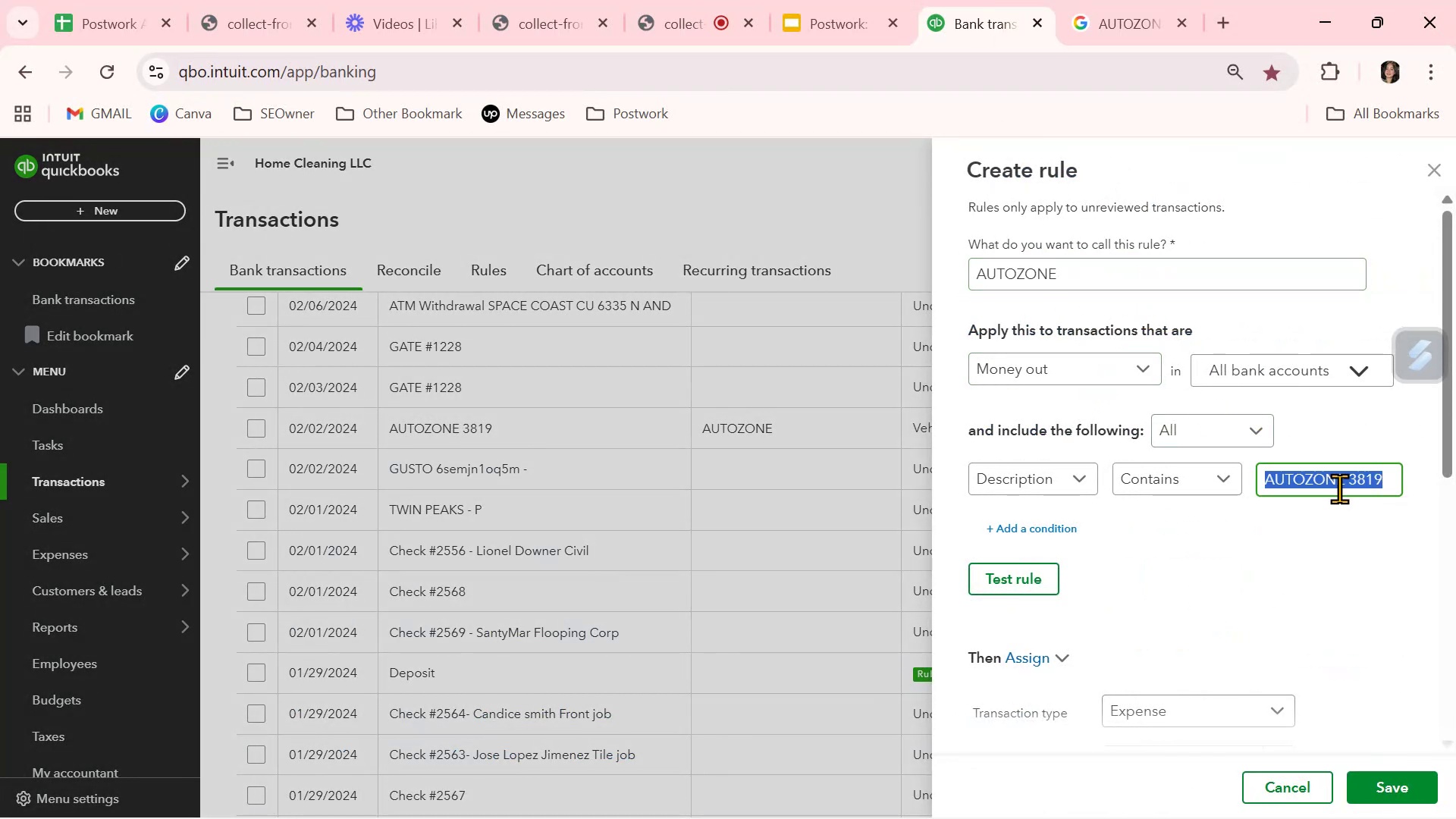 
key(Control+ControlLeft)
 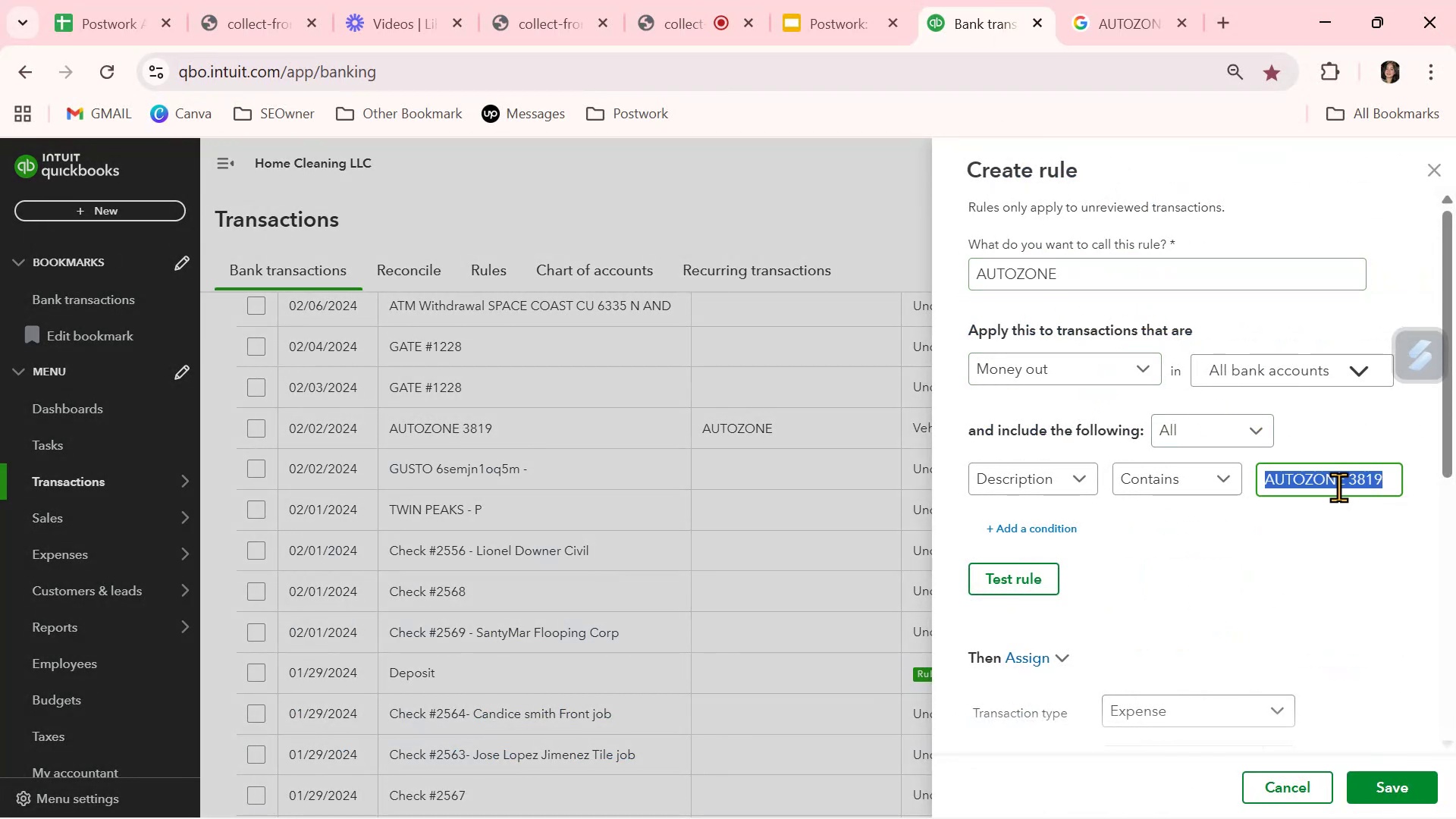 
key(Control+V)
 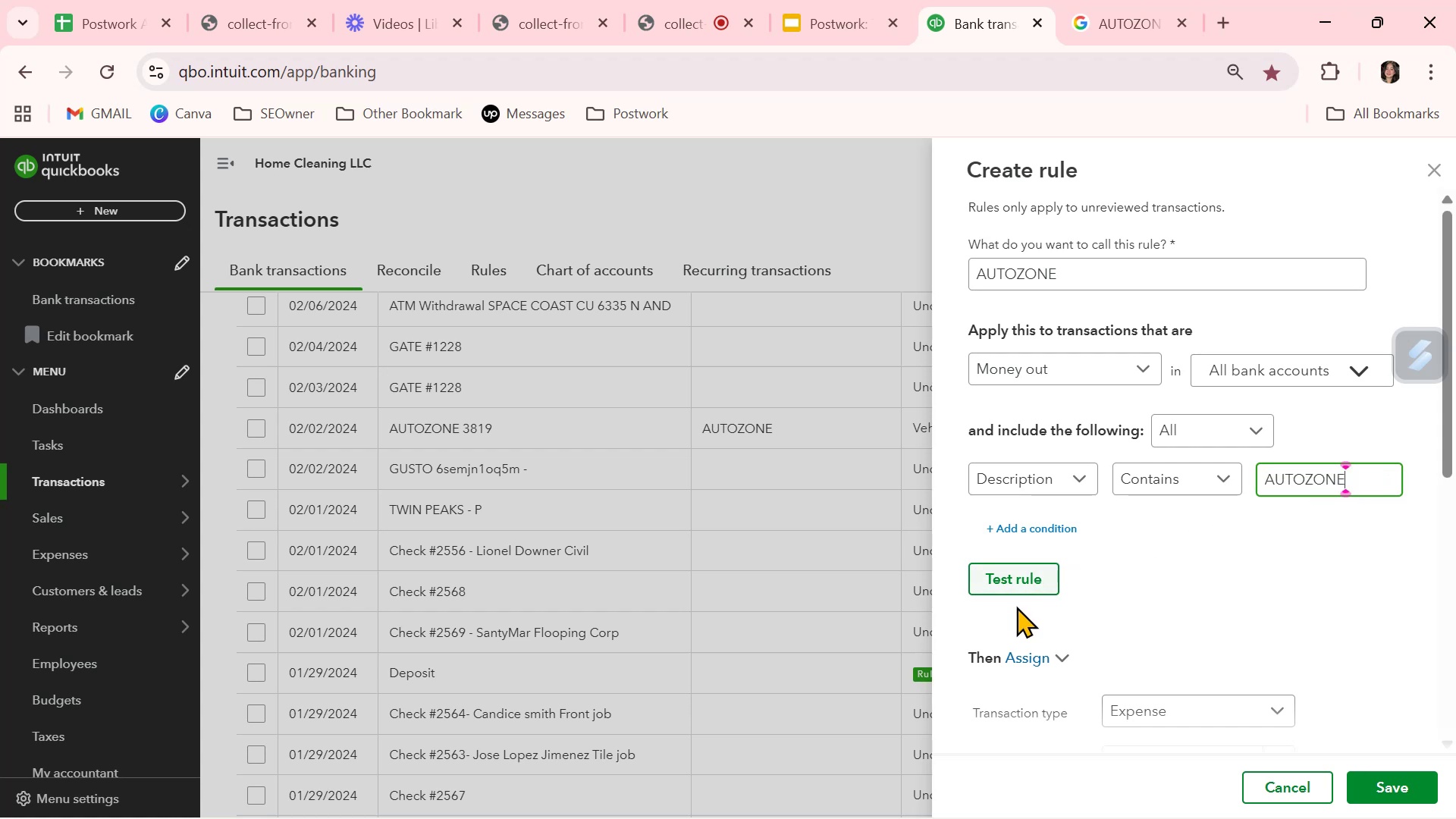 
left_click([1024, 589])
 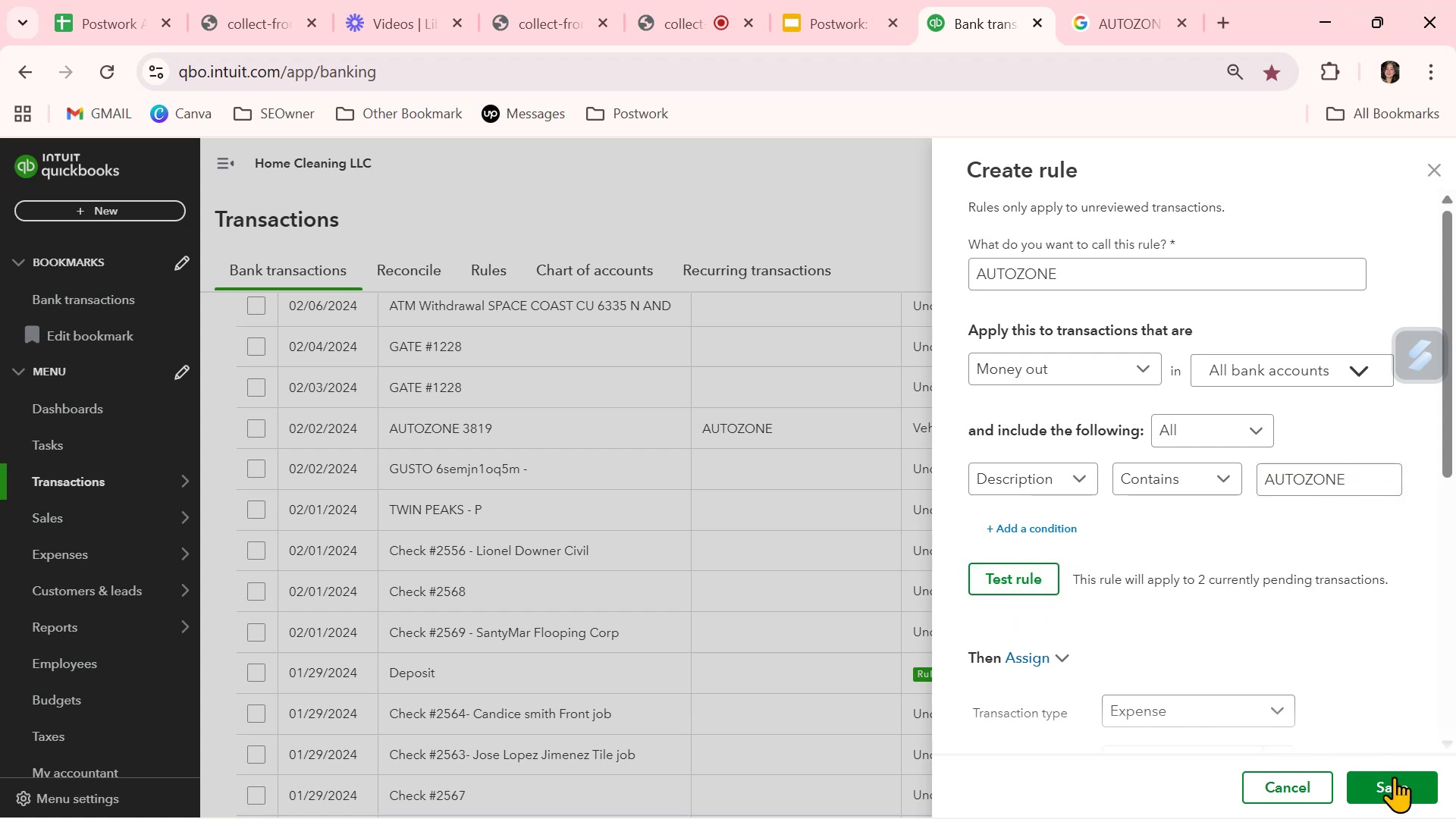 
left_click([1397, 786])
 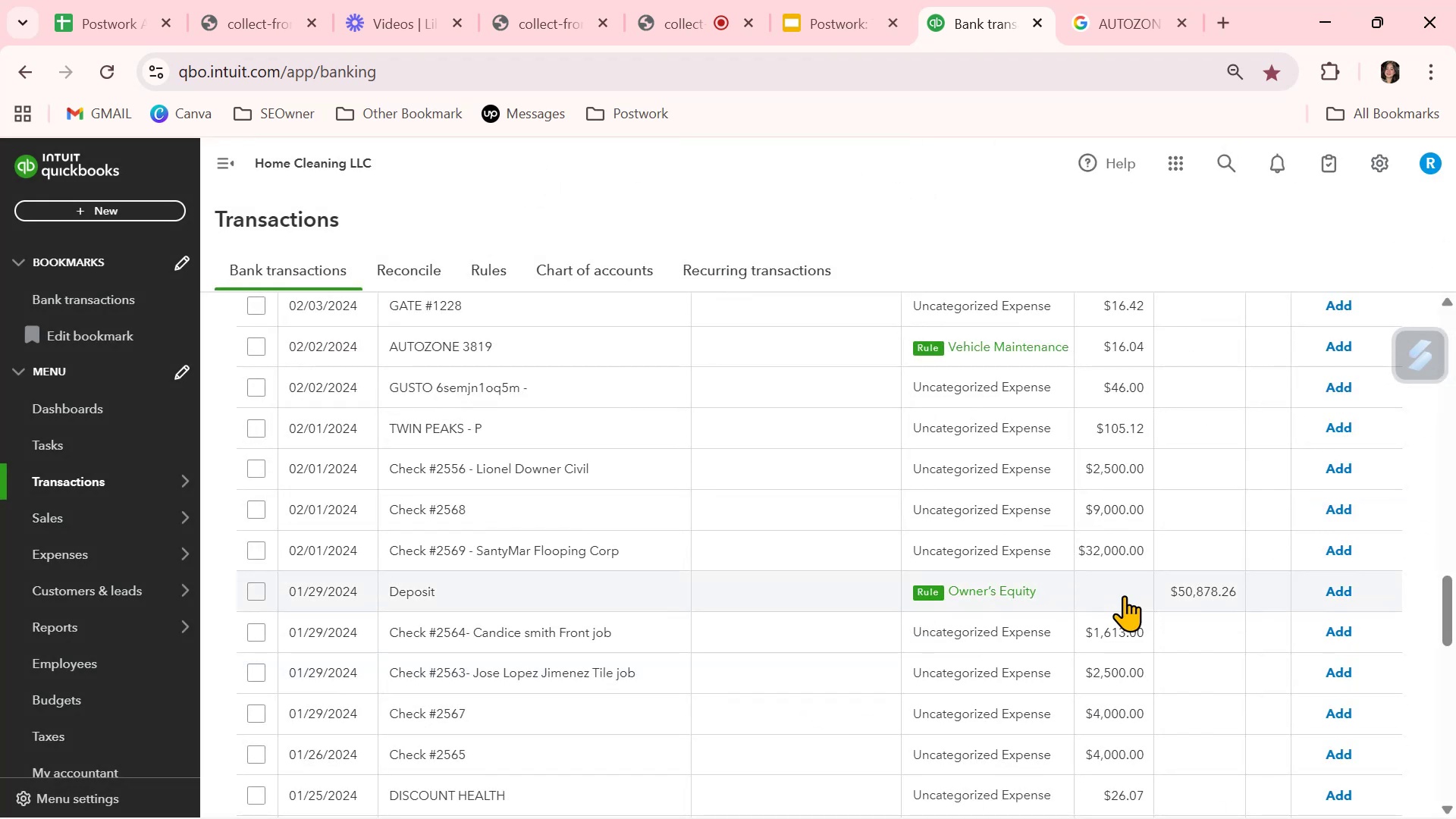 
left_click([1341, 342])
 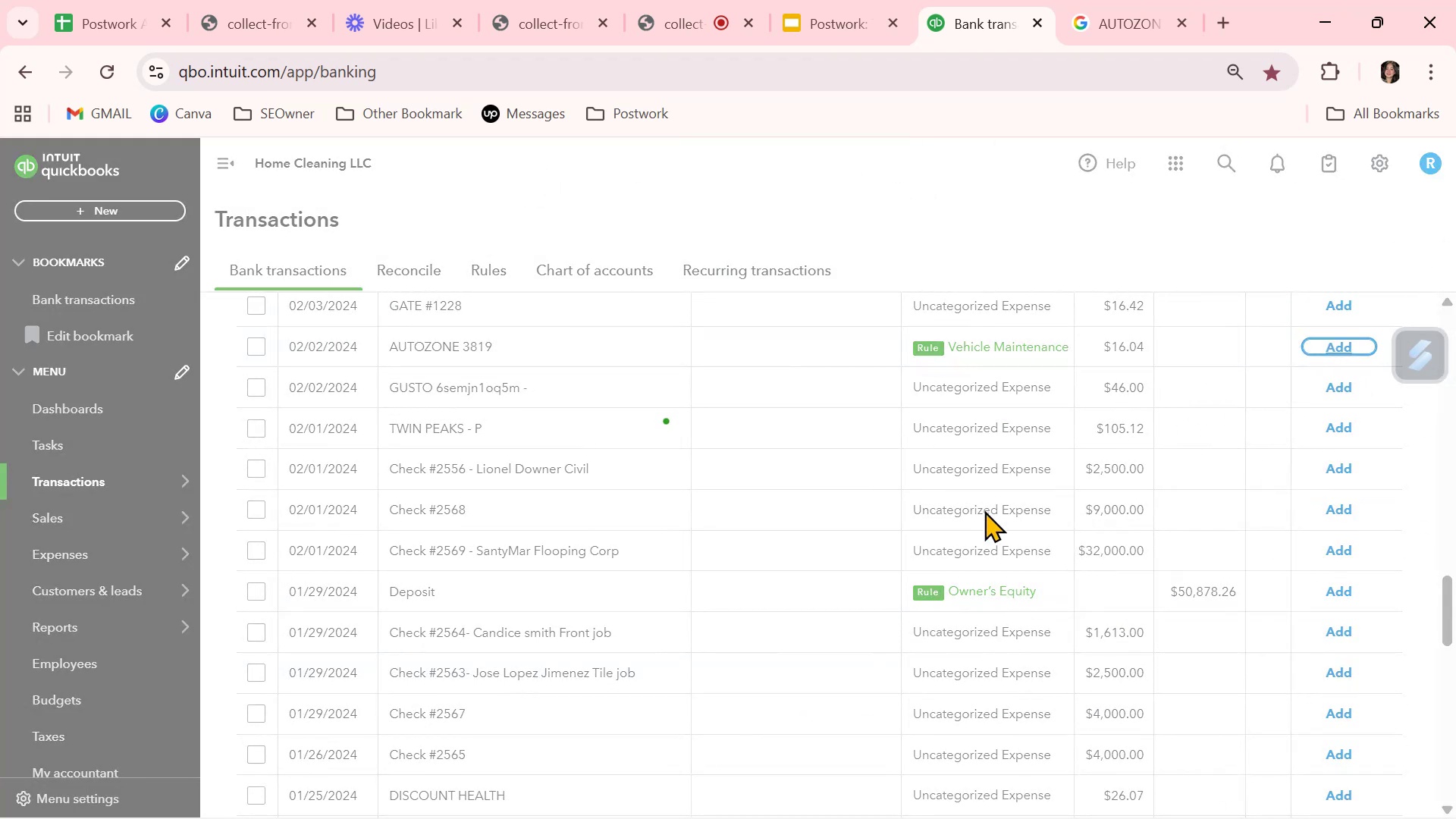 
scroll: coordinate [992, 529], scroll_direction: up, amount: 3.0
 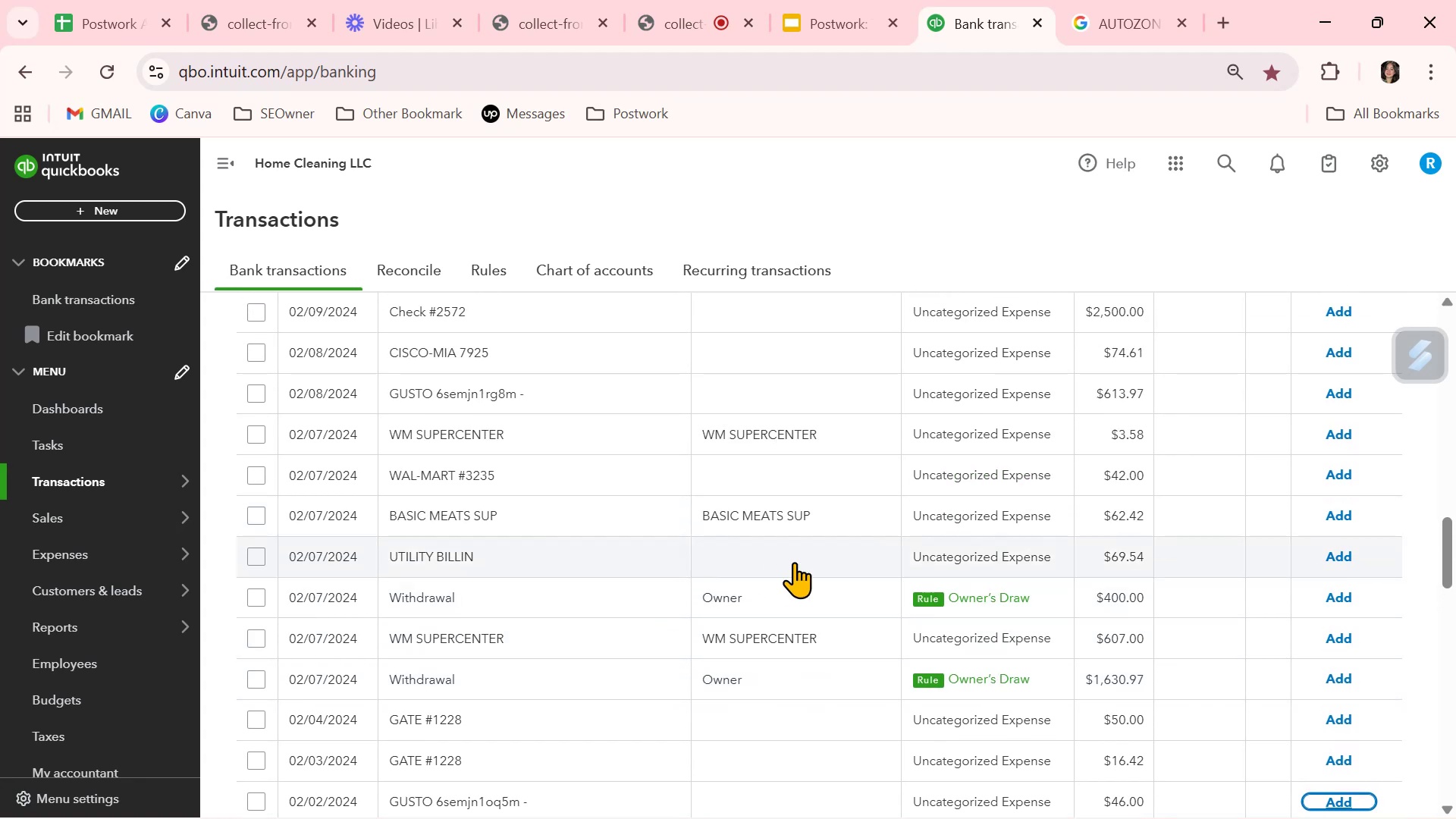 
left_click([795, 550])
 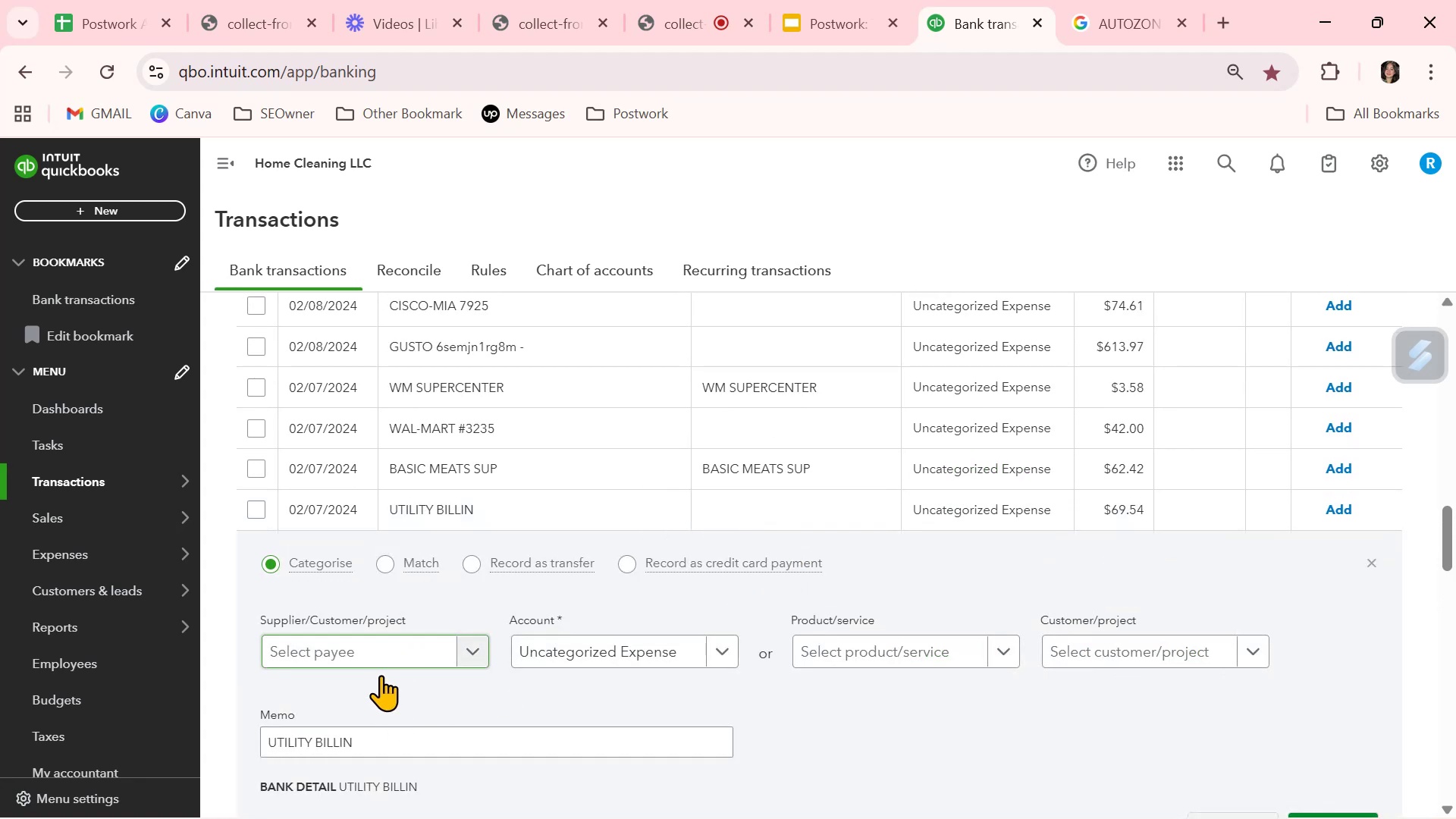 
double_click([372, 742])
 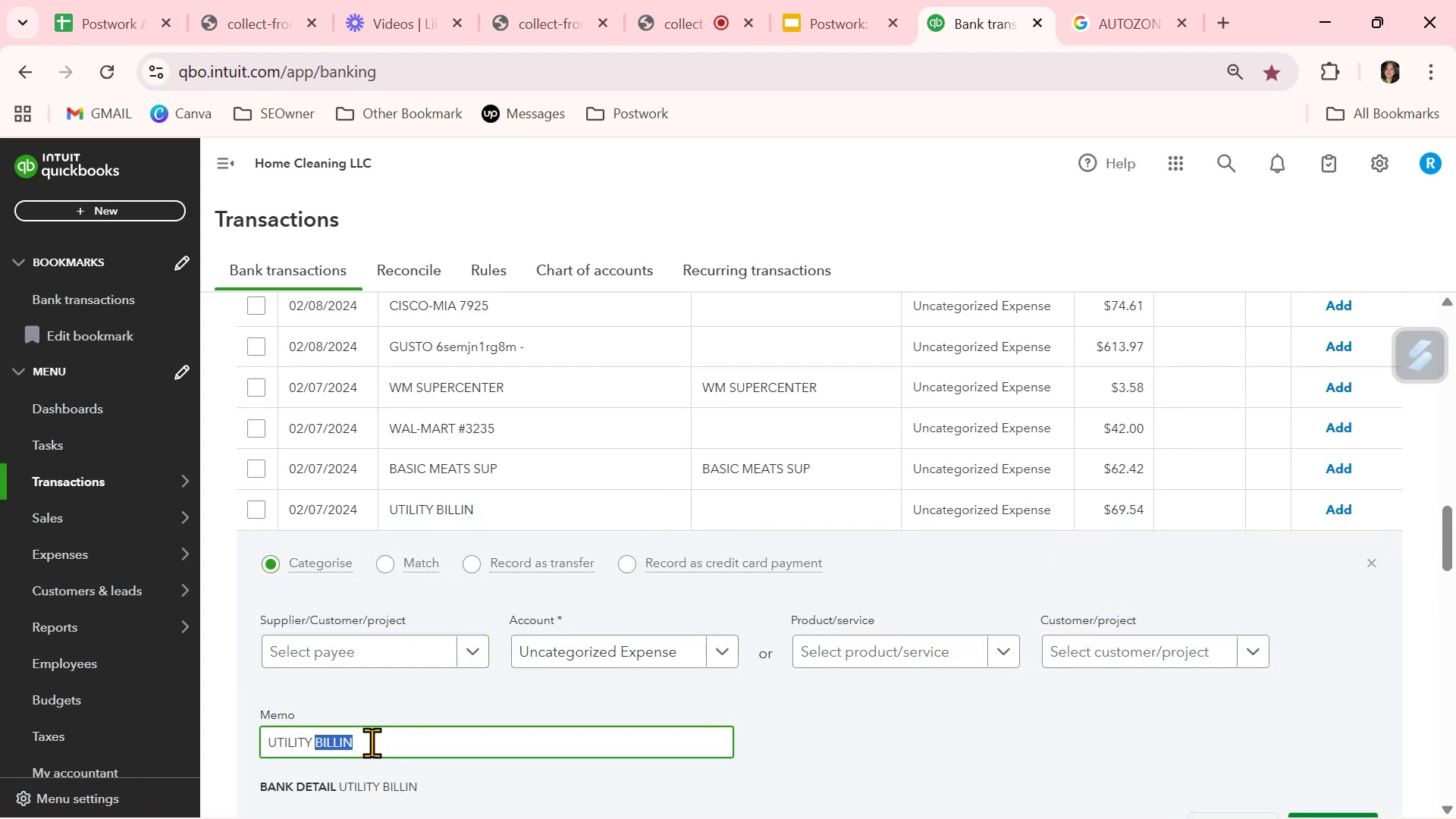 
triple_click([372, 742])
 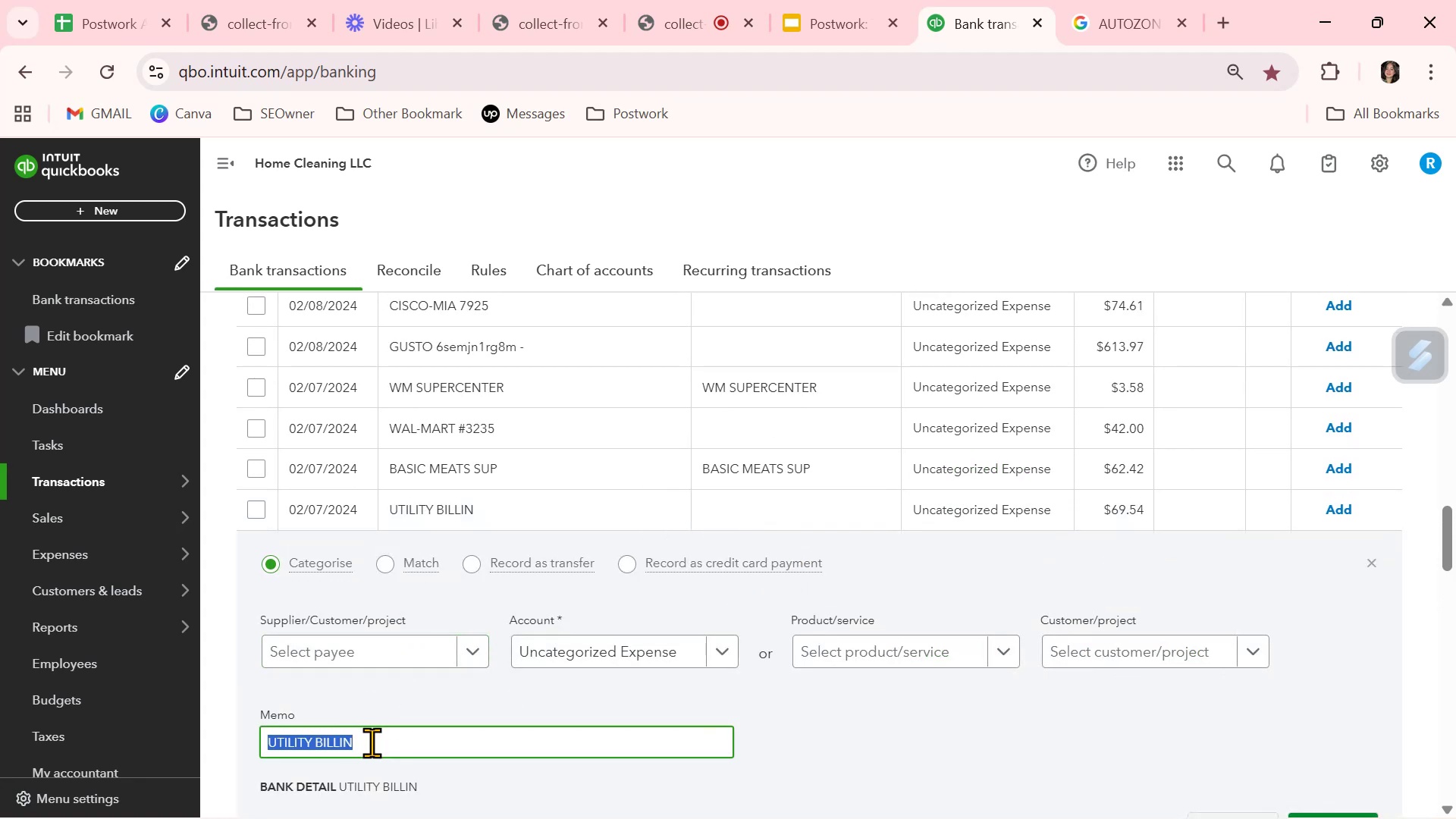 
key(Control+ControlLeft)
 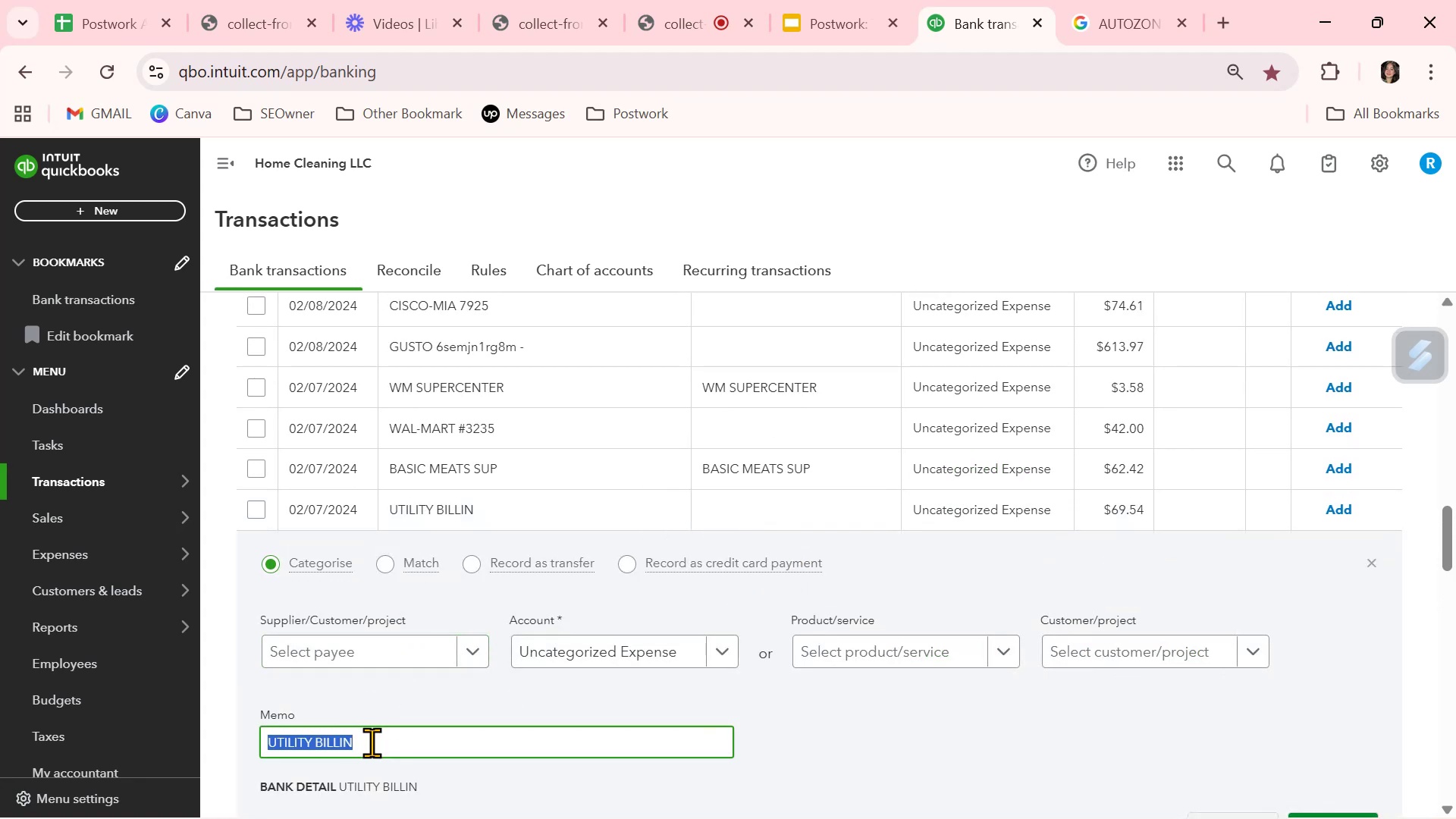 
key(Control+C)
 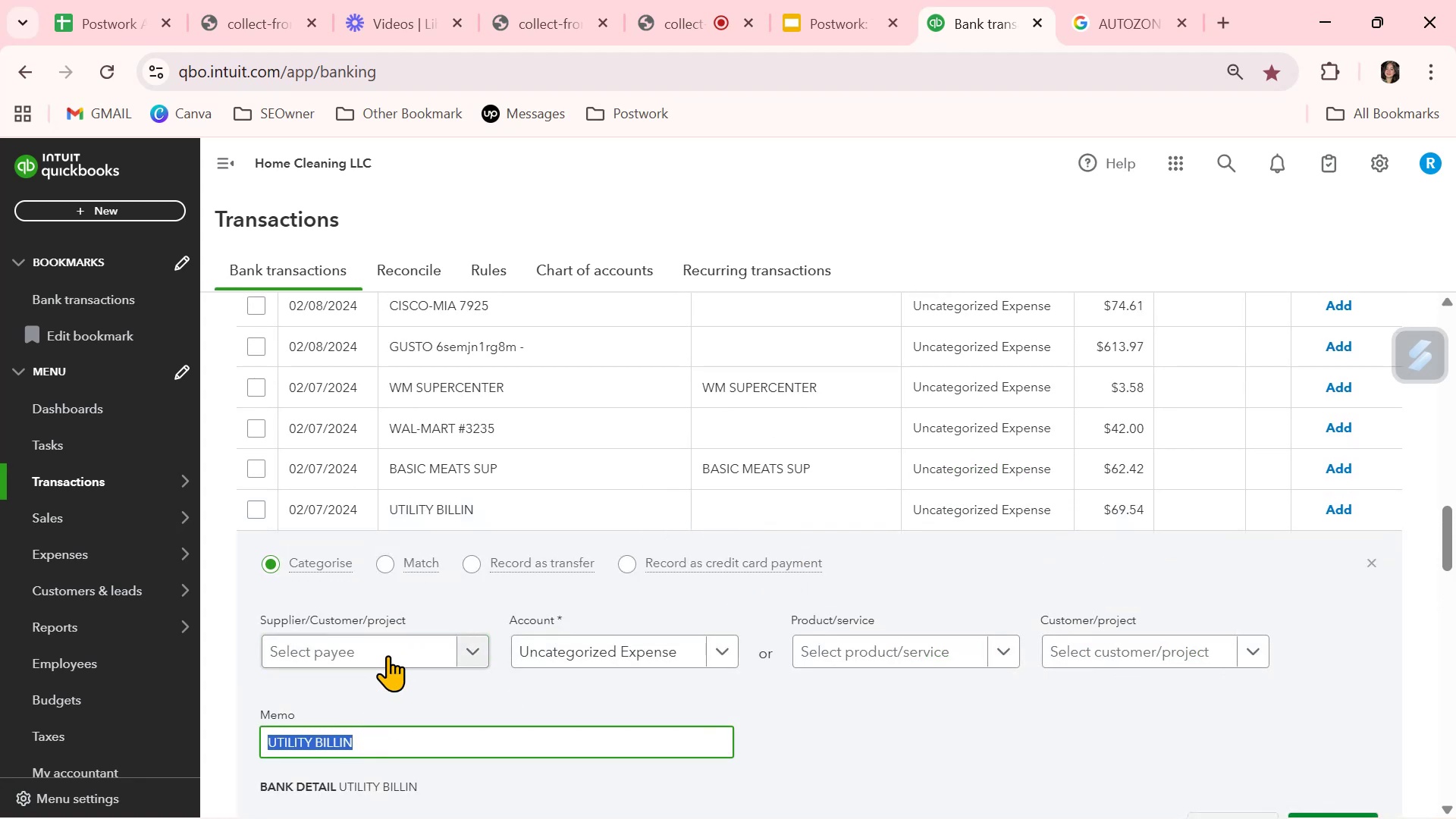 
left_click([394, 645])
 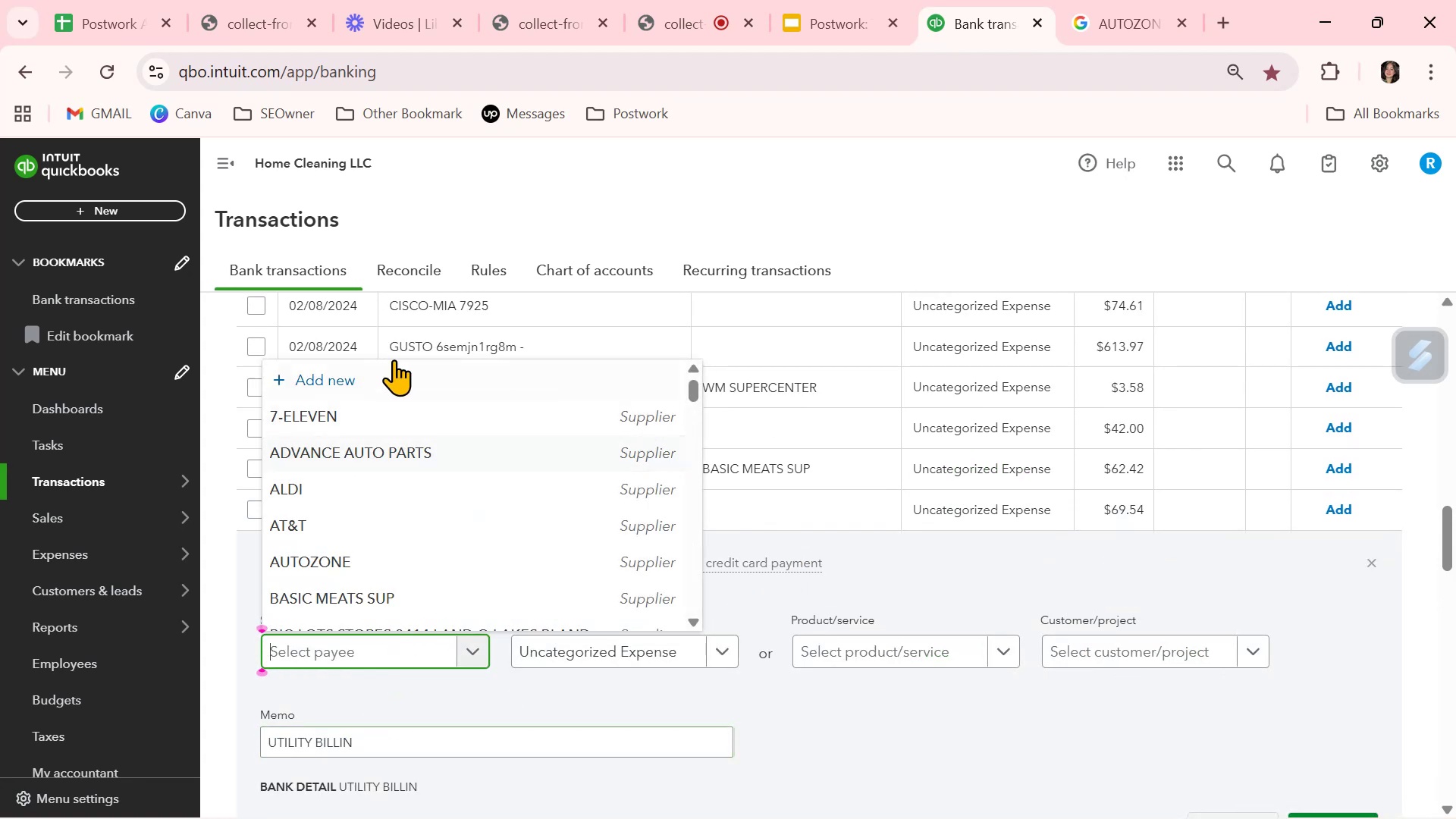 
left_click([383, 372])
 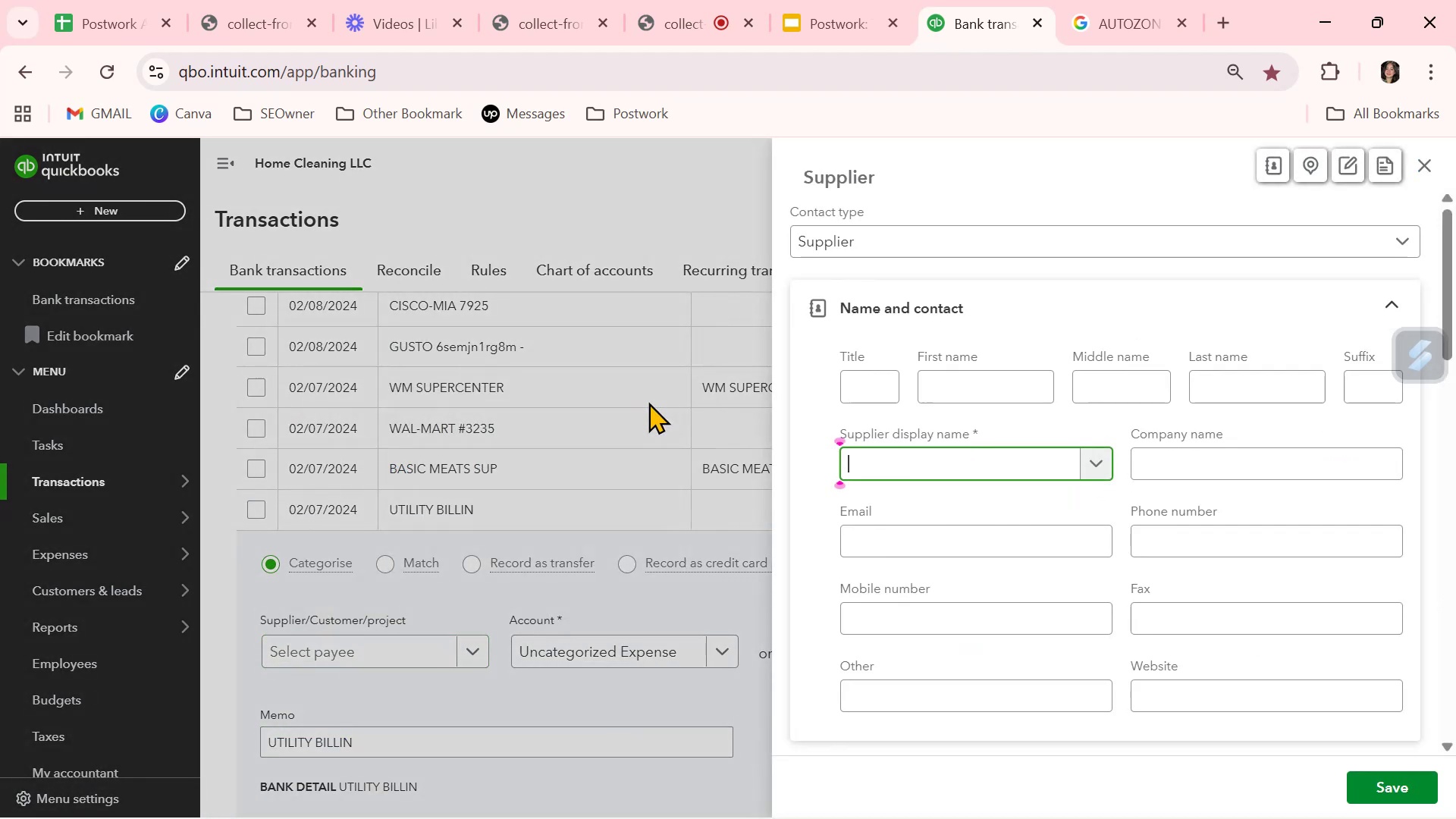 
key(Control+ControlLeft)
 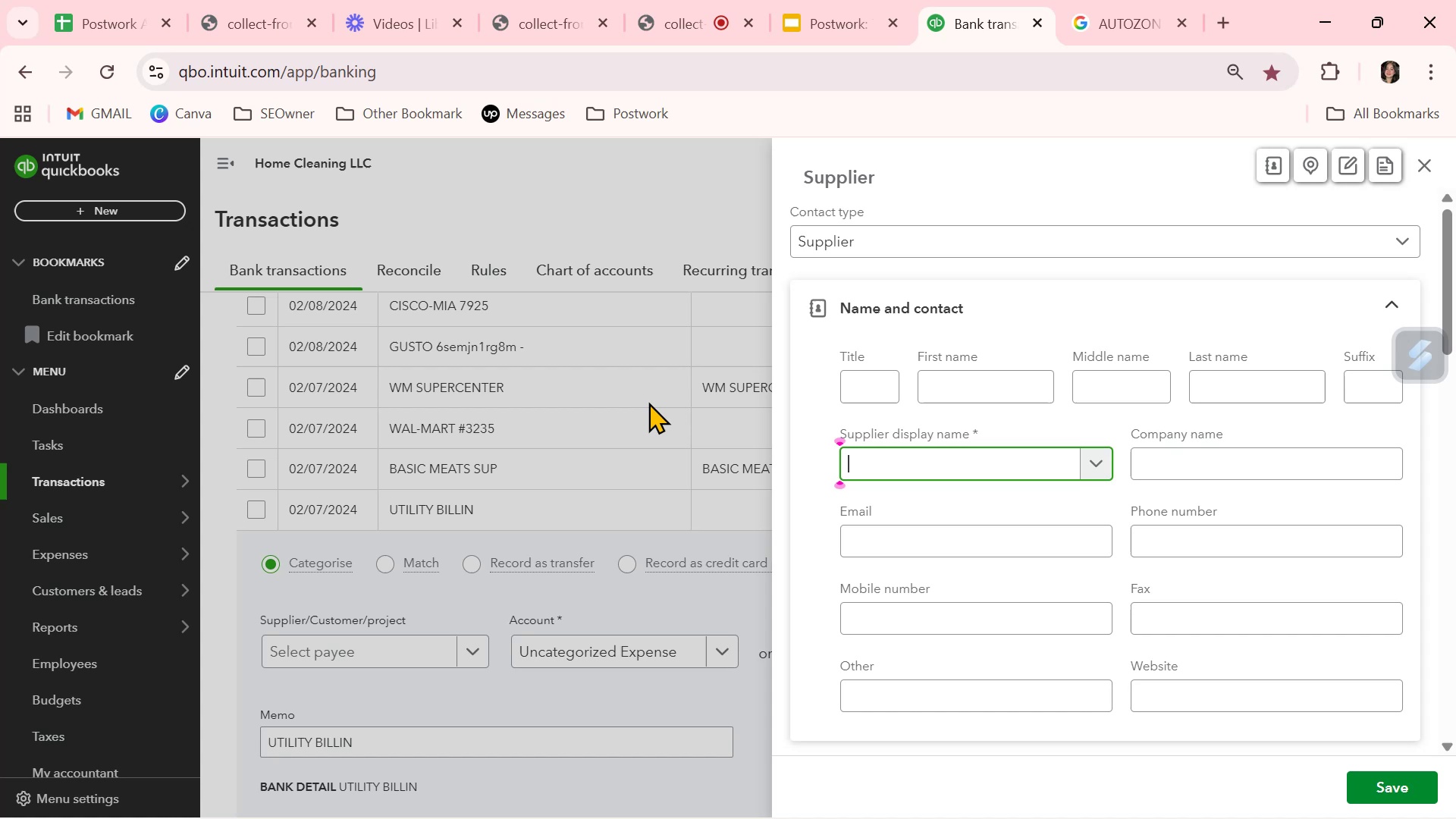 
key(Control+V)
 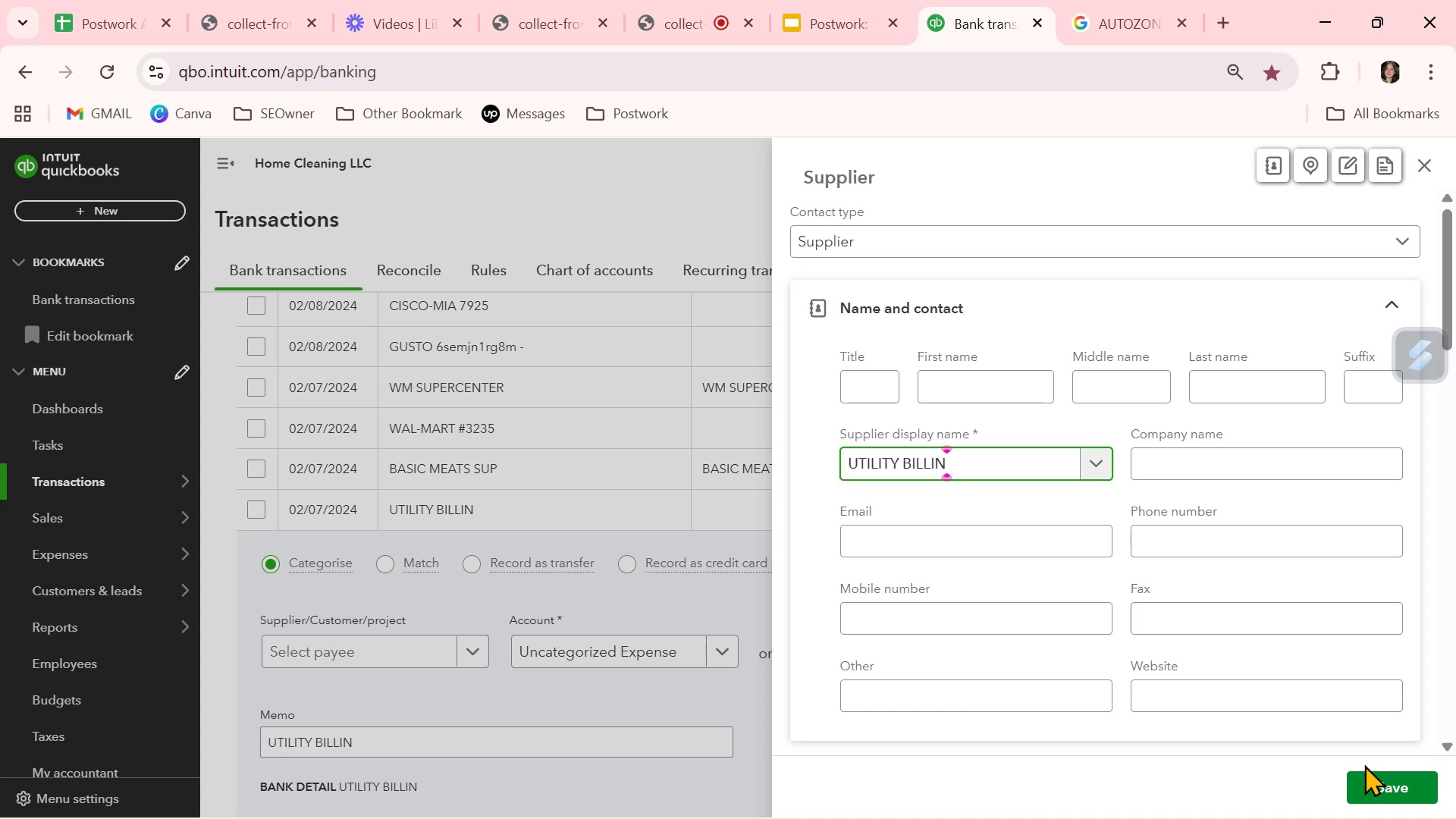 
left_click([1386, 784])
 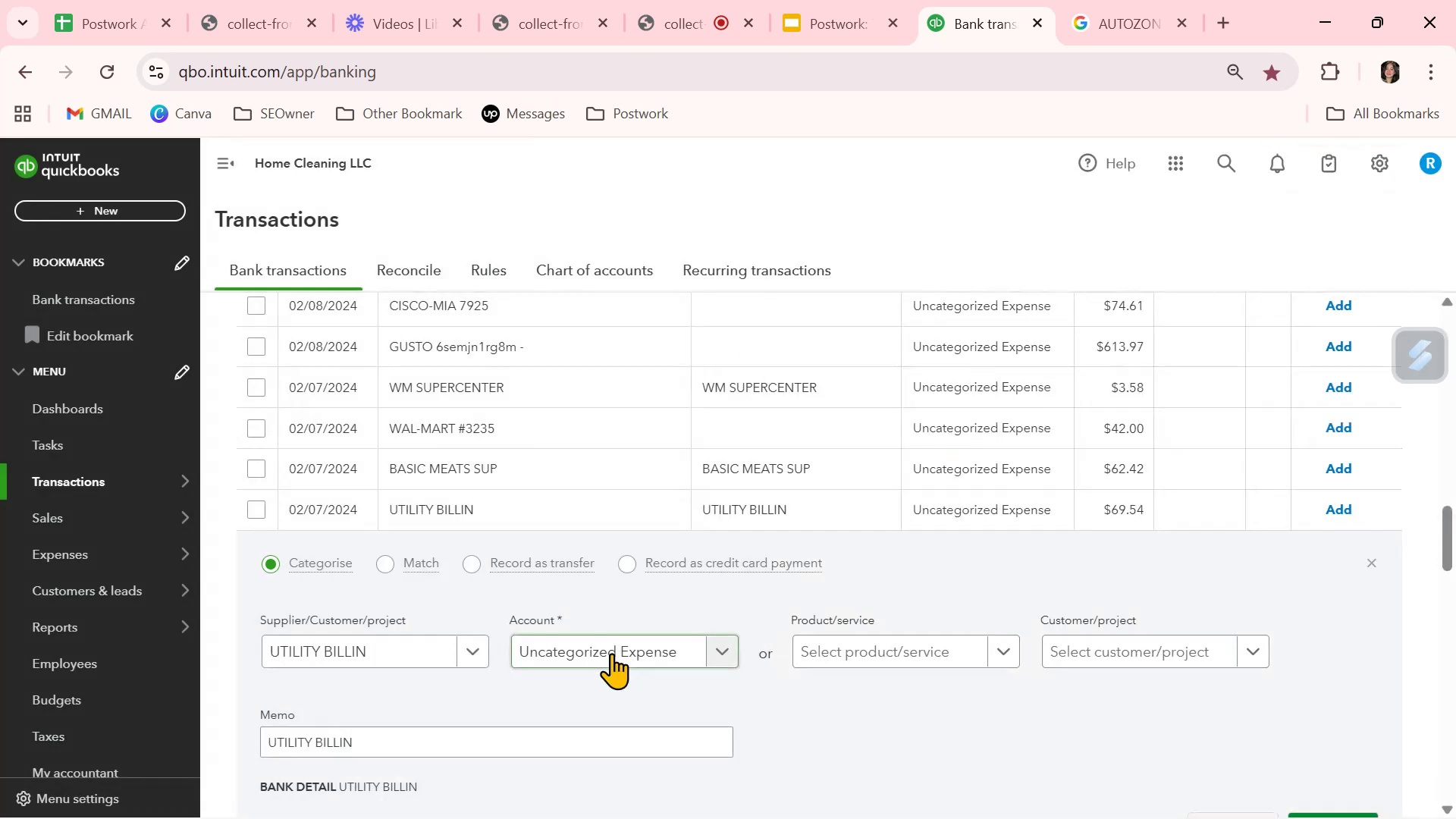 
left_click([611, 653])
 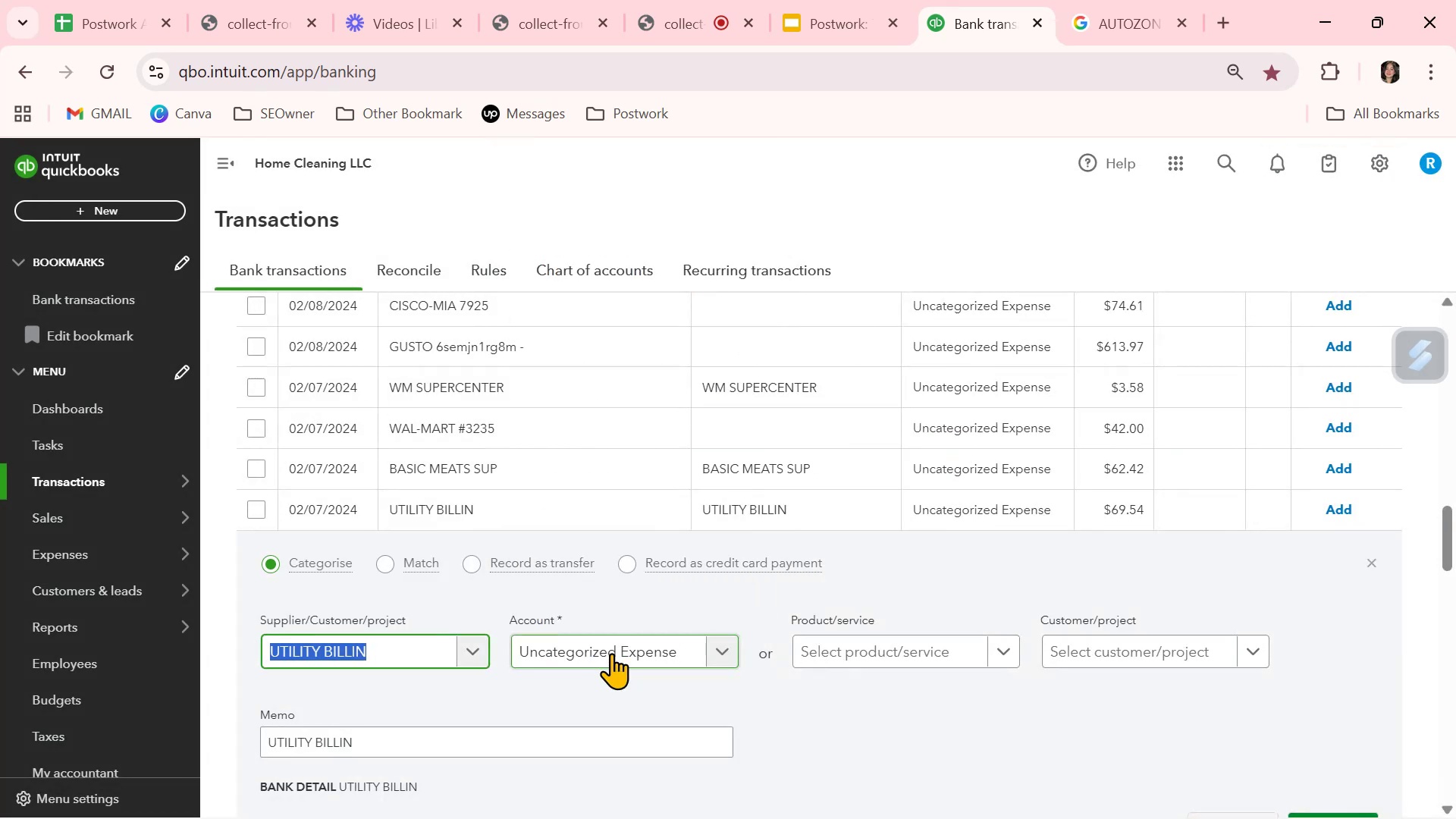 
type(UT)
 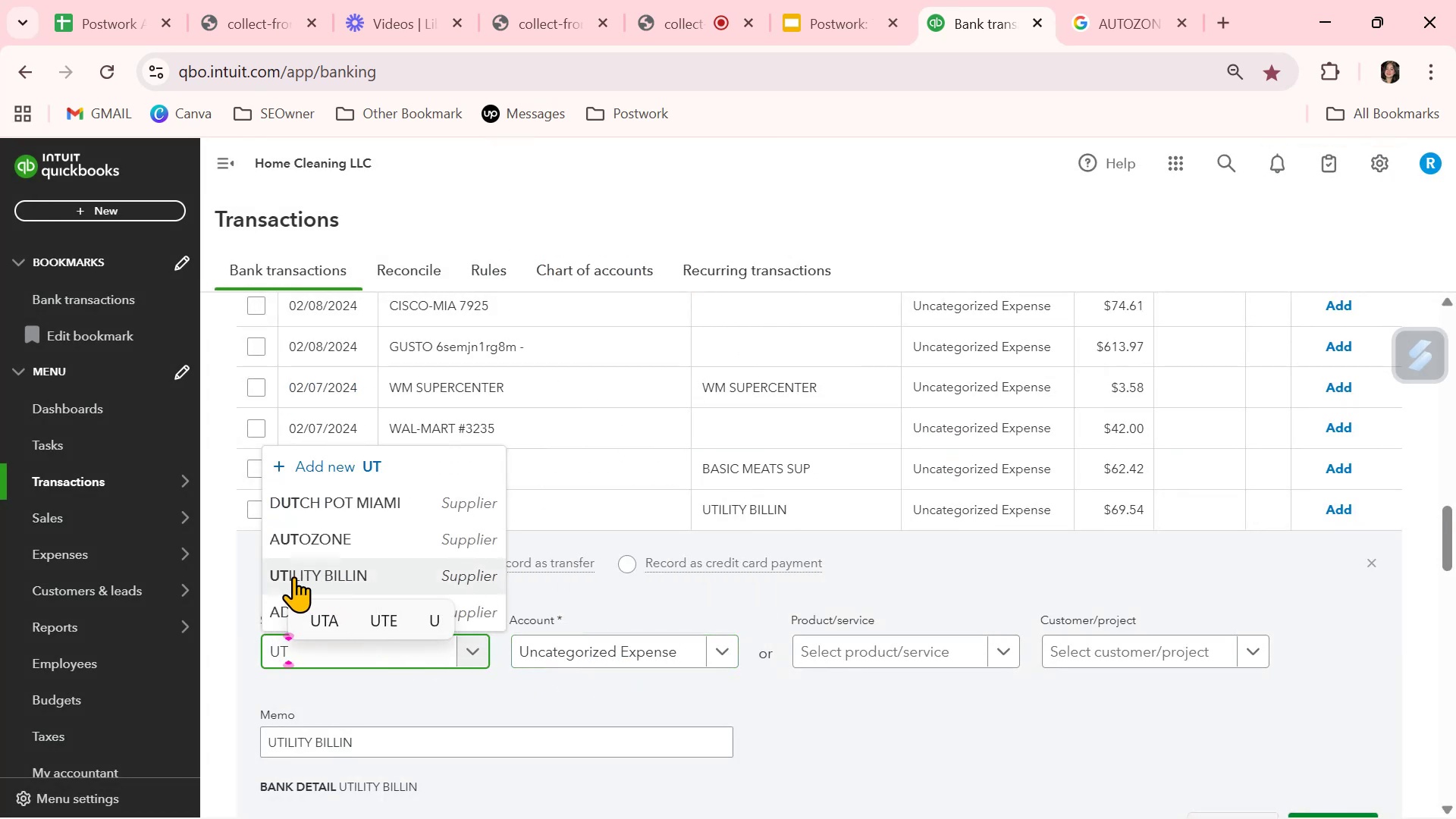 
left_click([585, 651])
 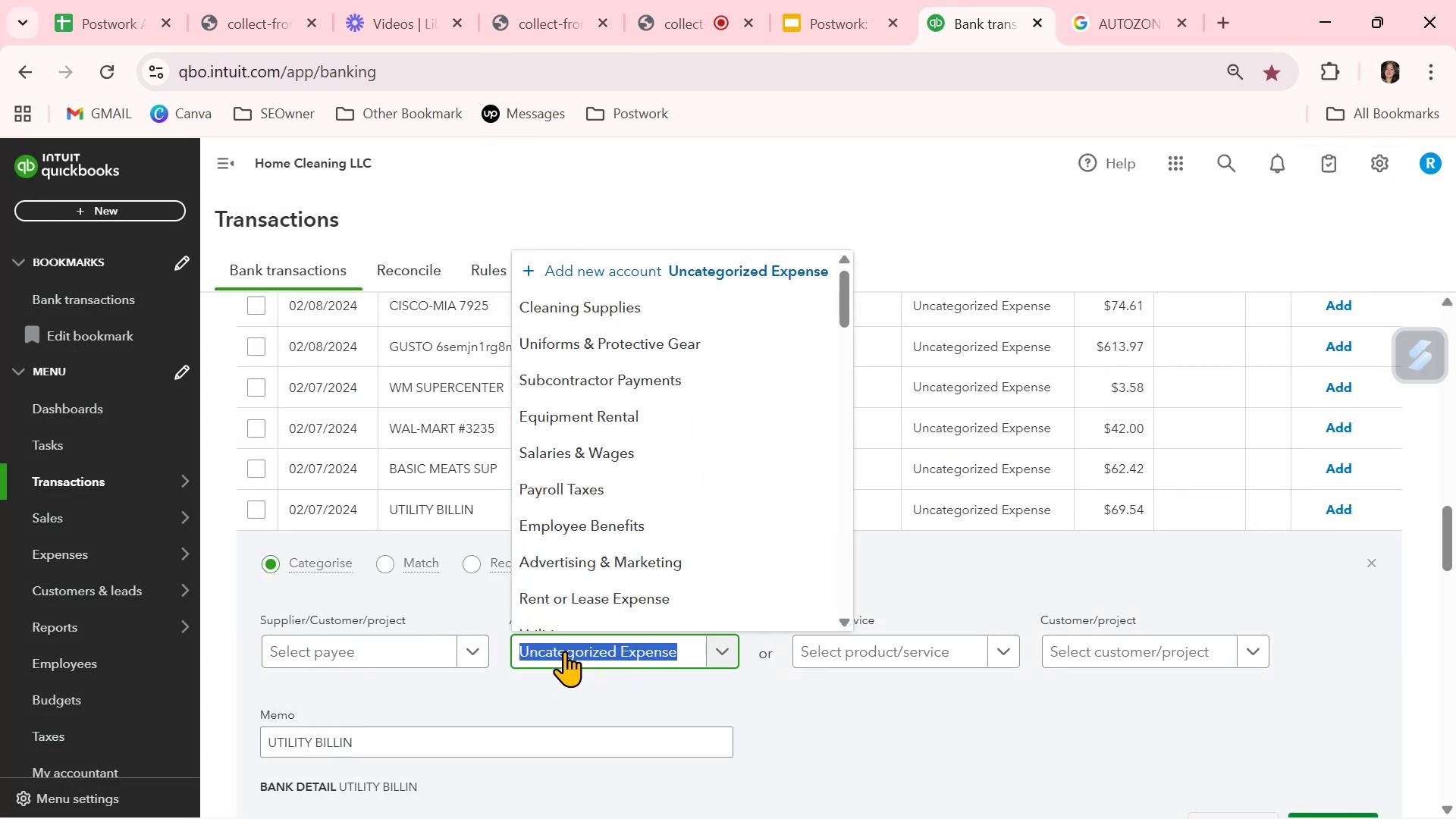 
type(UT)
 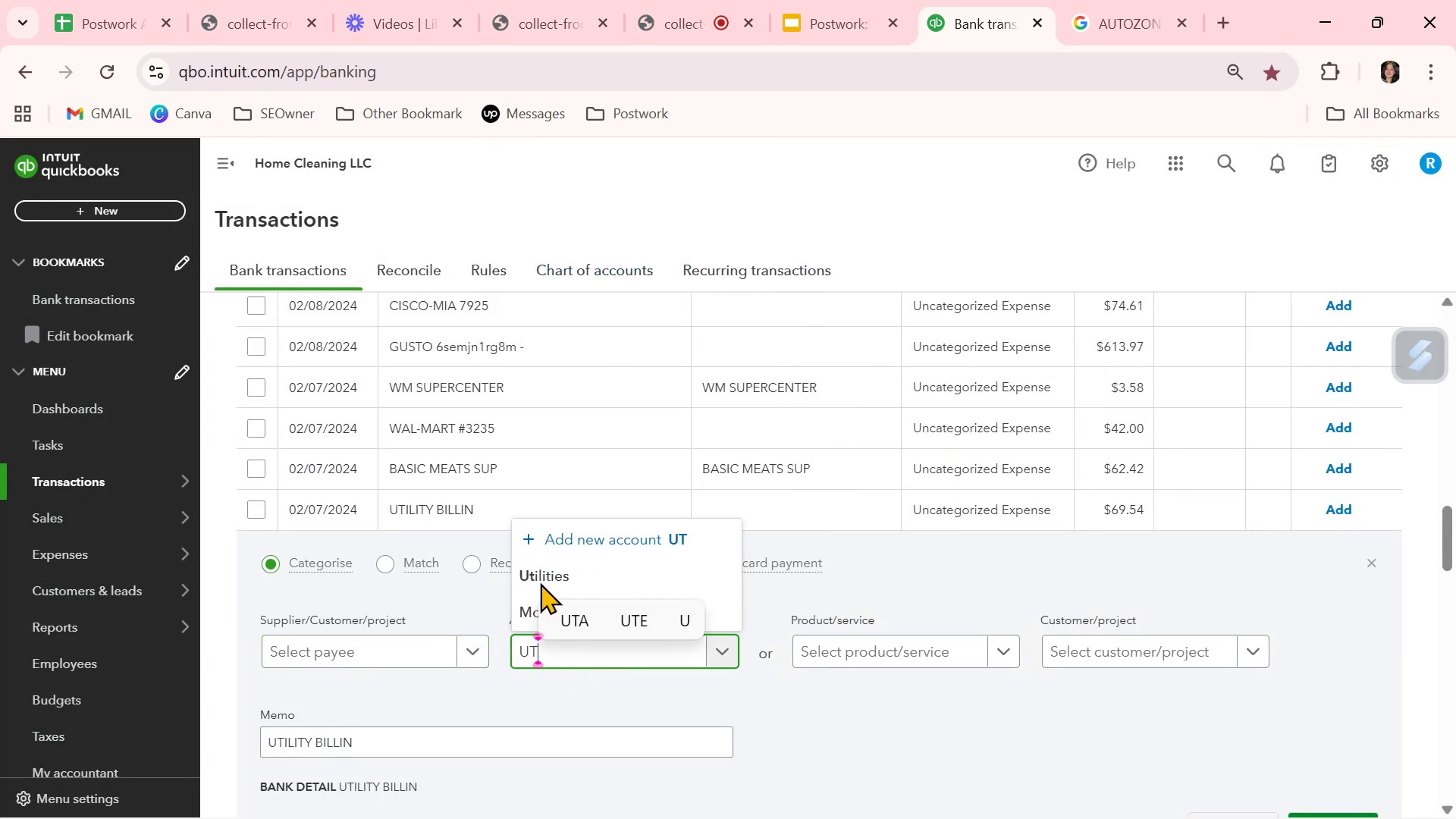 
left_click([541, 570])
 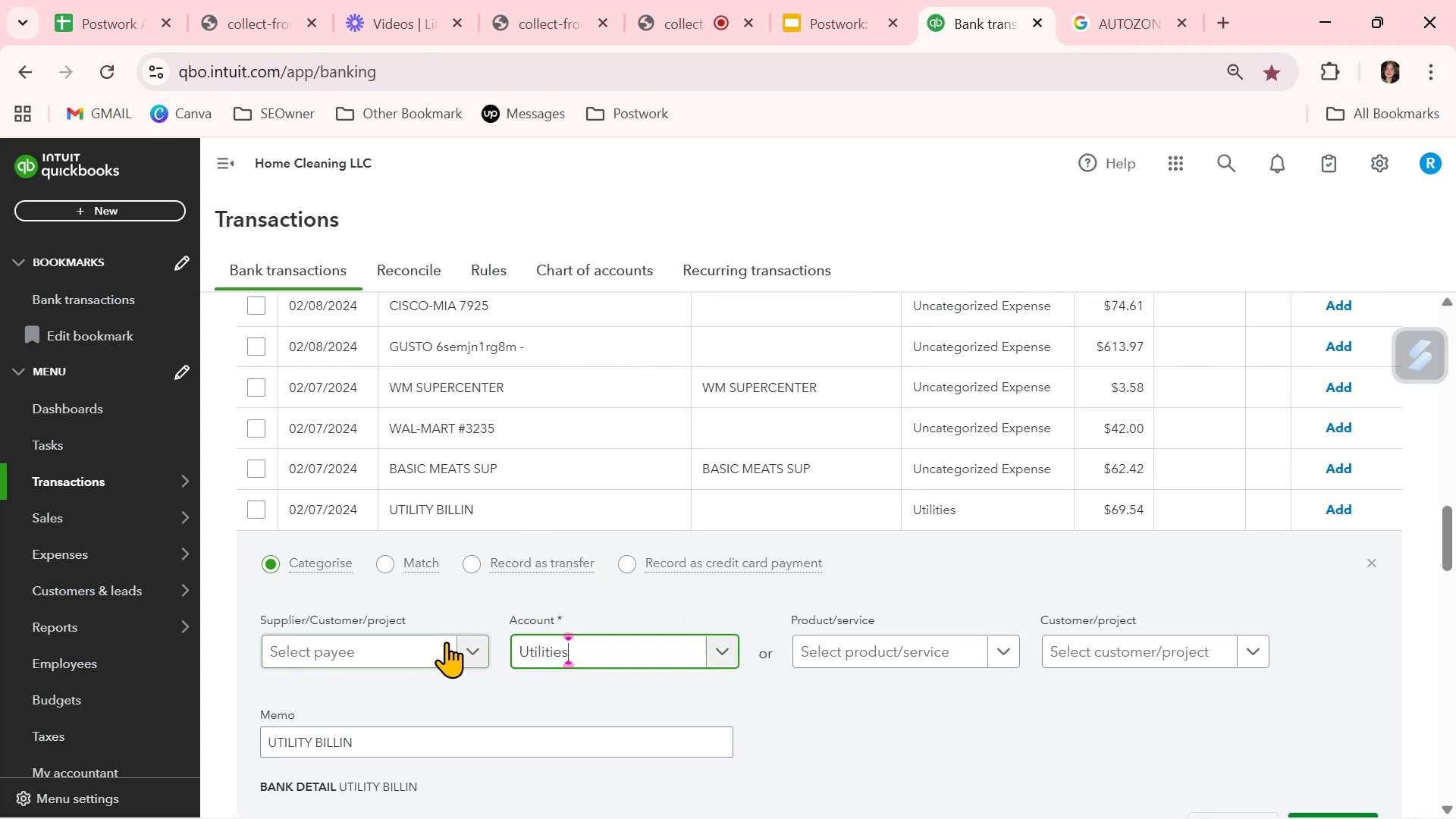 
left_click([425, 645])
 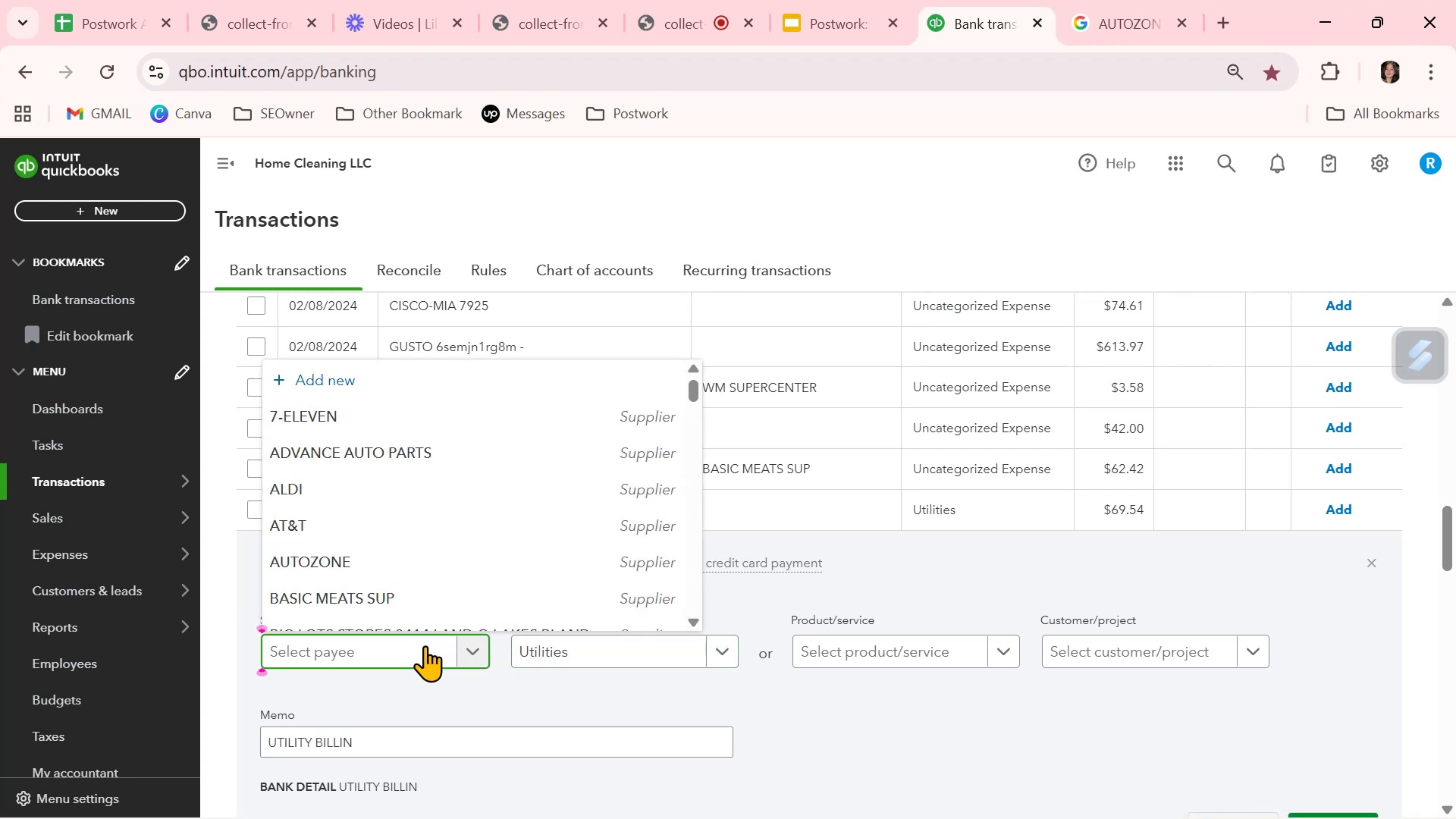 
type(UT)
 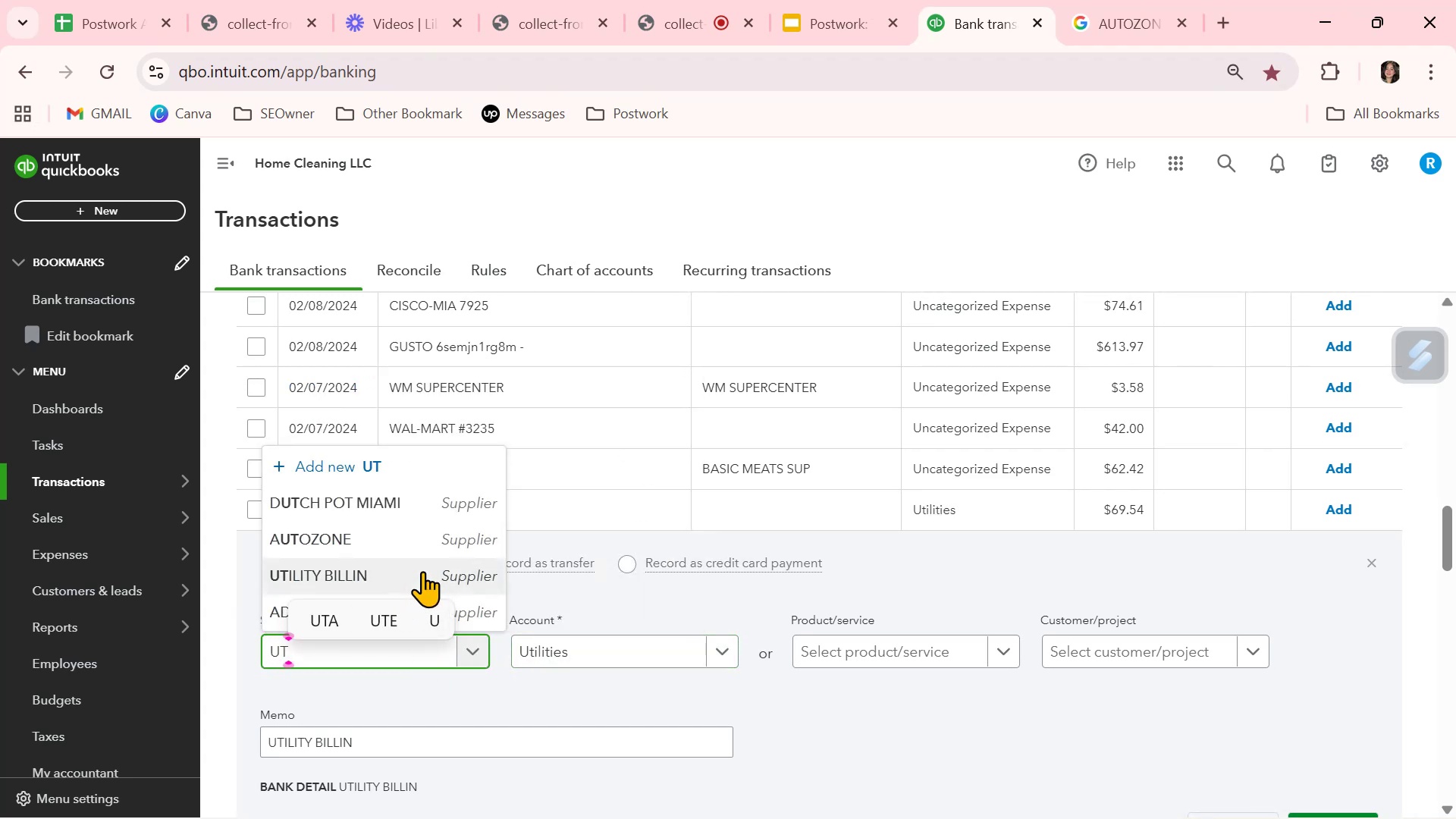 
left_click([375, 566])
 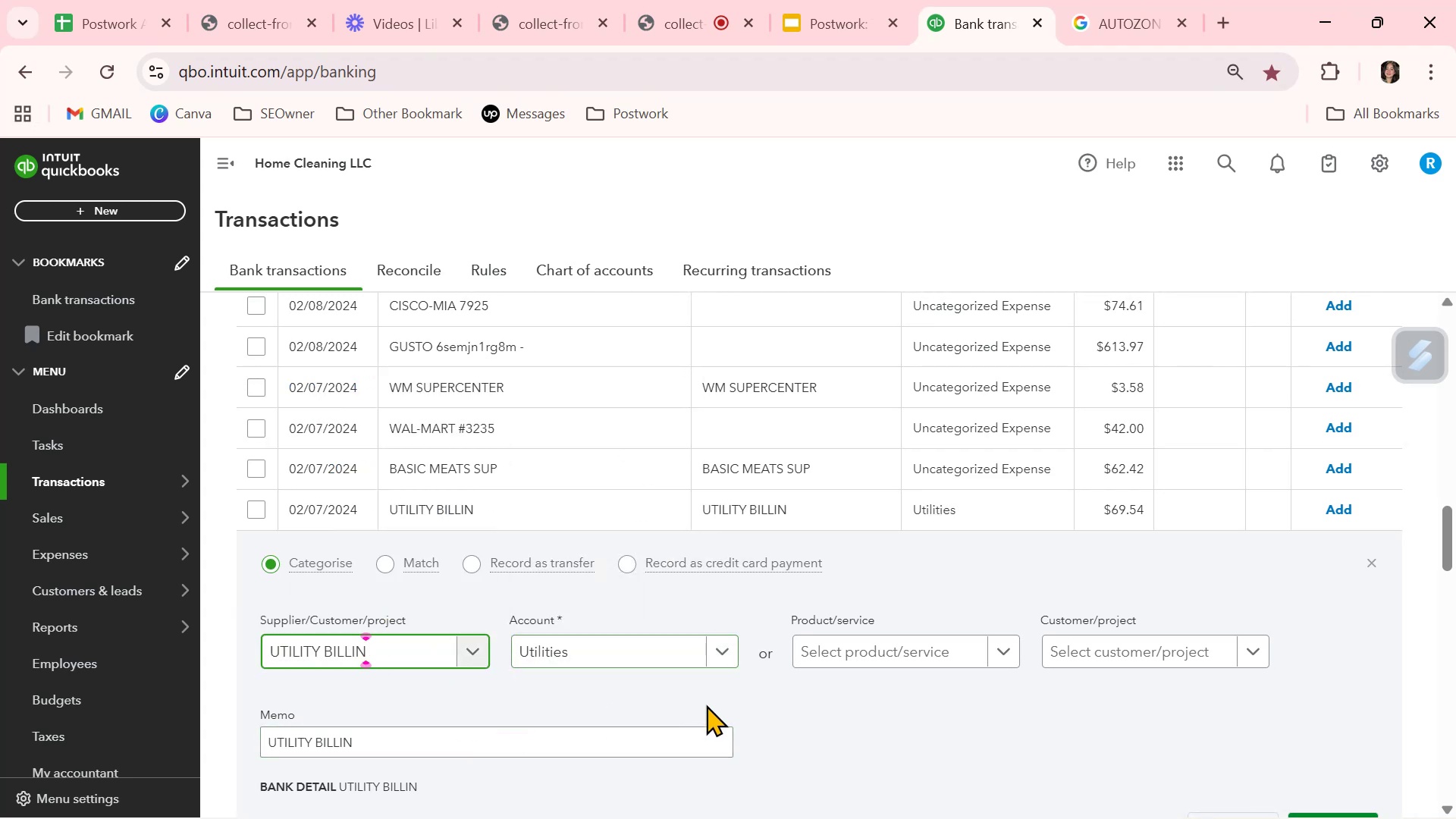 
left_click([802, 709])
 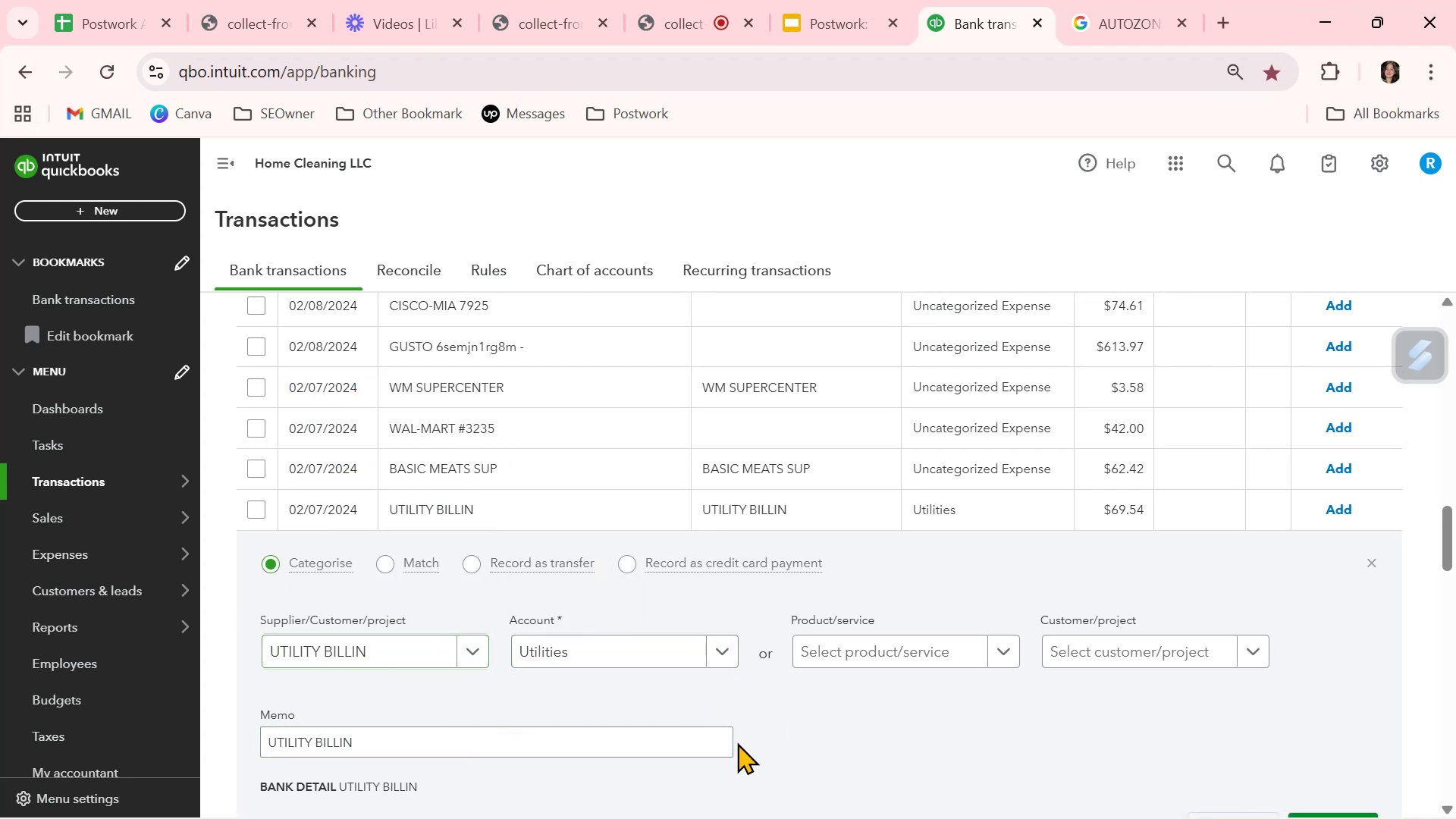 
scroll: coordinate [734, 743], scroll_direction: down, amount: 1.0
 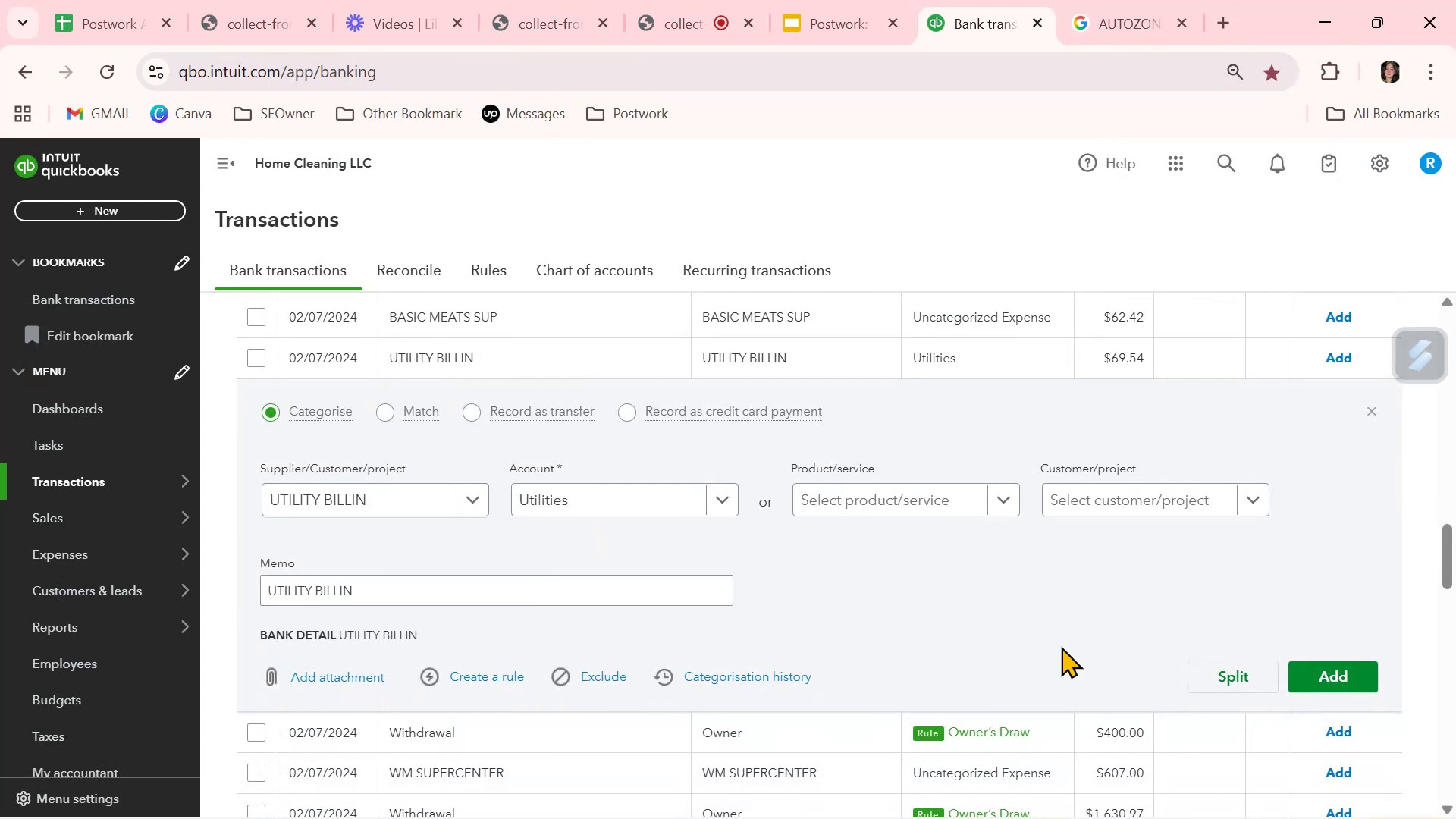 
left_click([1316, 675])
 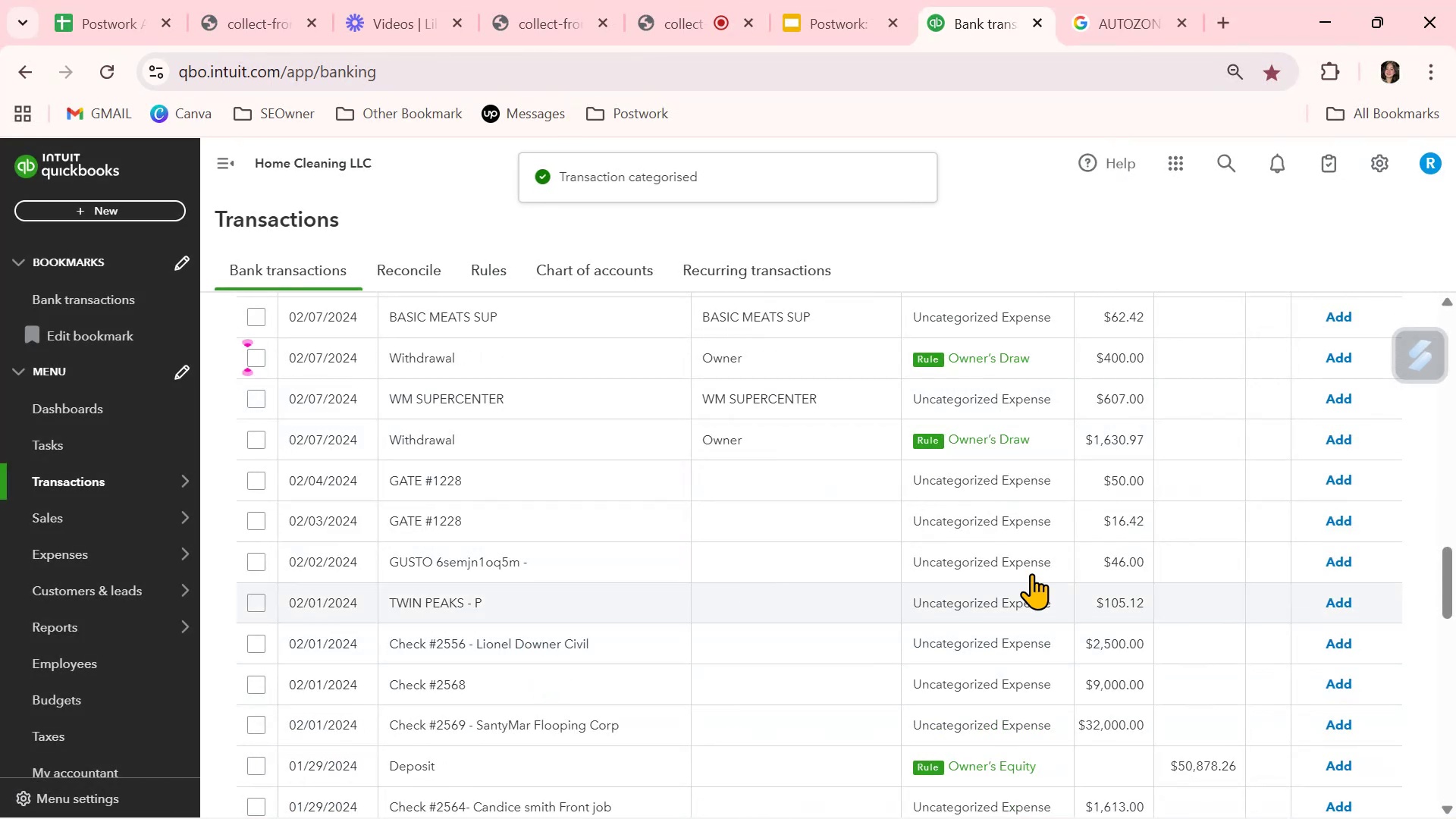 
scroll: coordinate [1021, 583], scroll_direction: up, amount: 5.0
 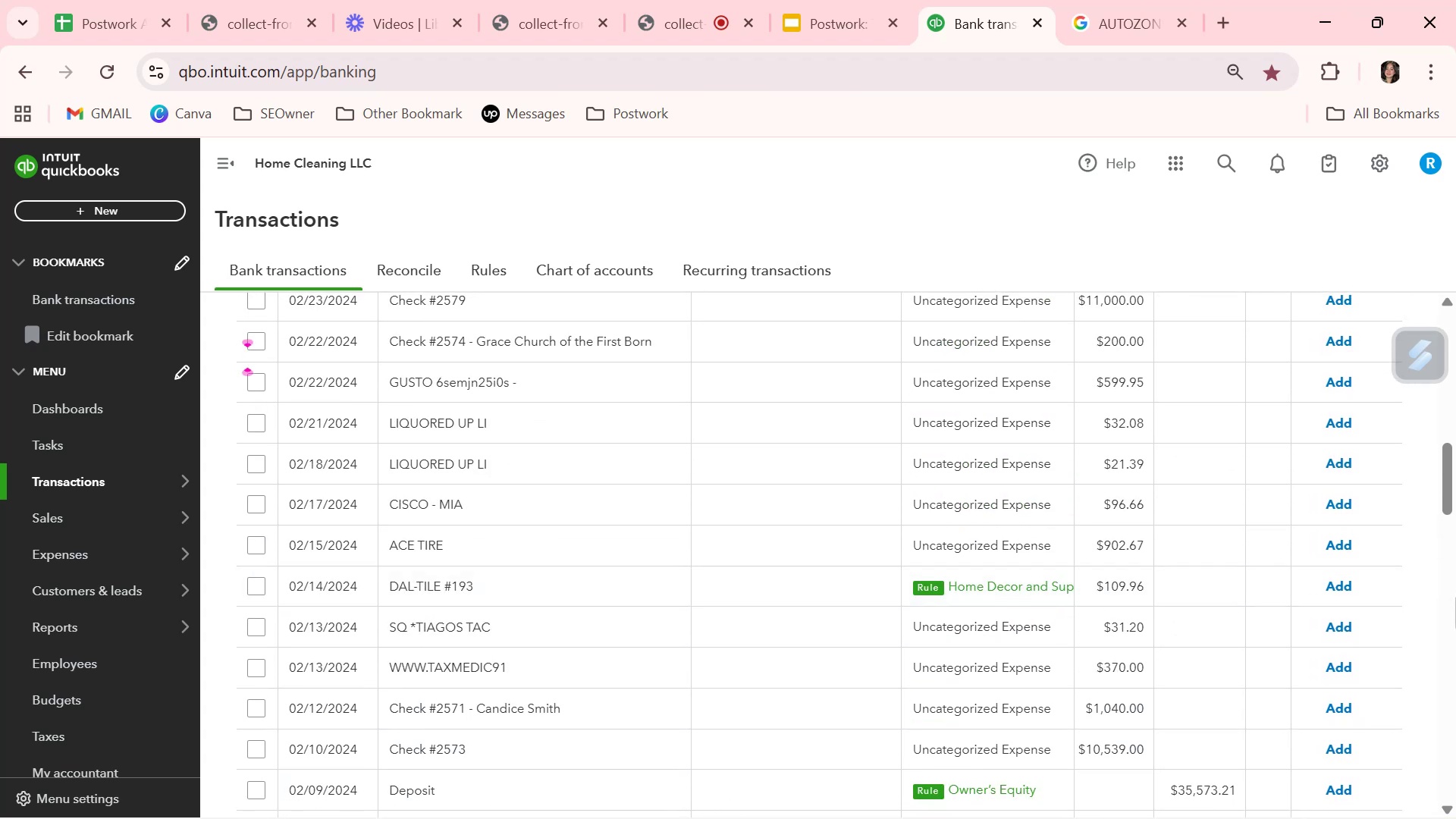 
left_click([1338, 589])
 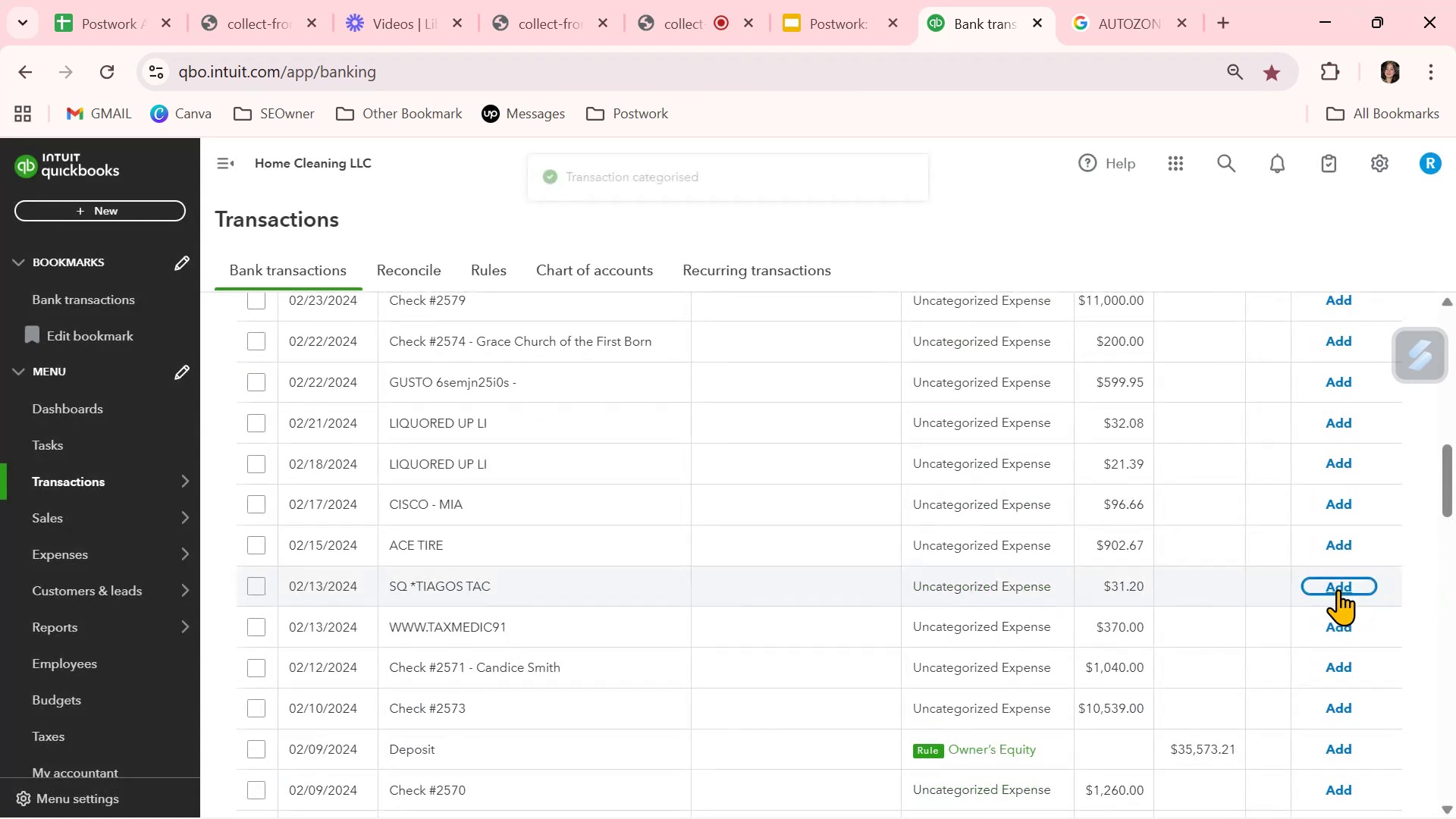 
scroll: coordinate [1085, 617], scroll_direction: down, amount: 3.0
 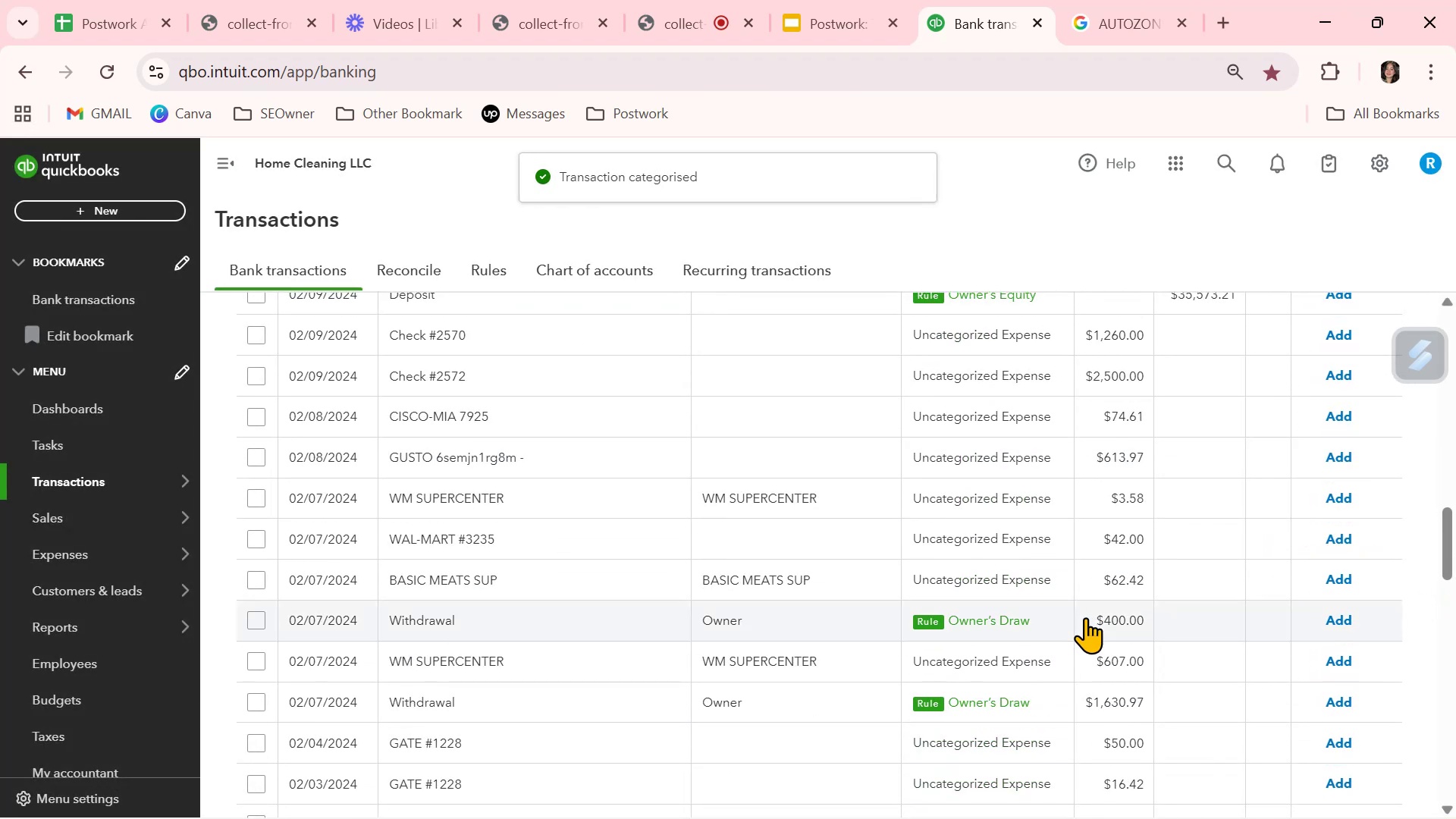 
scroll: coordinate [1085, 617], scroll_direction: up, amount: 7.0
 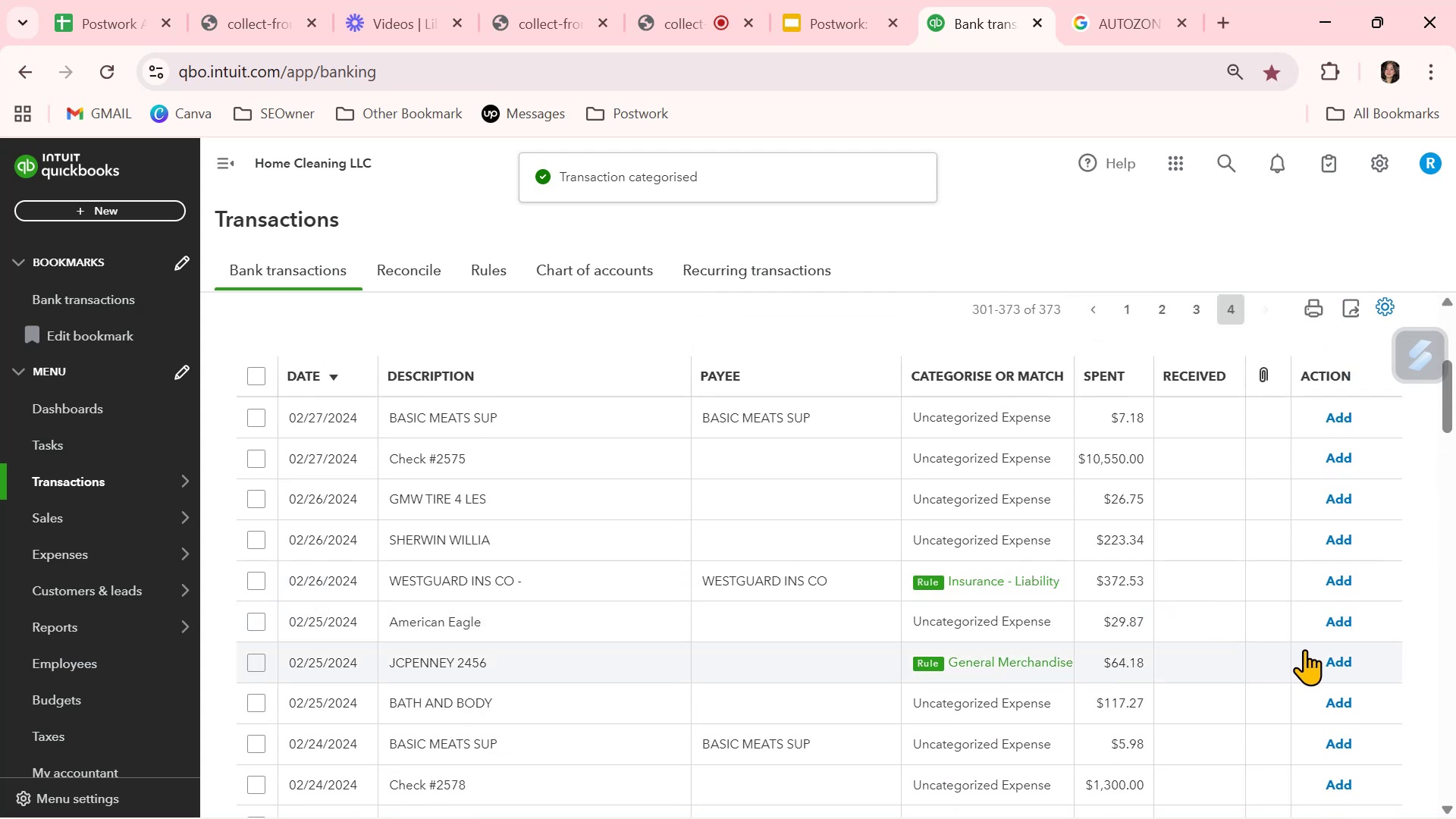 
left_click([1347, 654])
 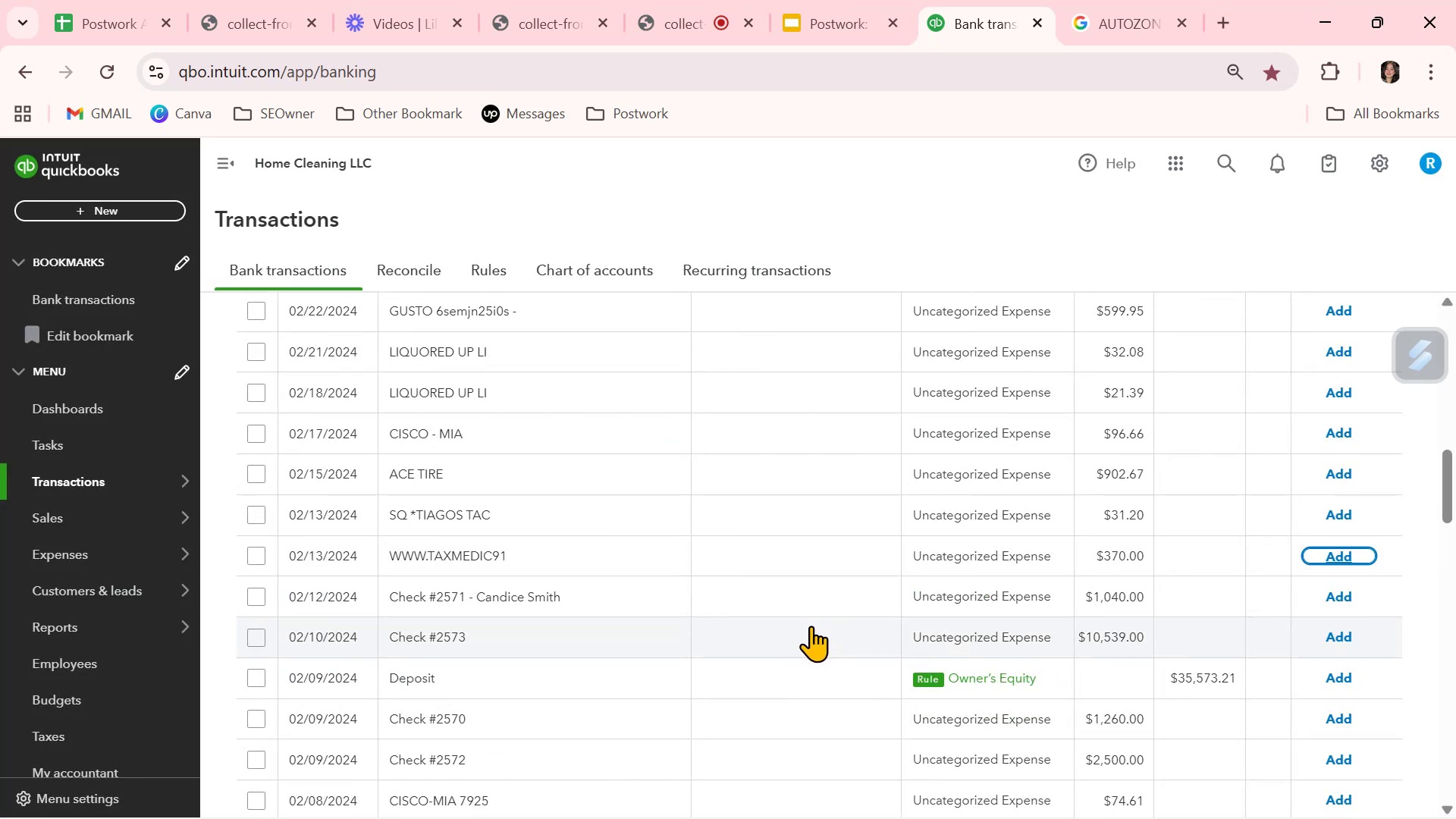 
scroll: coordinate [1170, 534], scroll_direction: up, amount: 6.0
 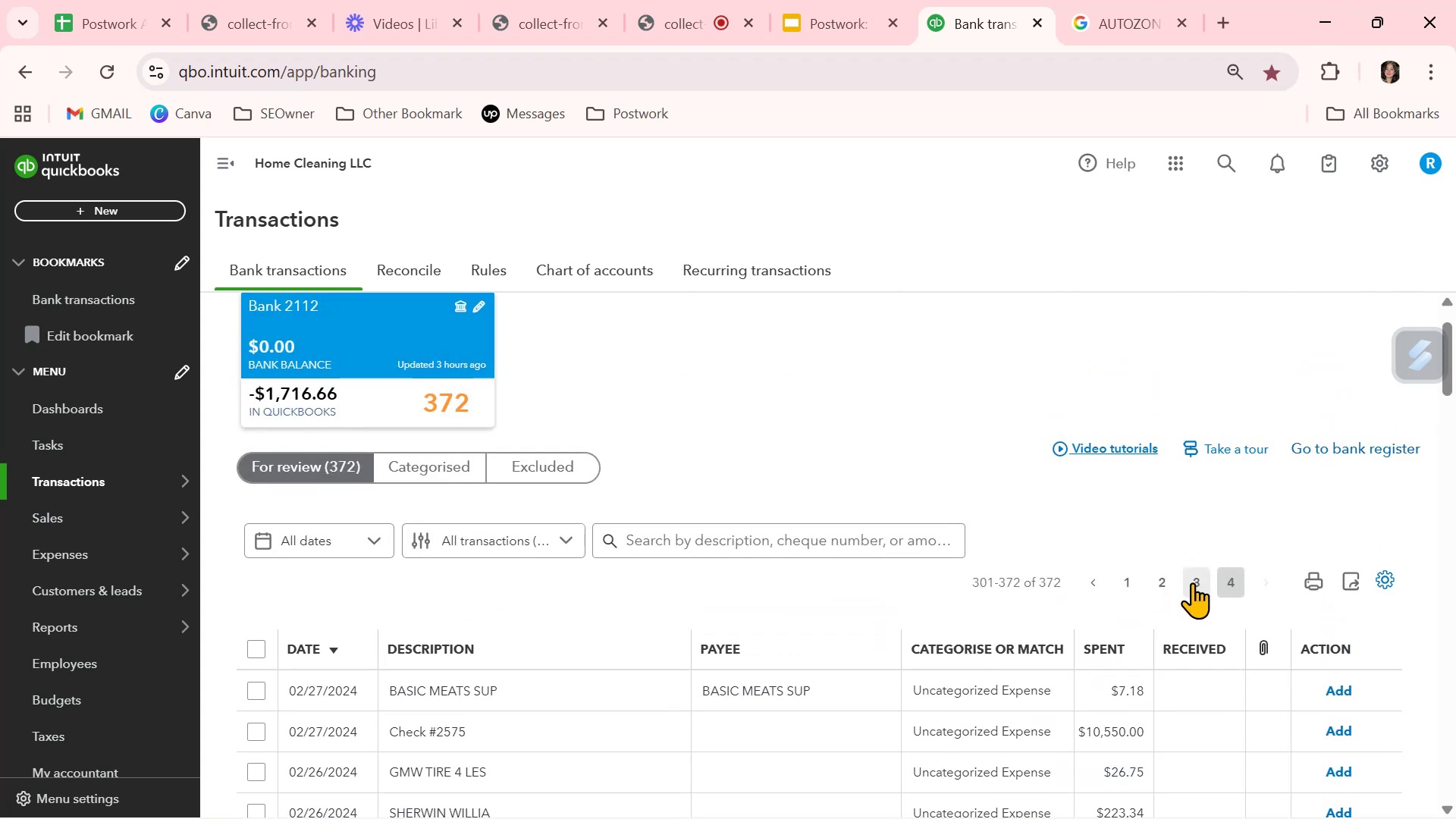 
left_click([1188, 582])
 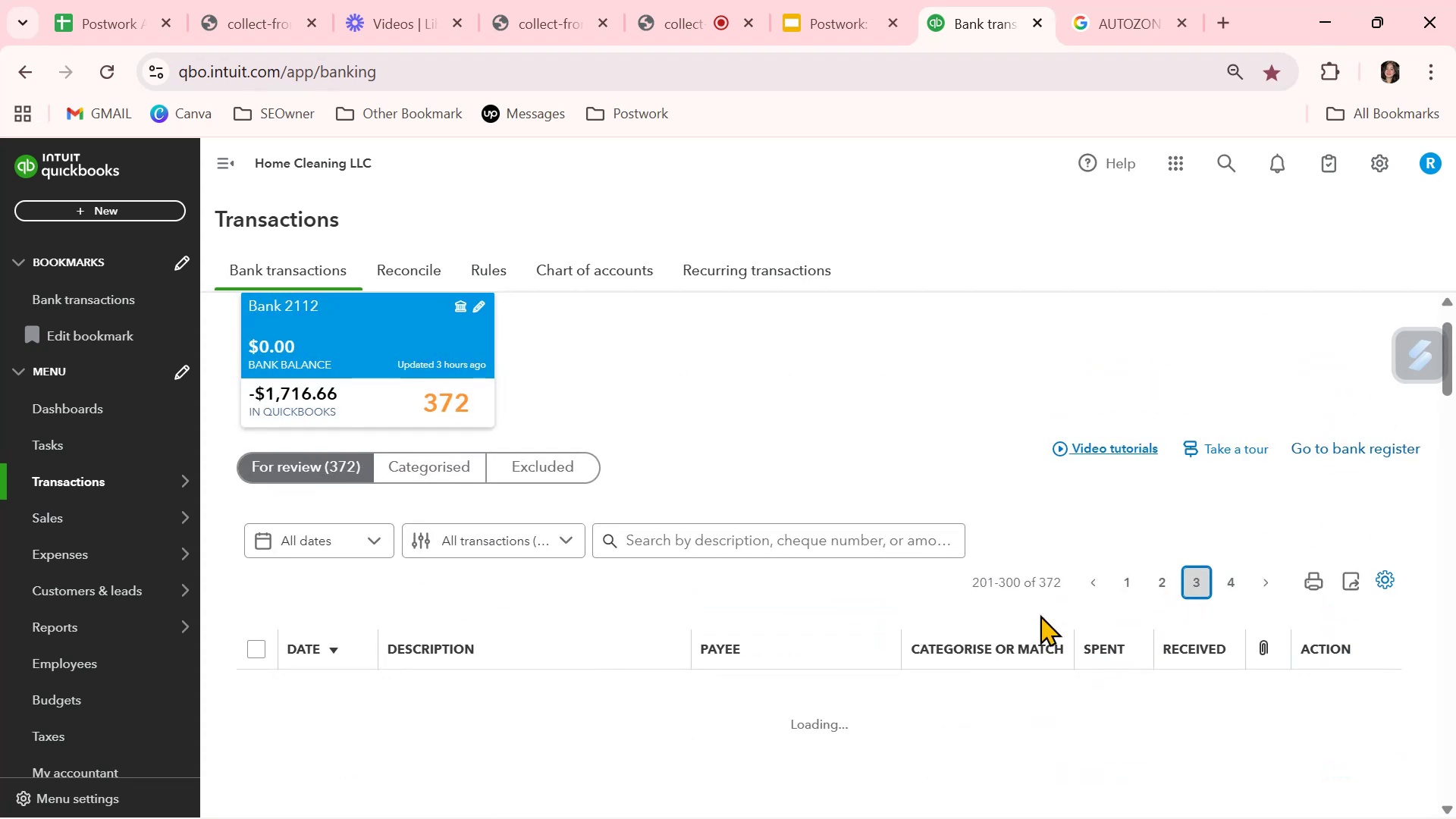 
scroll: coordinate [1040, 618], scroll_direction: up, amount: 1.0
 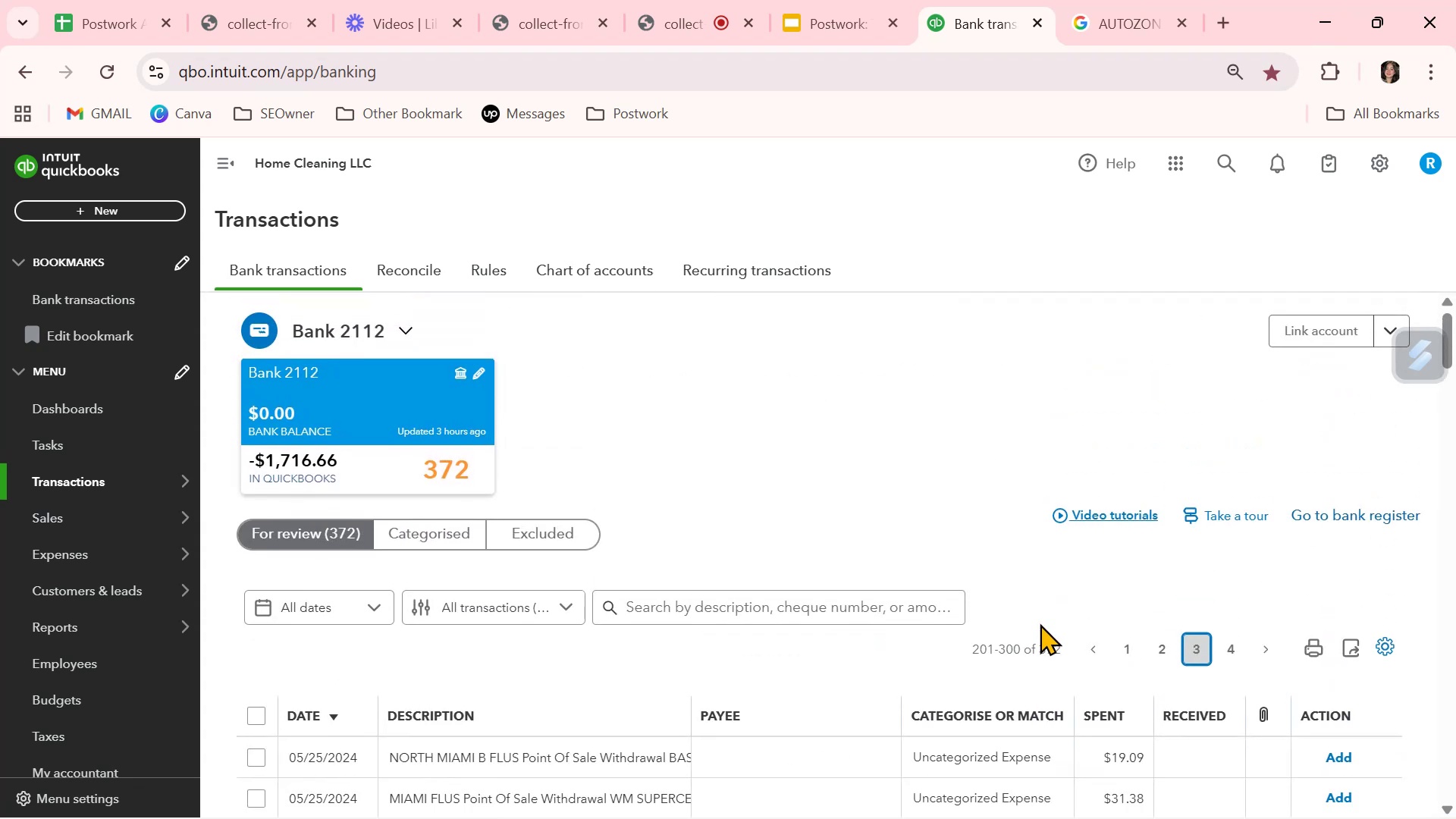 
scroll: coordinate [1040, 623], scroll_direction: down, amount: 2.0
 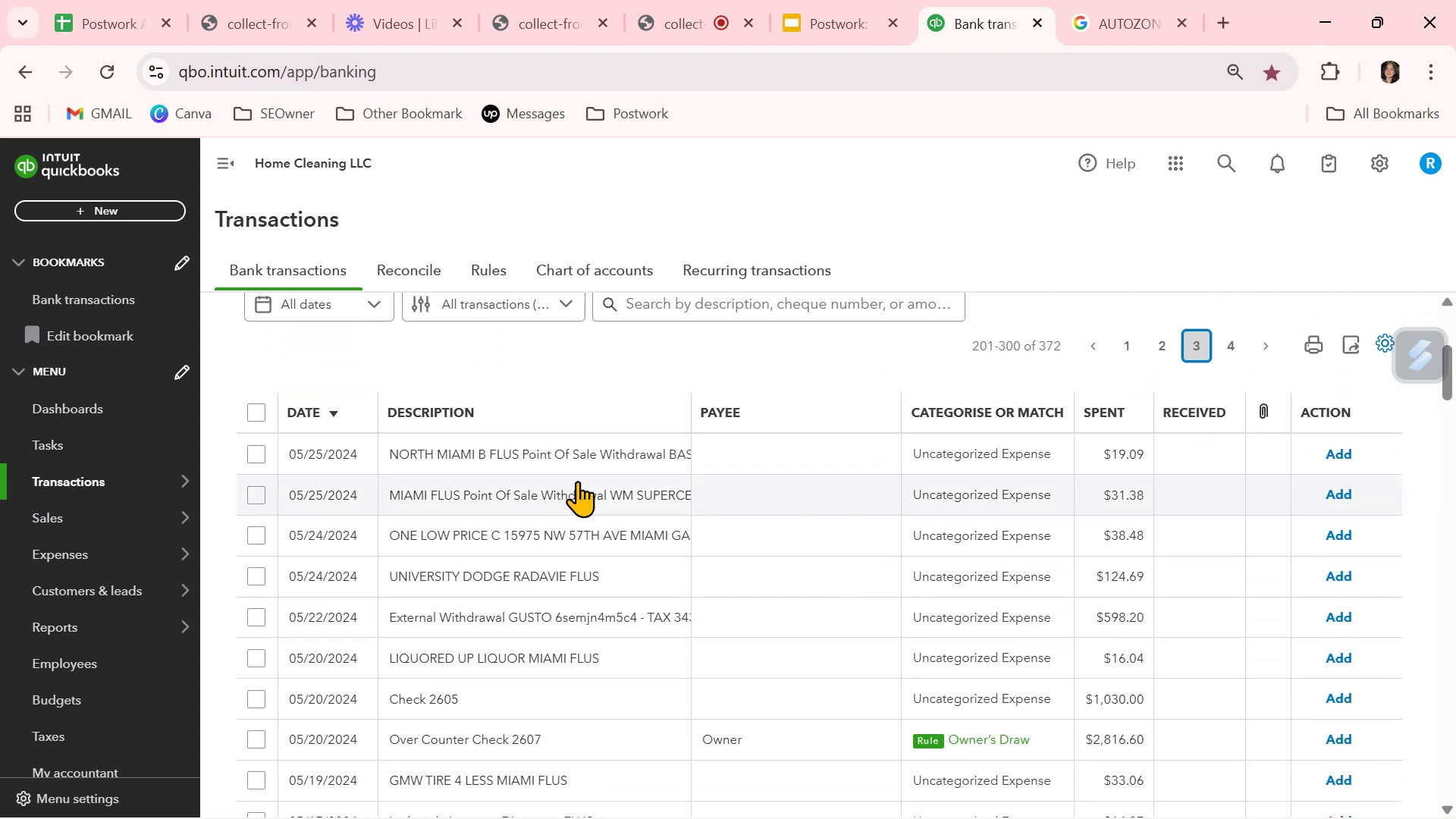 
left_click([589, 459])
 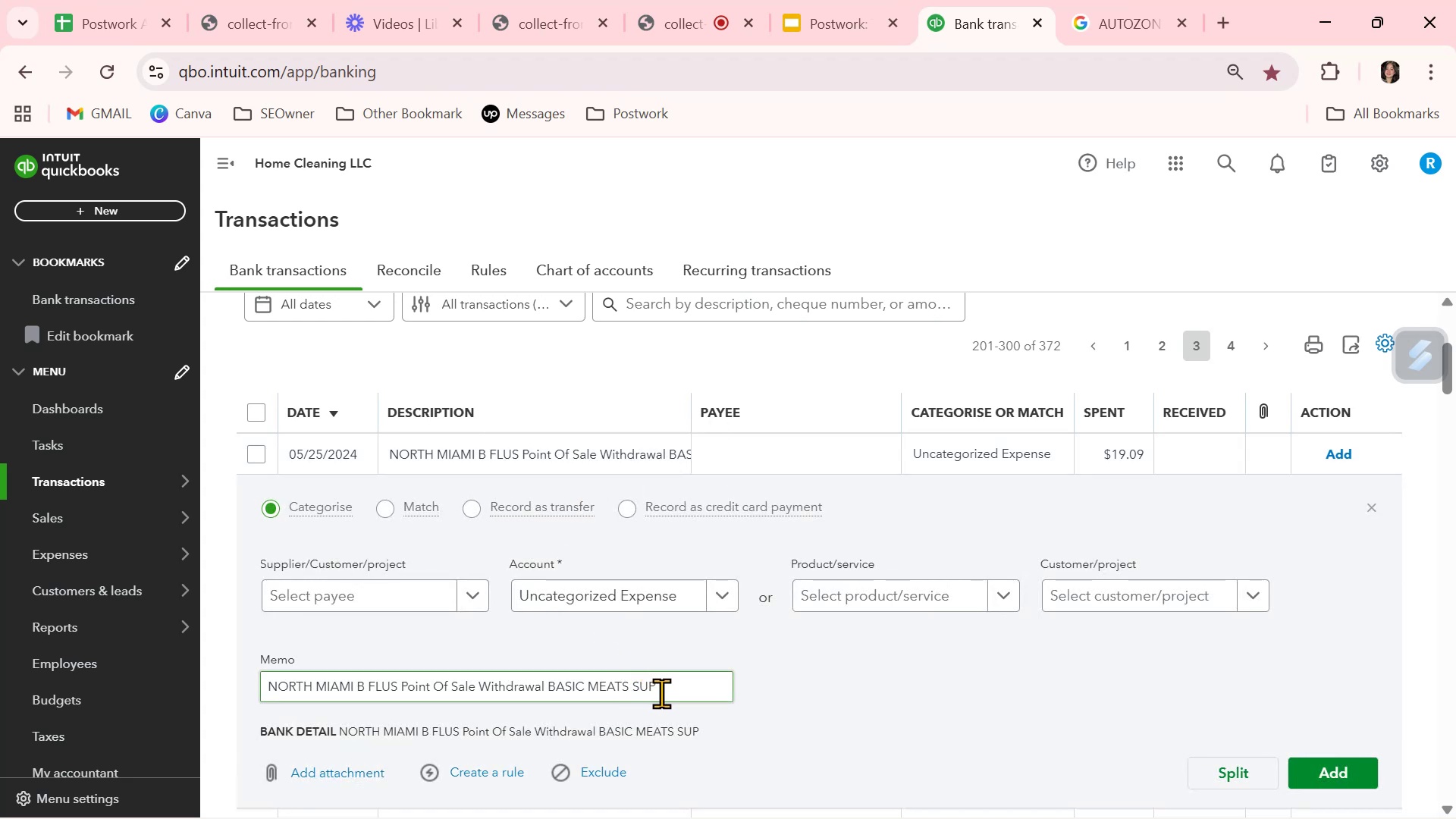 
left_click_drag(start_coordinate=[656, 686], to_coordinate=[549, 682])
 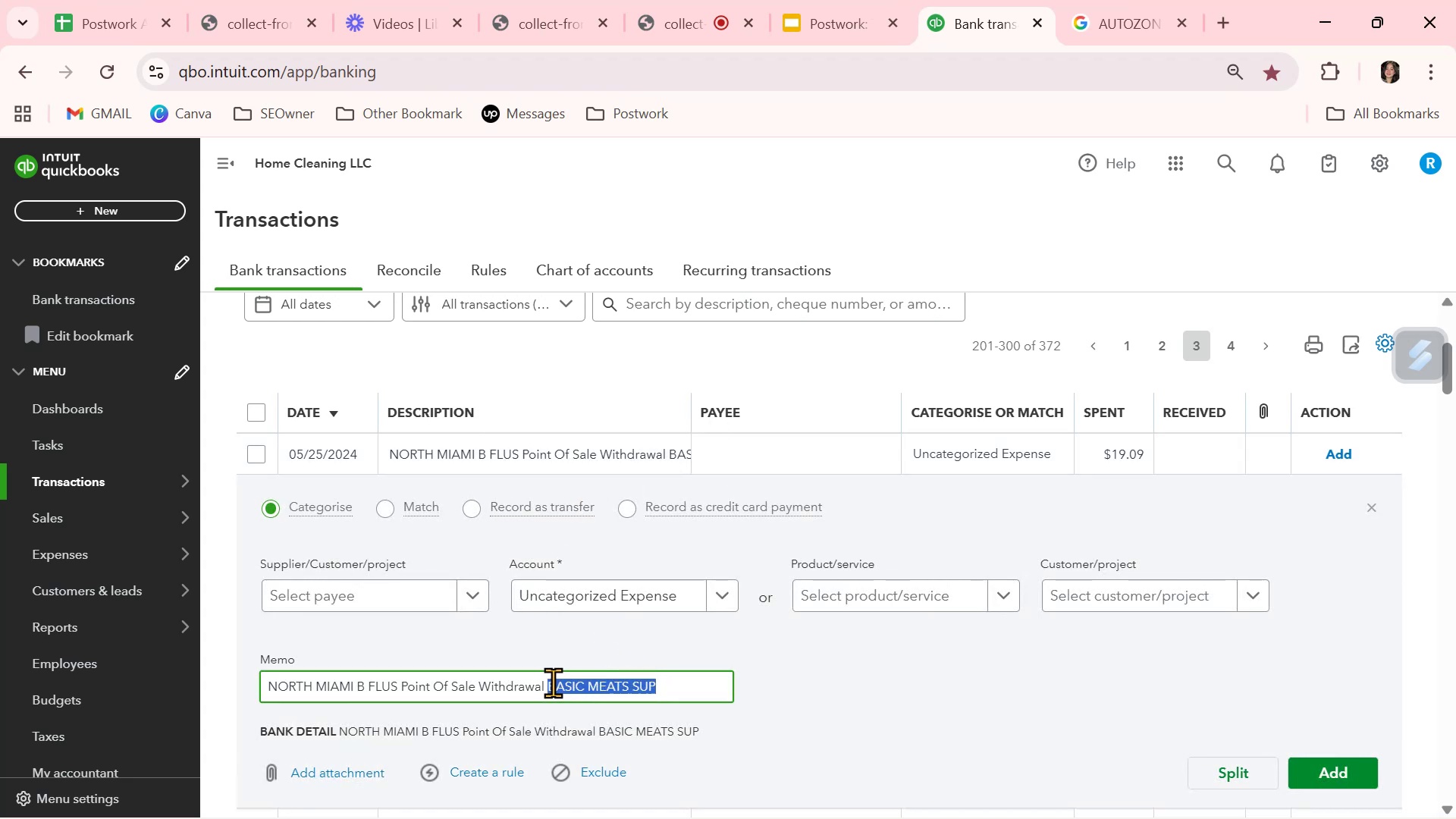 
key(Control+ControlLeft)
 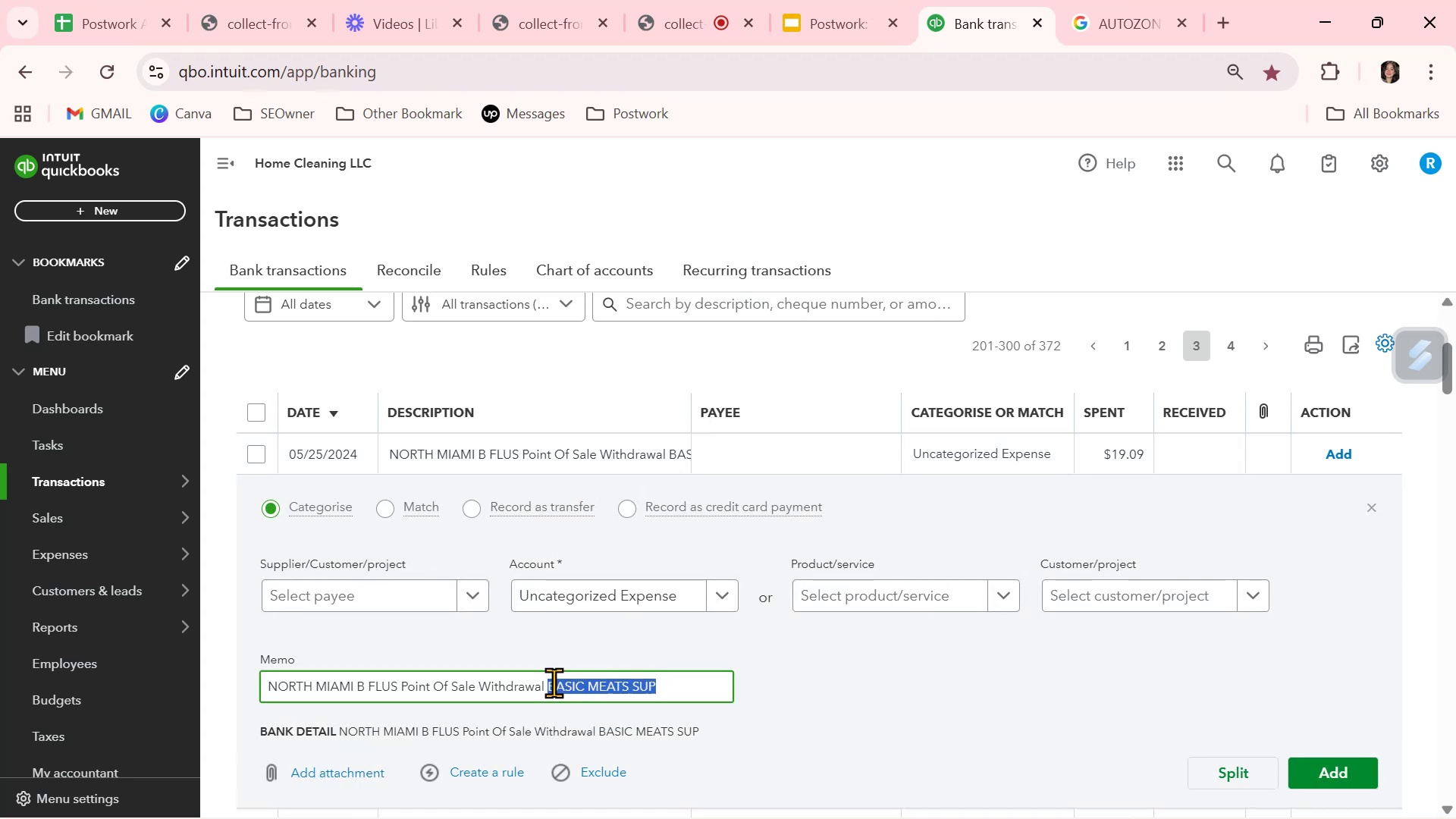 
key(Control+C)
 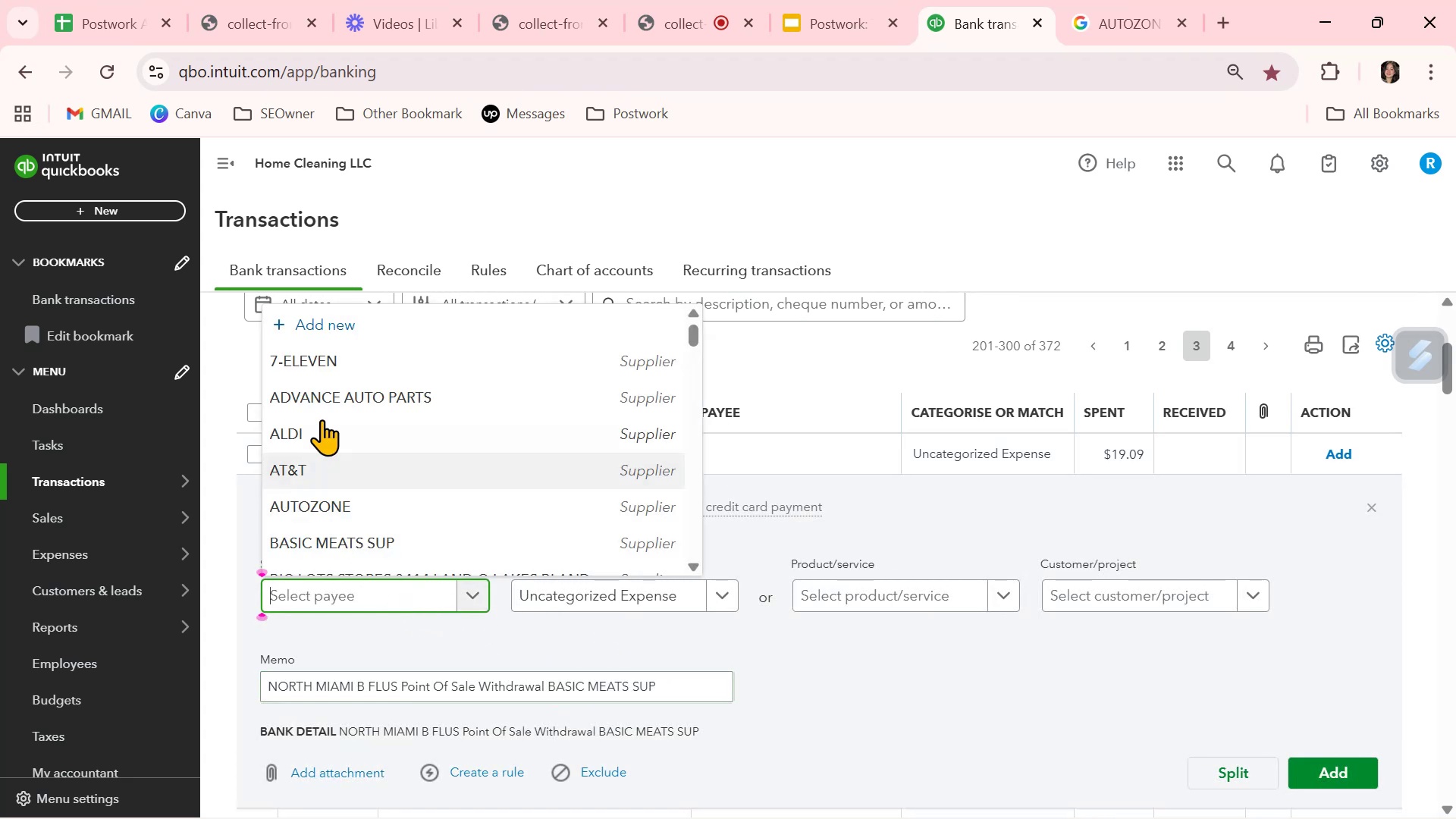 
left_click([337, 325])
 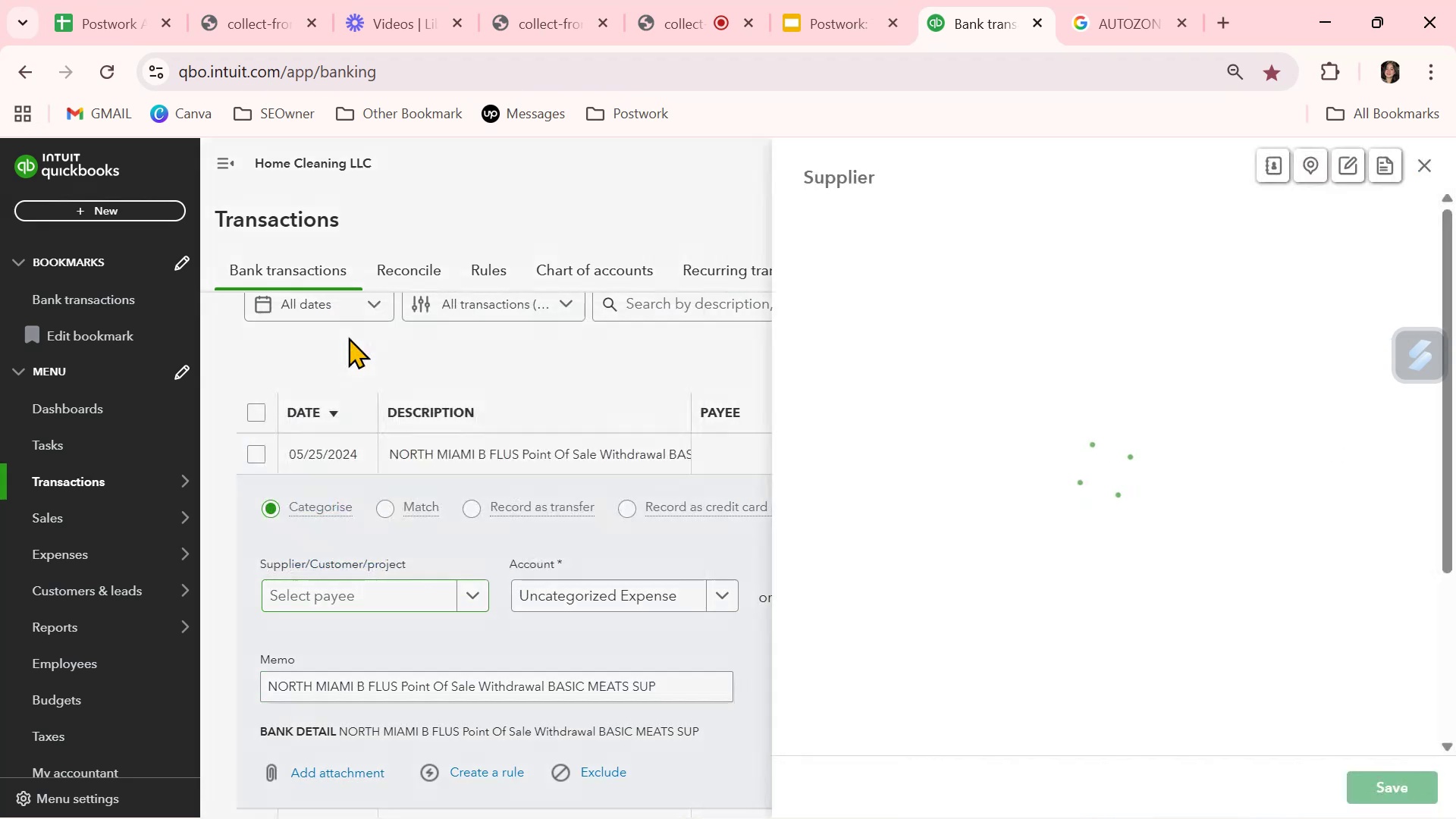 
key(Control+ControlLeft)
 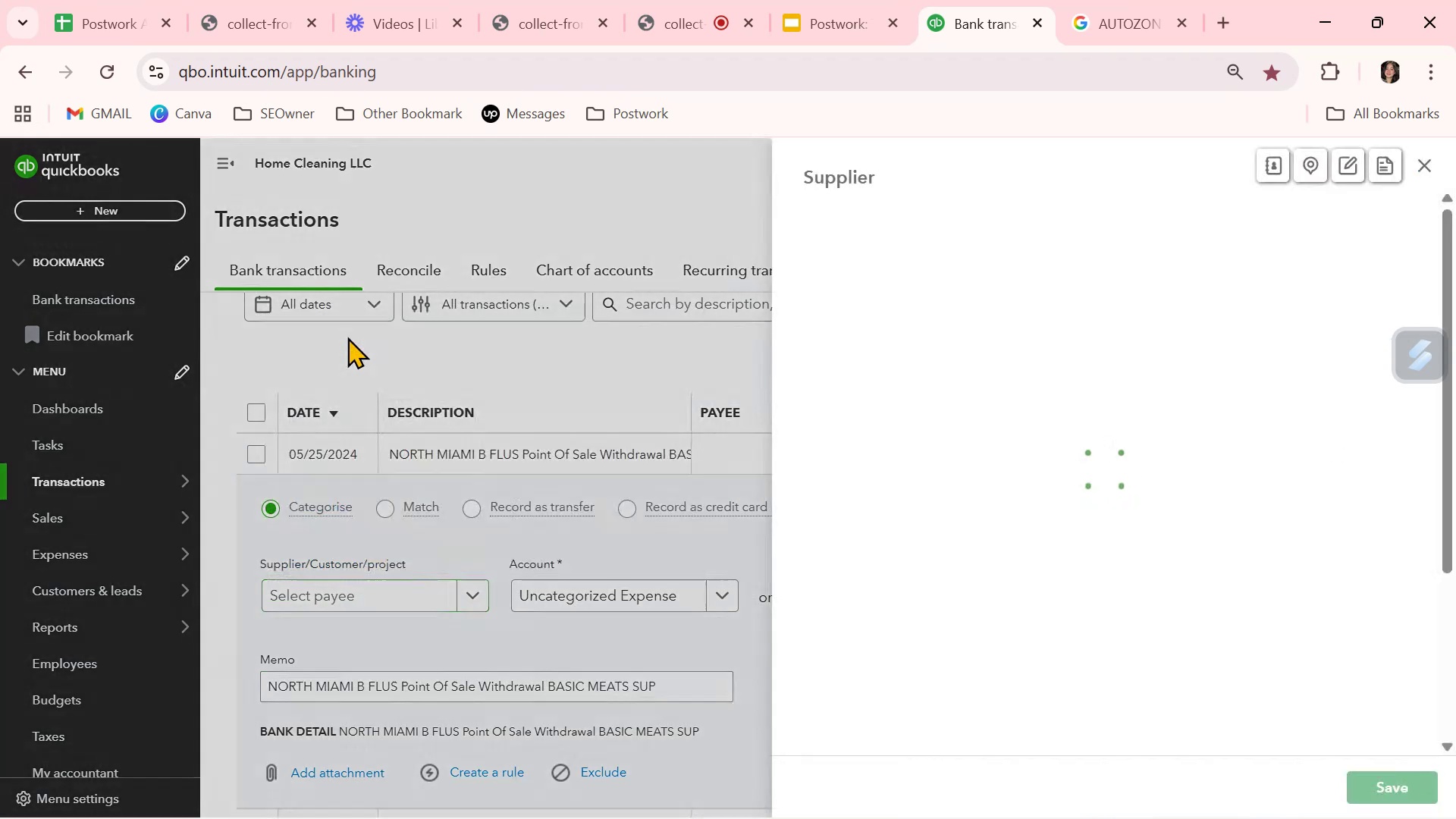 
key(Control+V)
 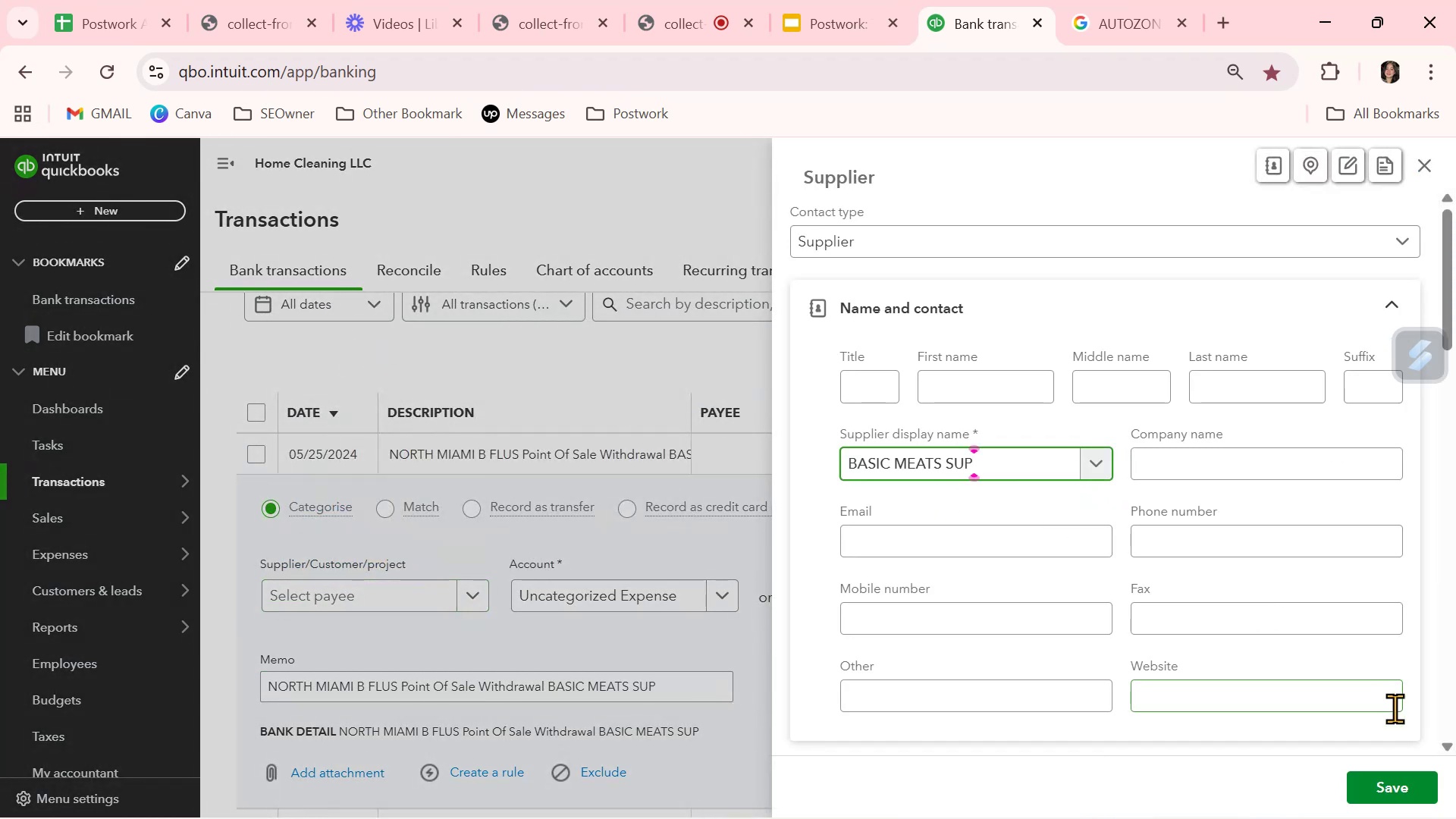 
left_click([1384, 790])
 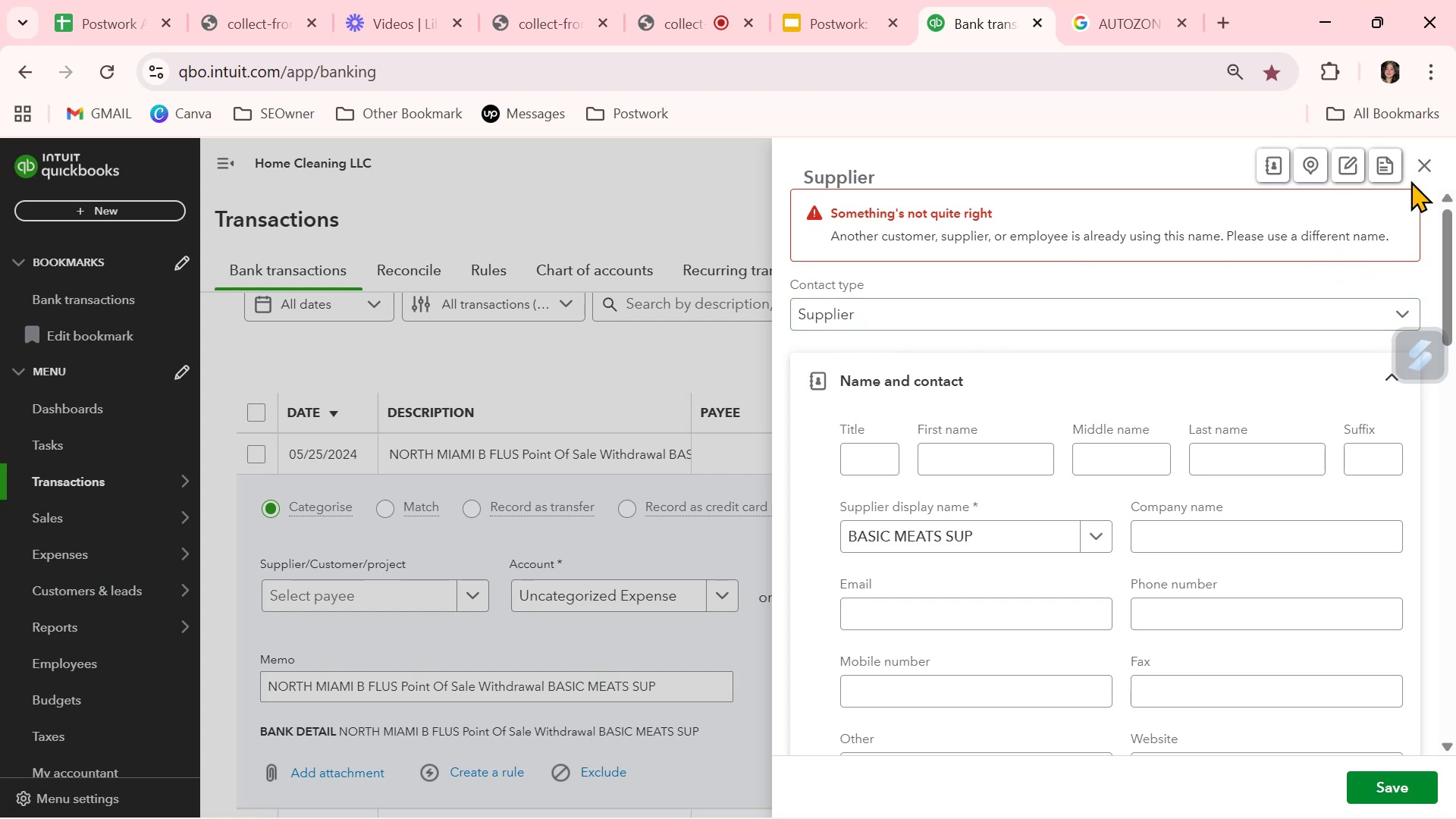 
wait(5.51)
 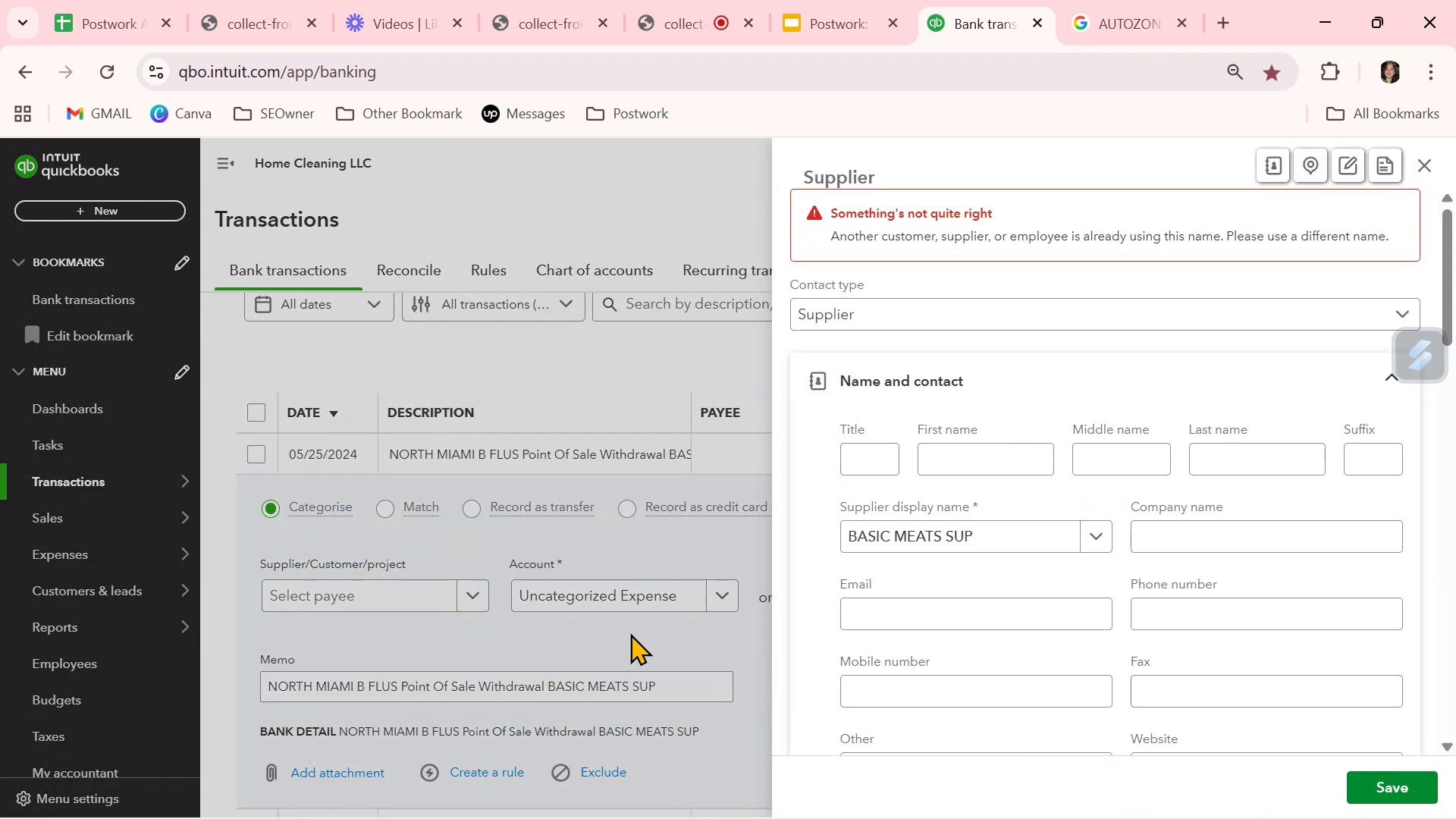 
left_click([1424, 167])
 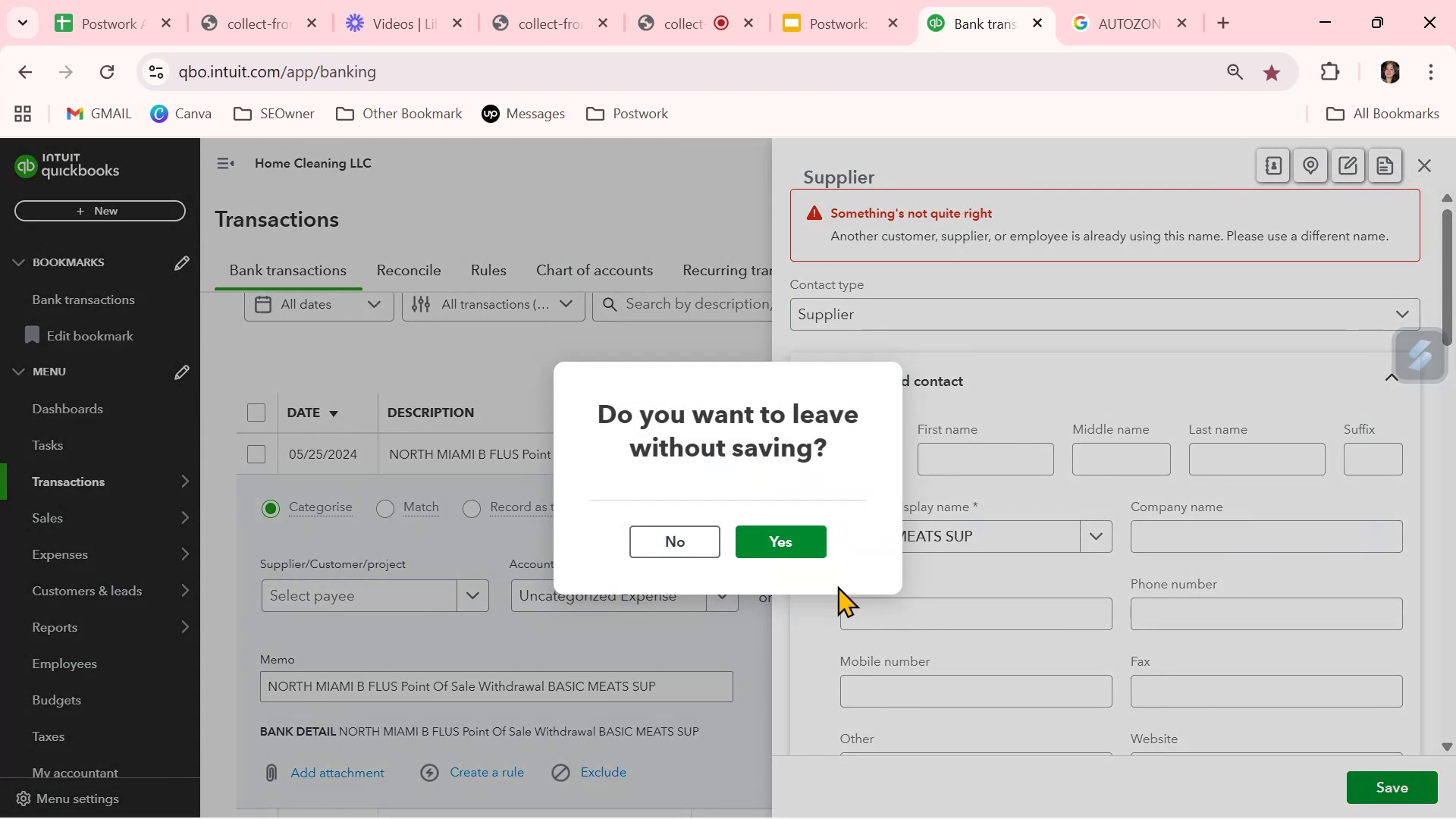 
left_click([802, 541])
 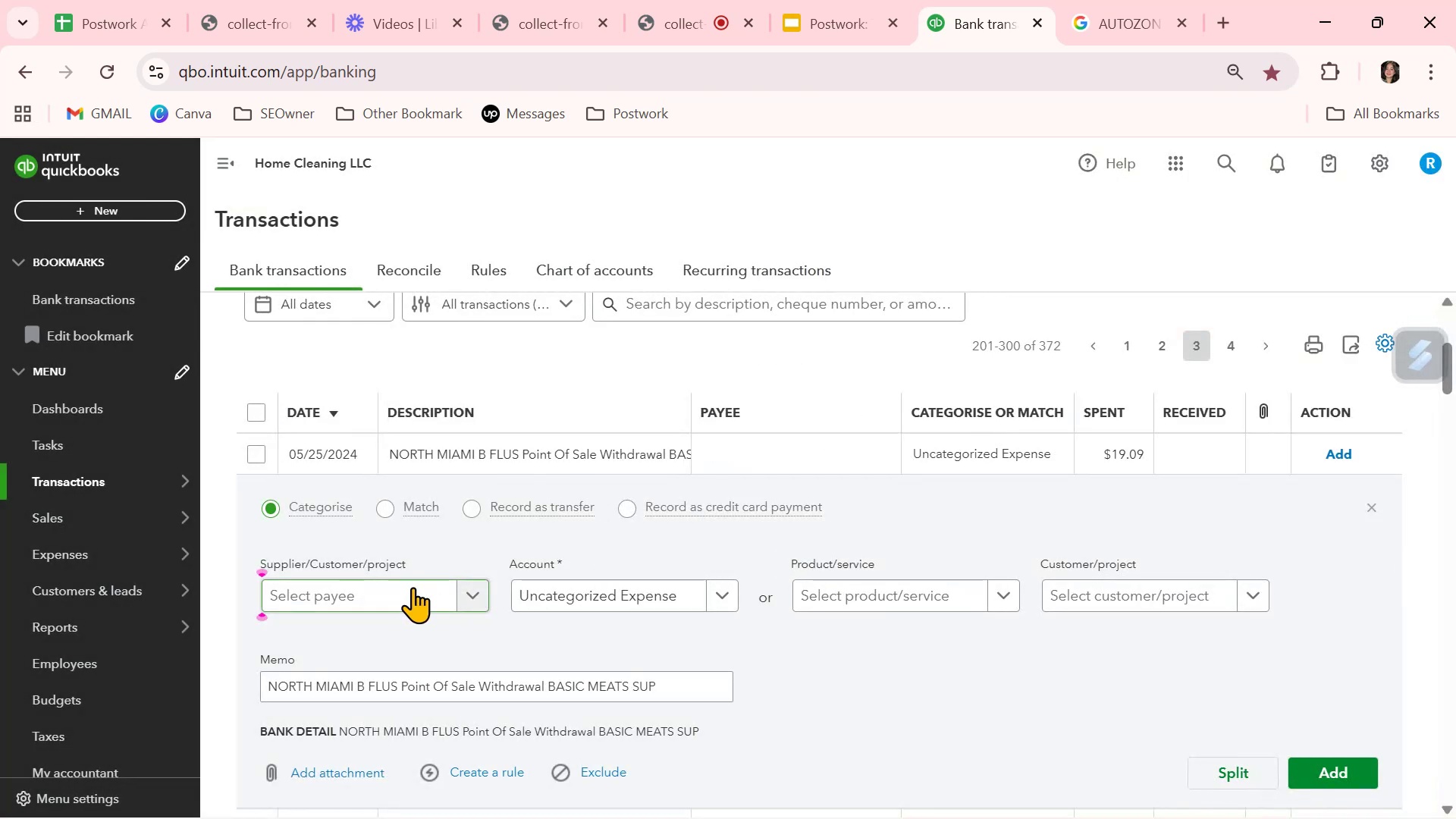 
key(Control+ControlLeft)
 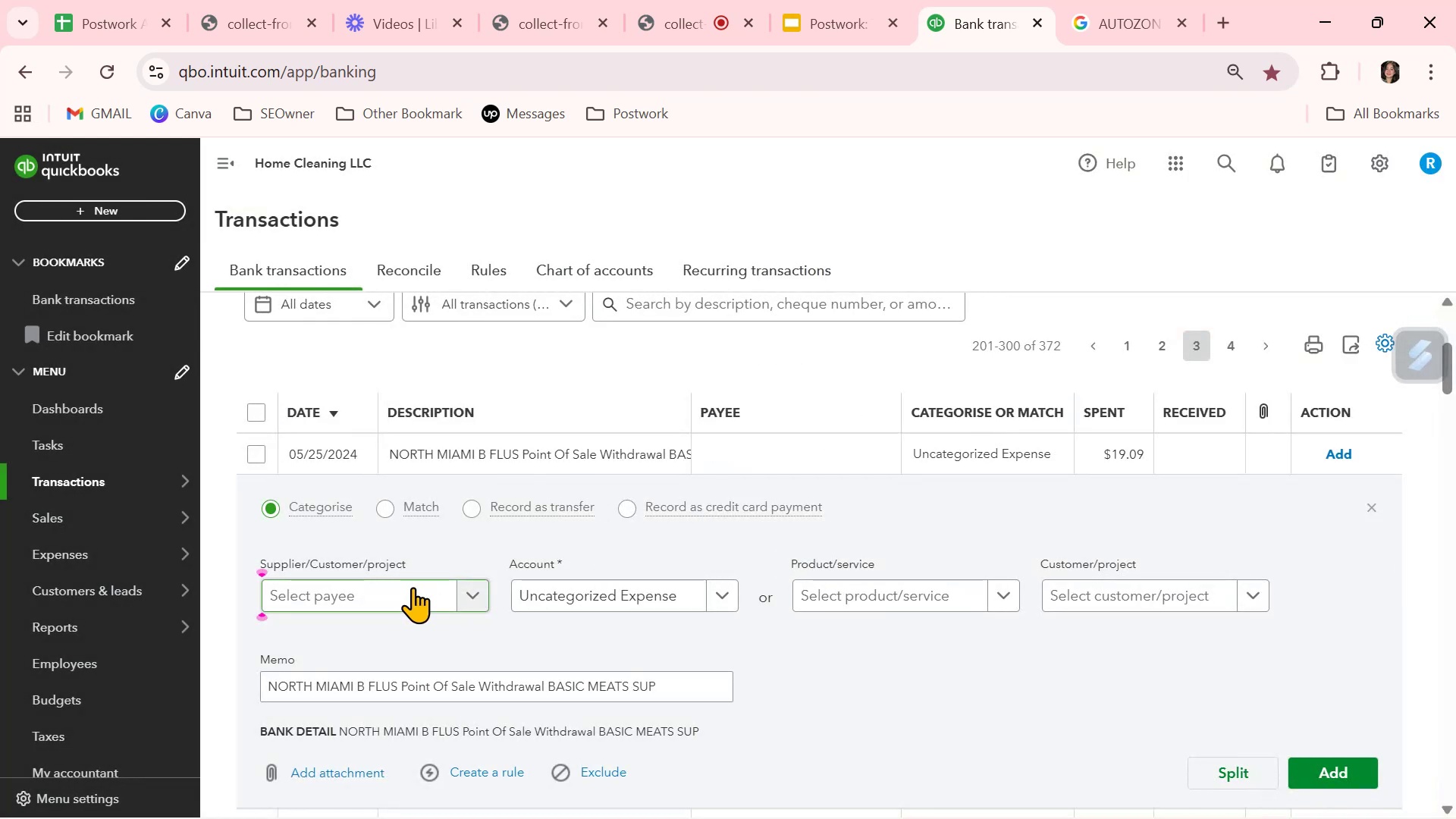 
key(Control+V)
 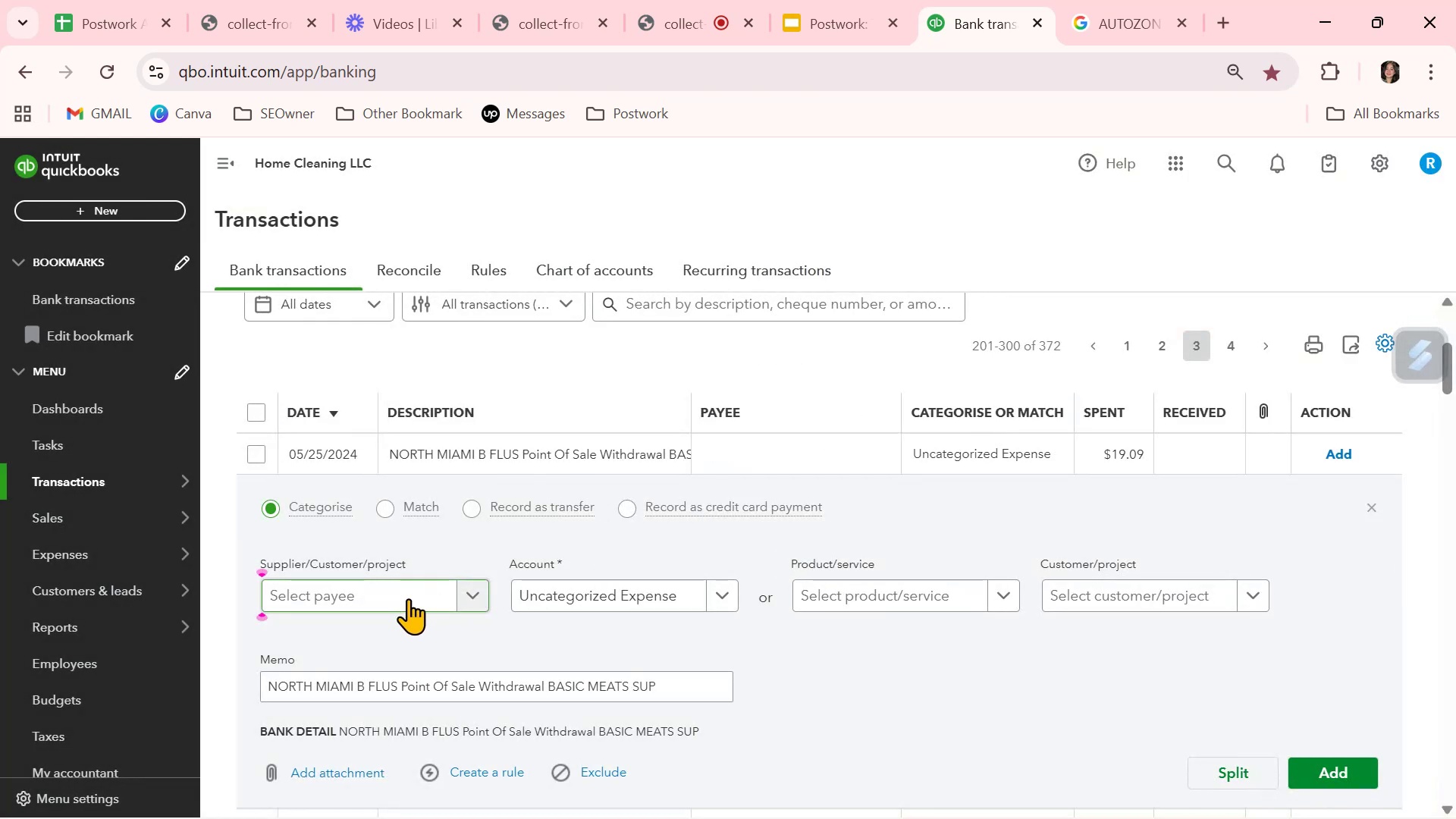 
left_click([408, 598])
 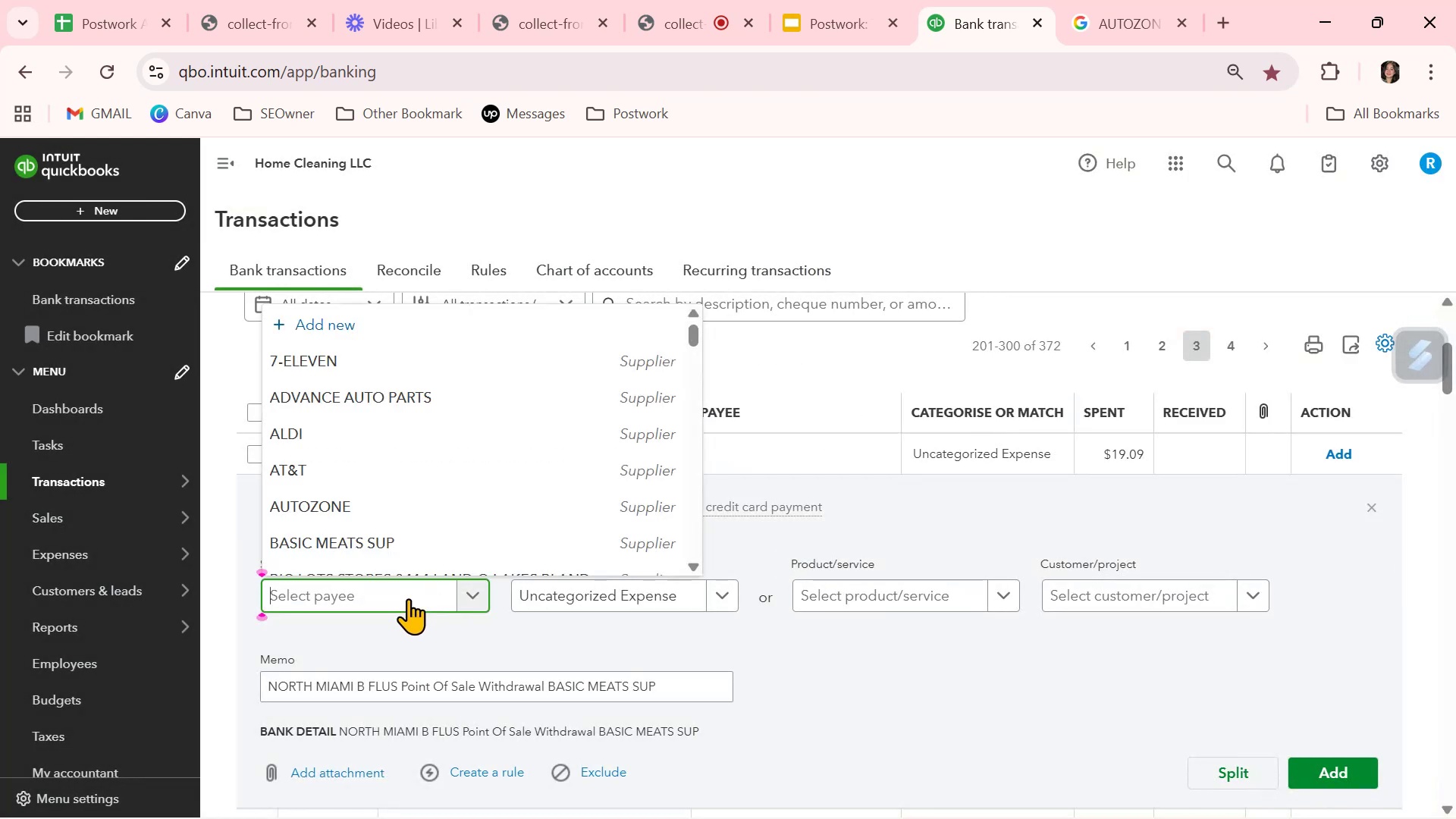 
key(Control+ControlLeft)
 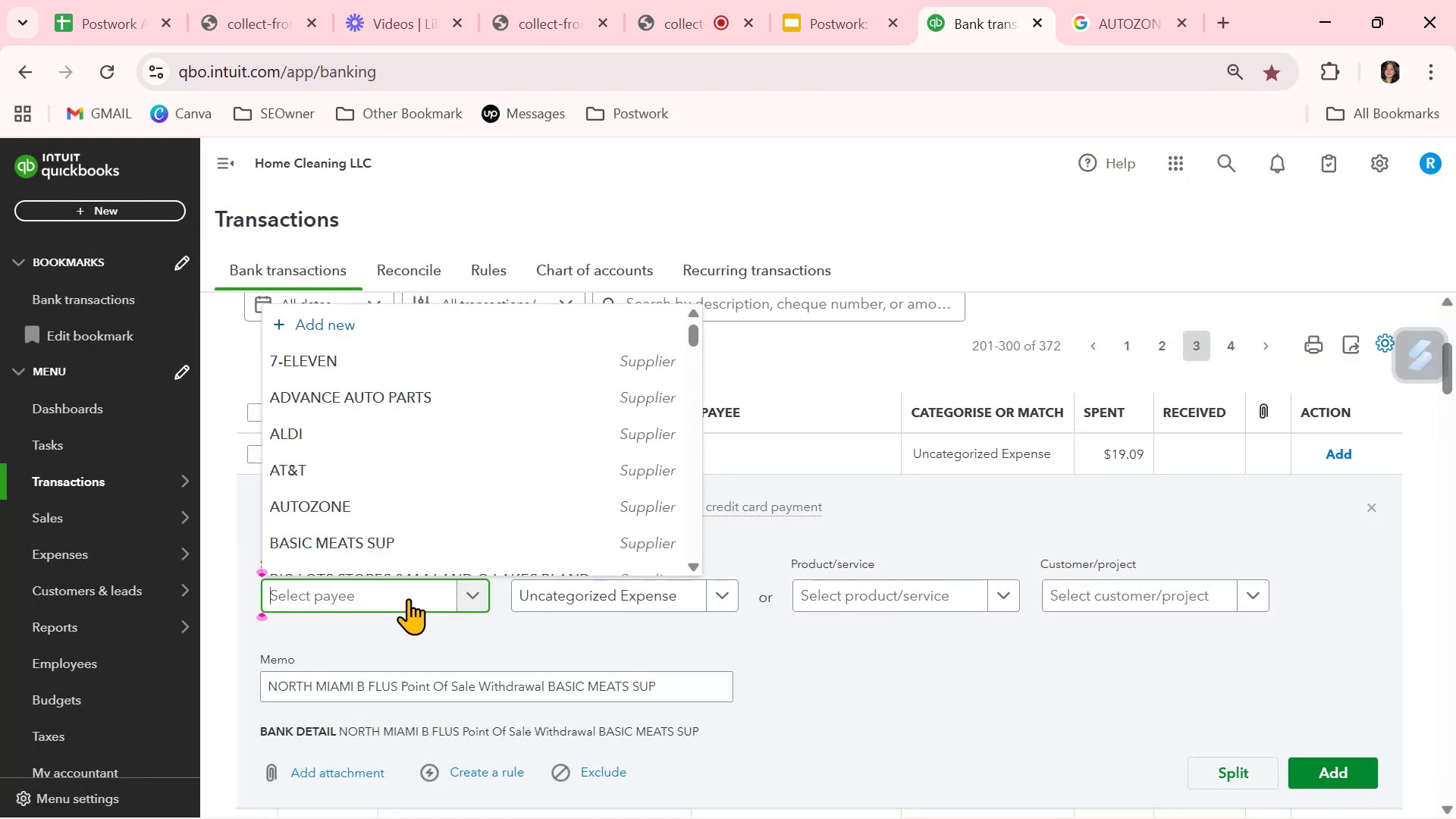 
key(Control+V)
 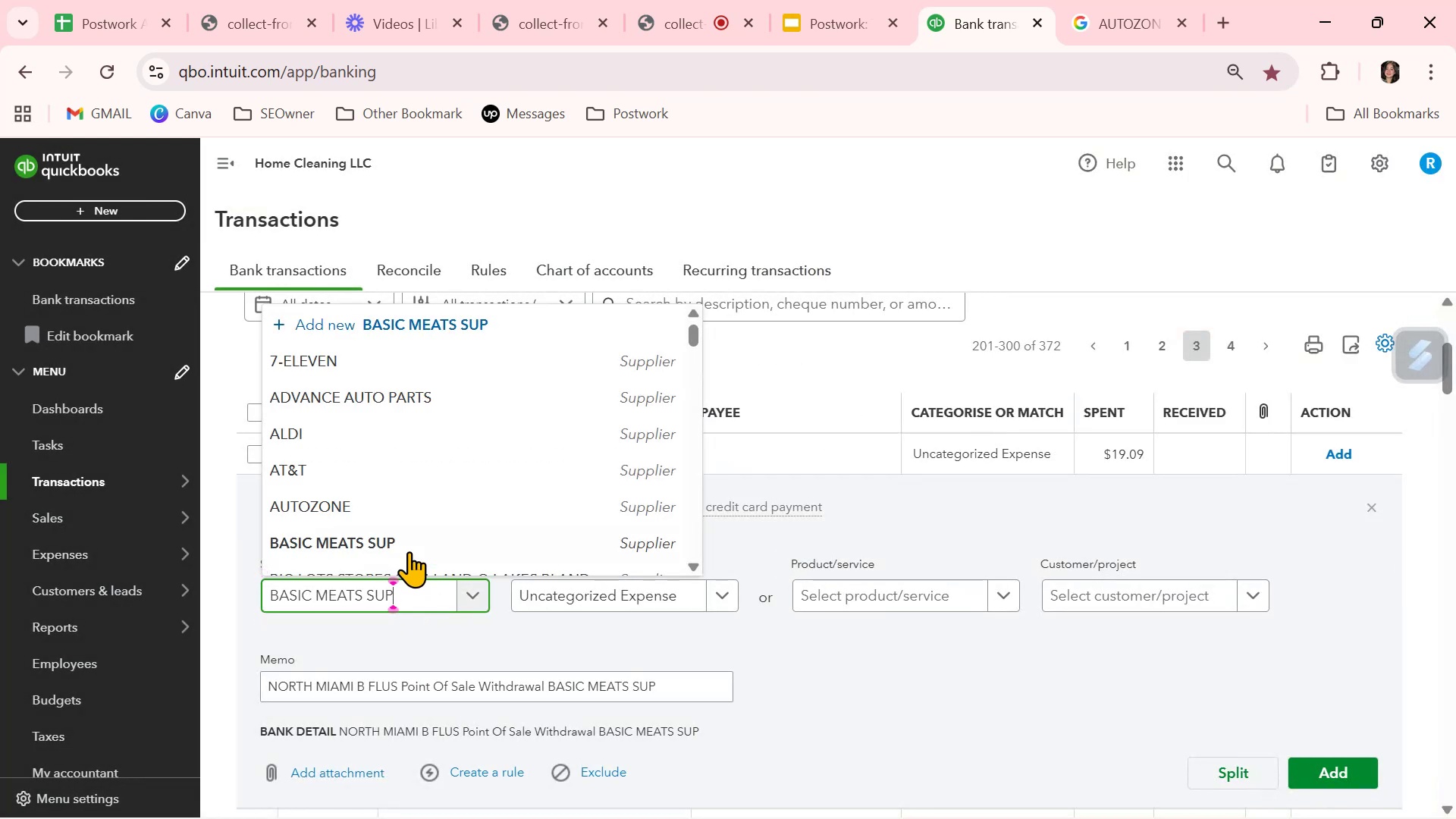 
left_click([410, 541])
 